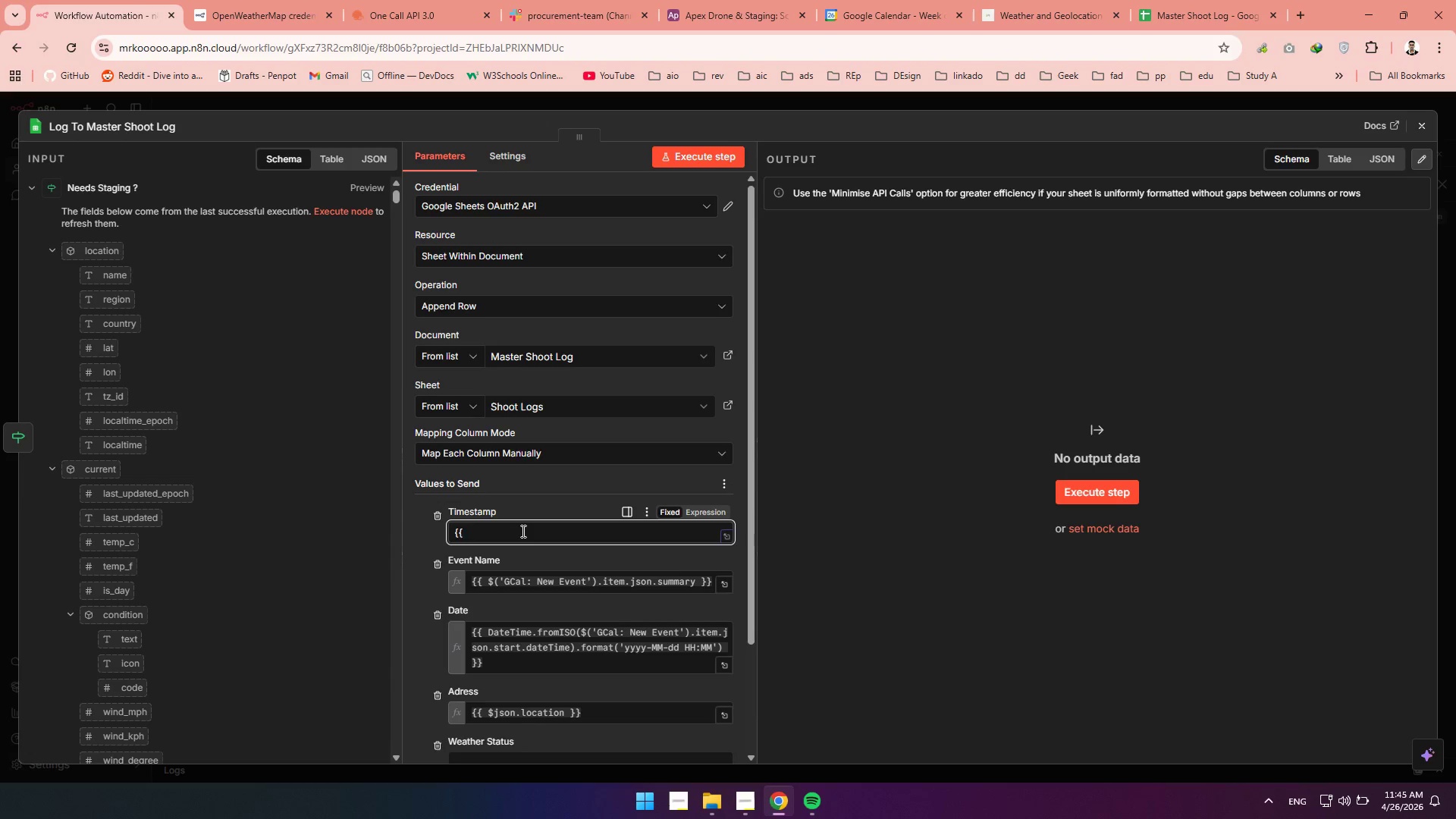 
key(Backspace)
 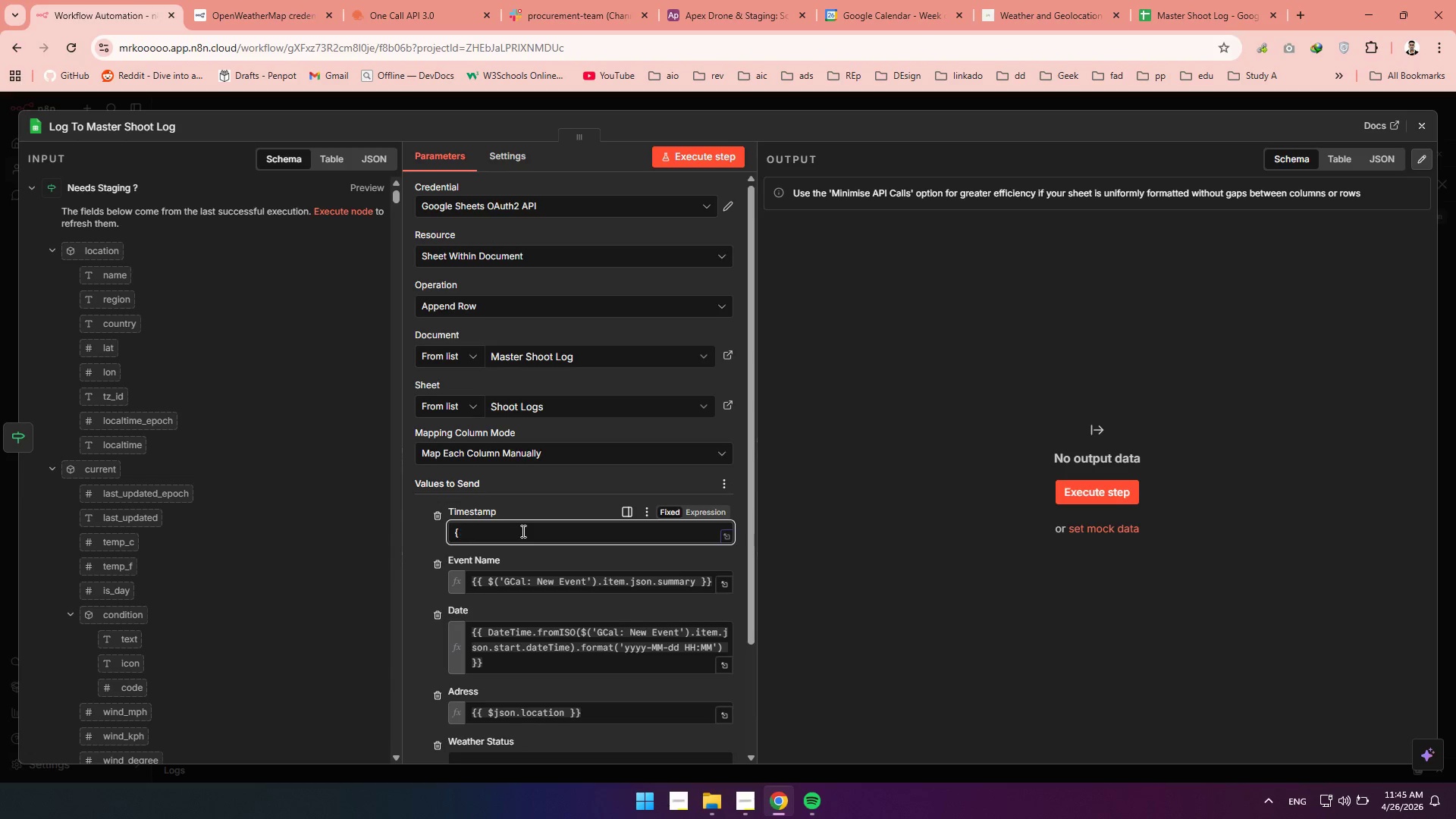 
key(Backspace)
 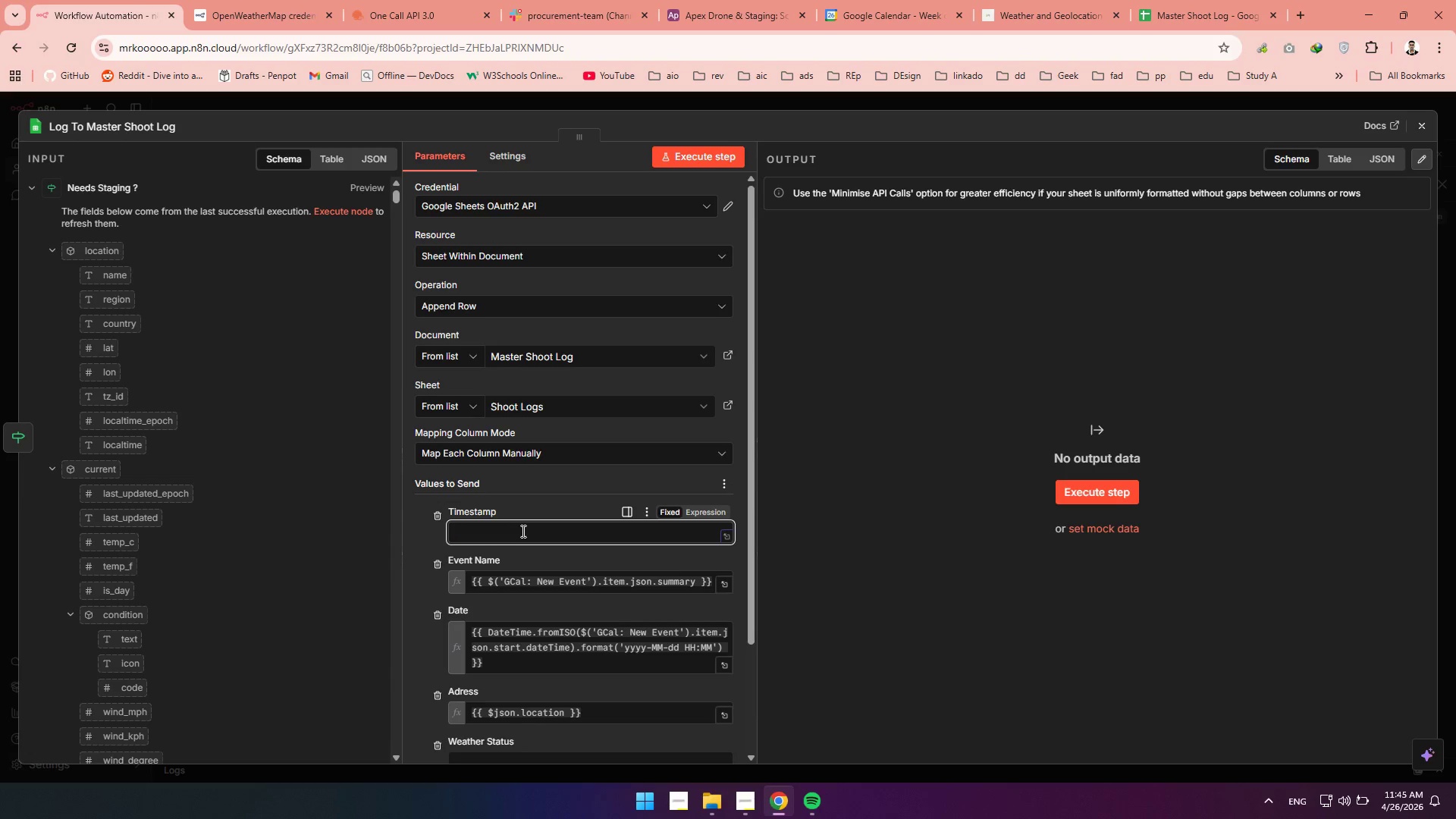 
key(Backspace)
 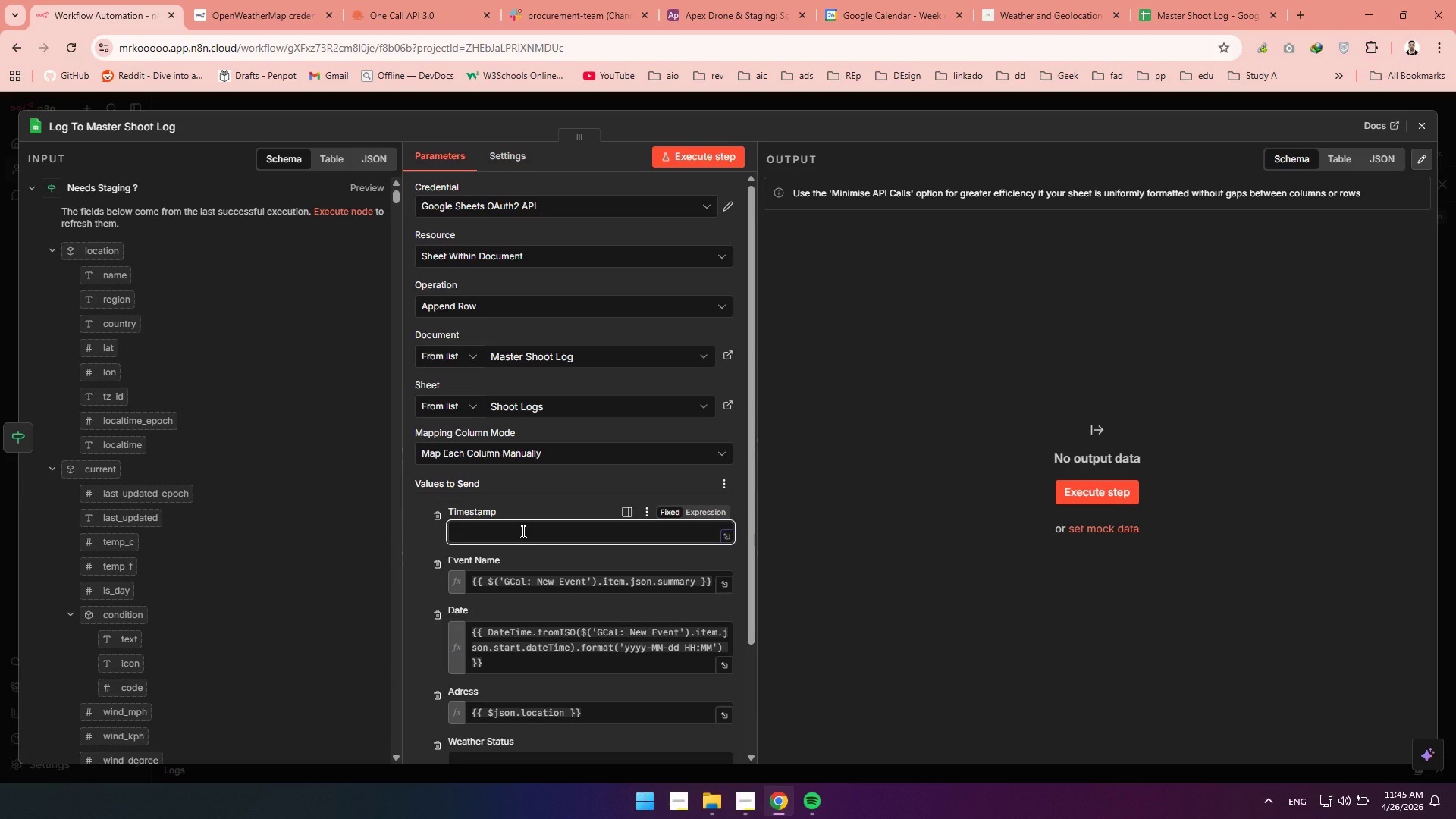 
key(Backspace)
 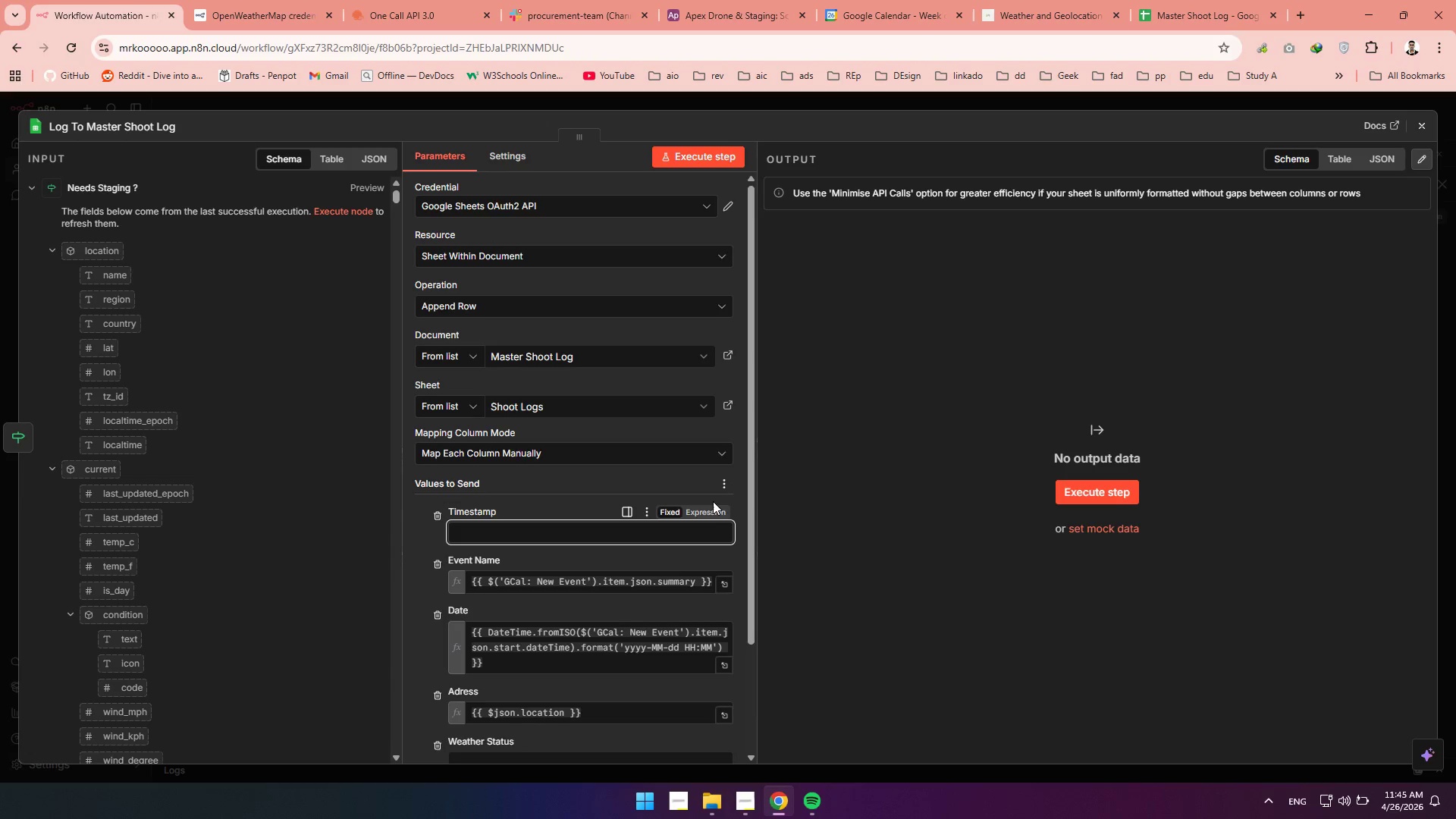 
left_click([700, 512])
 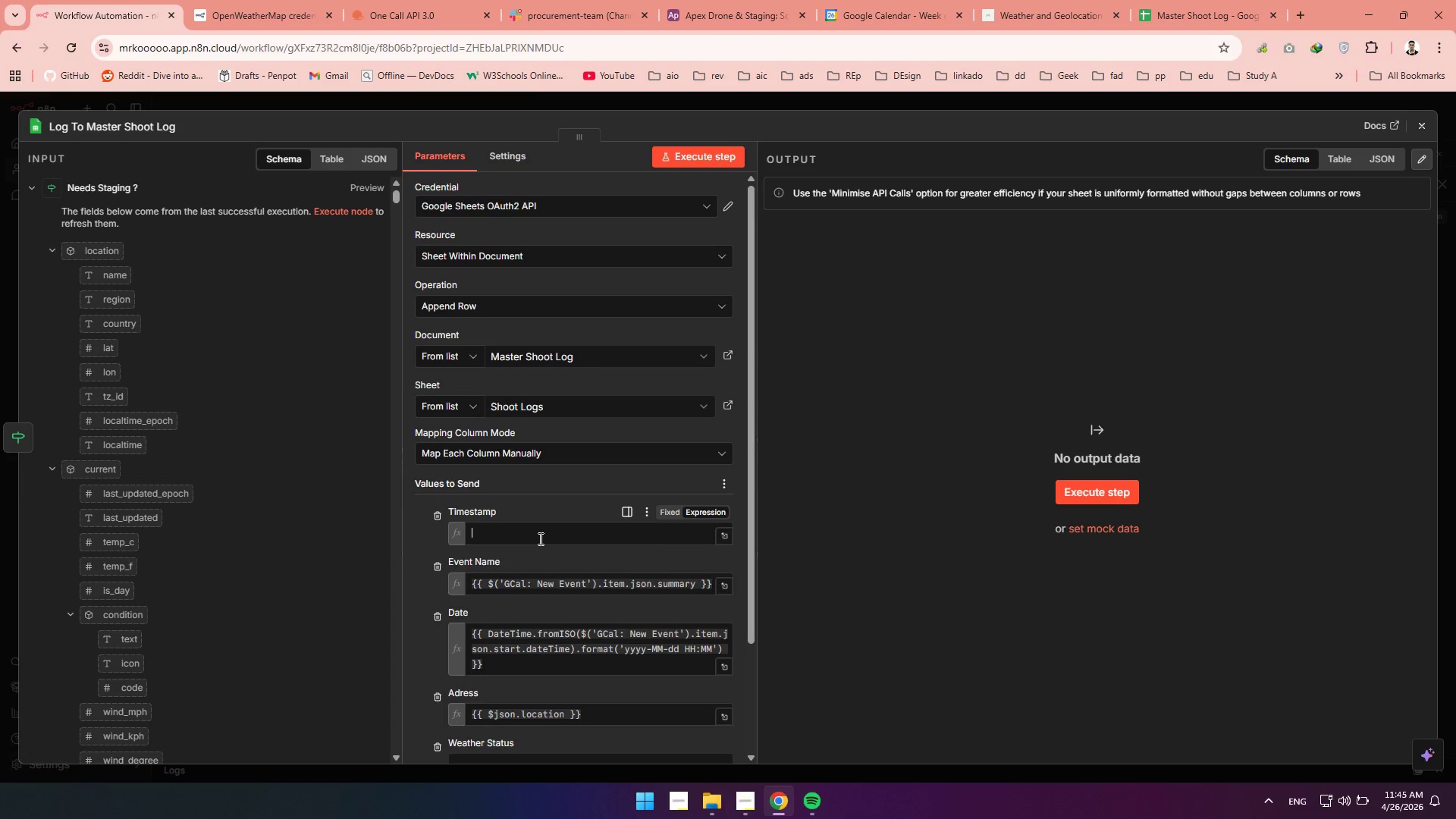 
left_click([539, 538])
 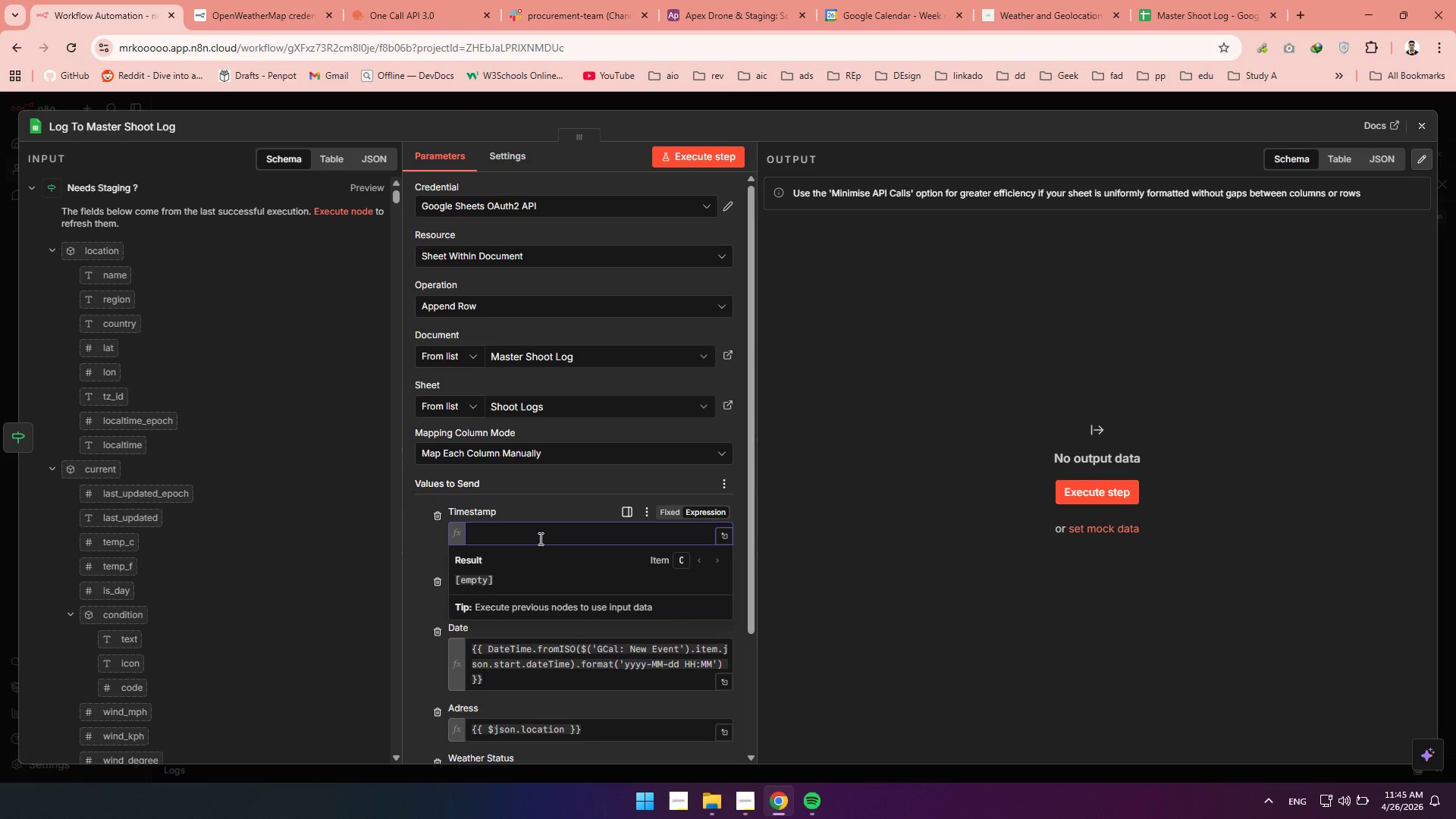 
type({{$now.tosi)
key(Backspace)
key(Backspace)
type(Iso)
key(Tab)
 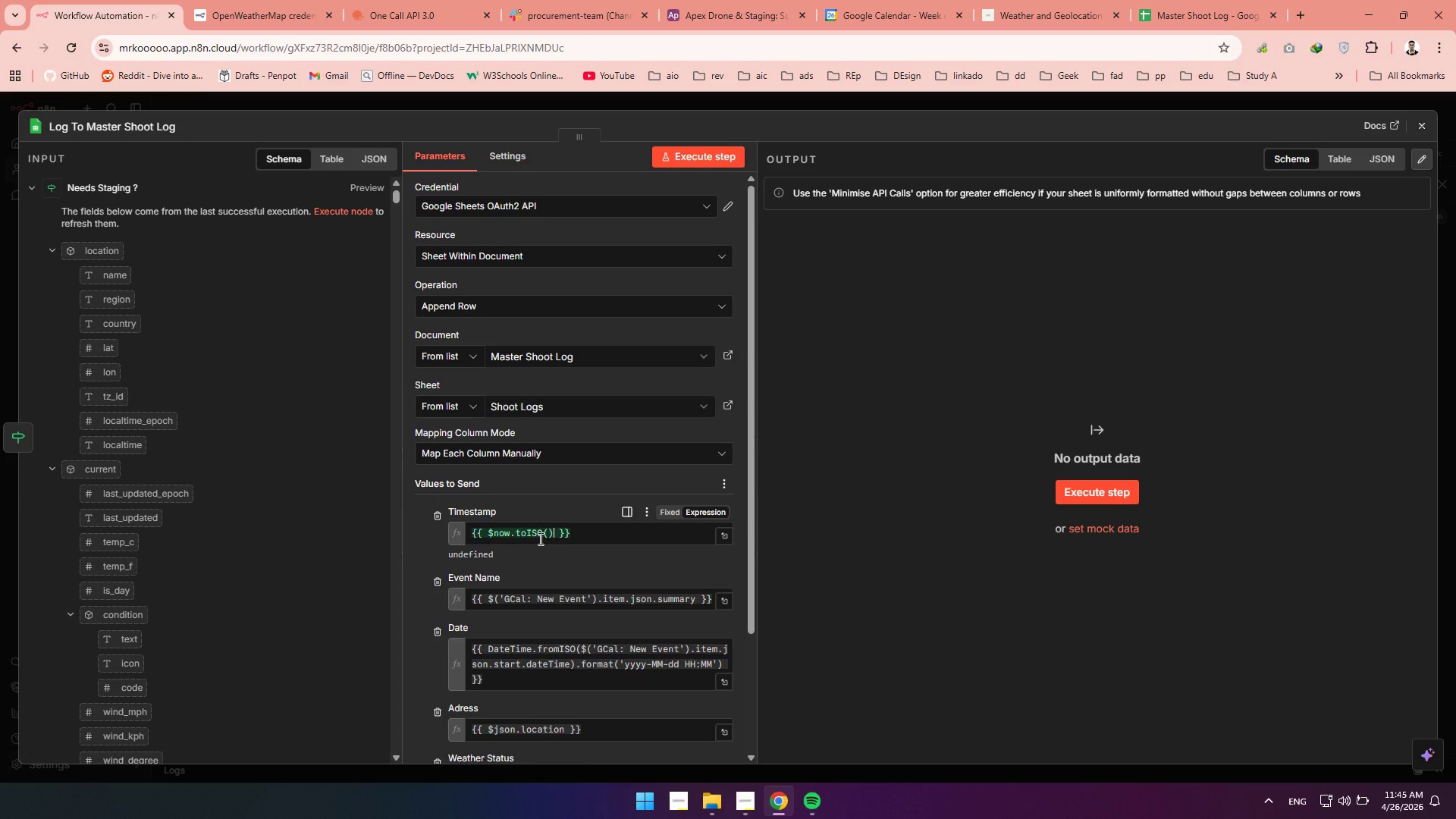 
left_click([548, 507])
 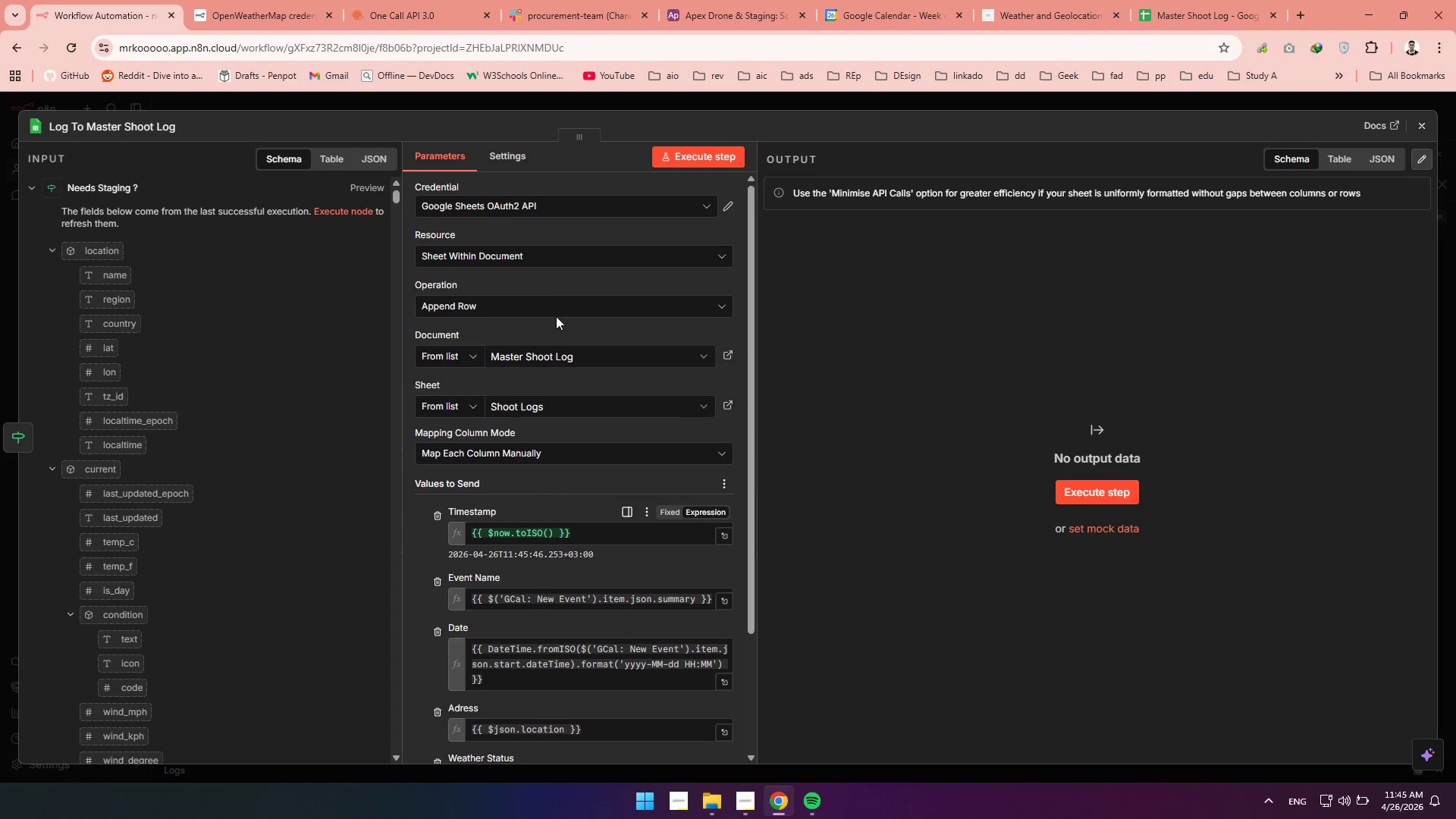 
left_click([691, 158])
 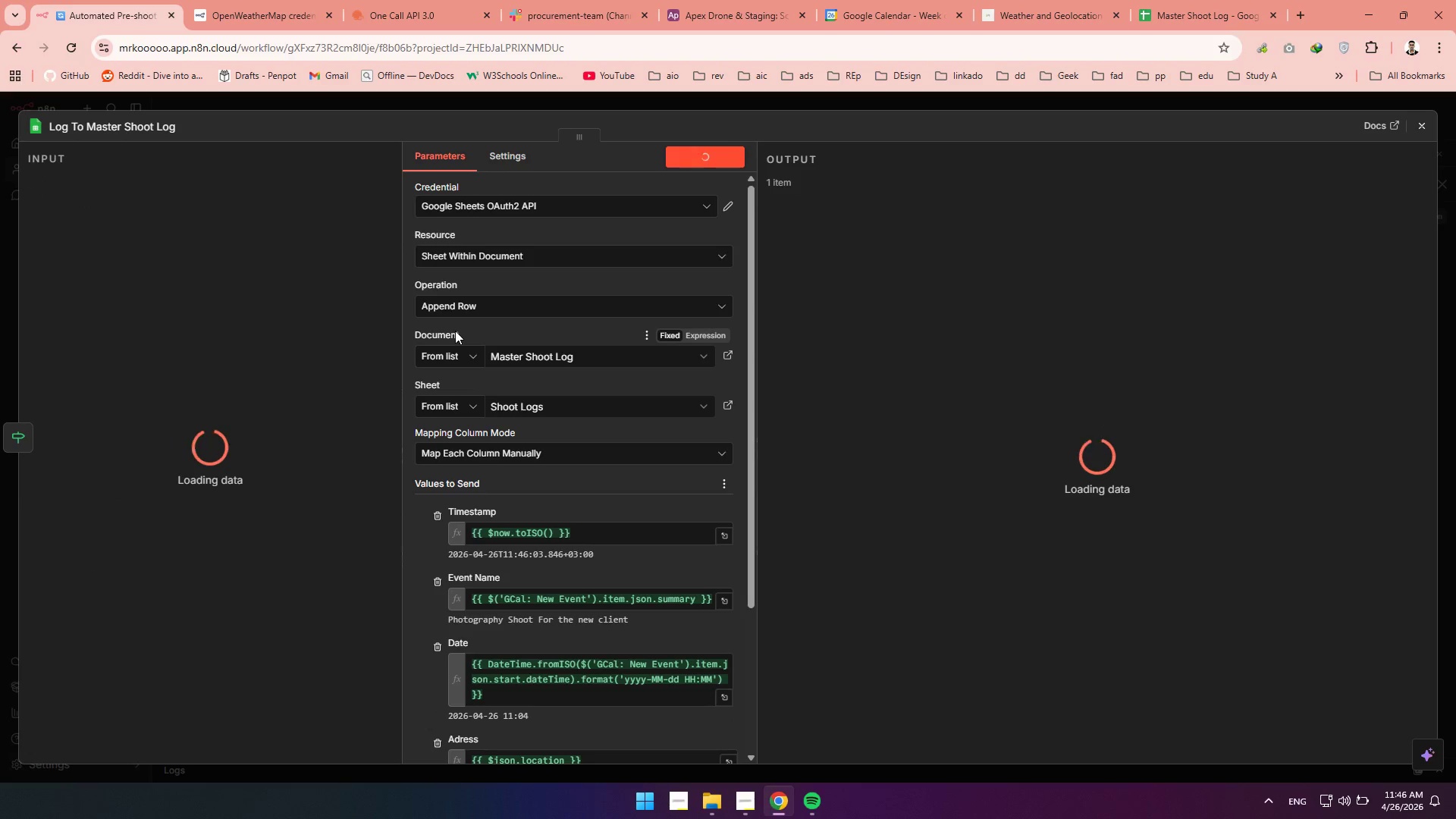 
wait(17.81)
 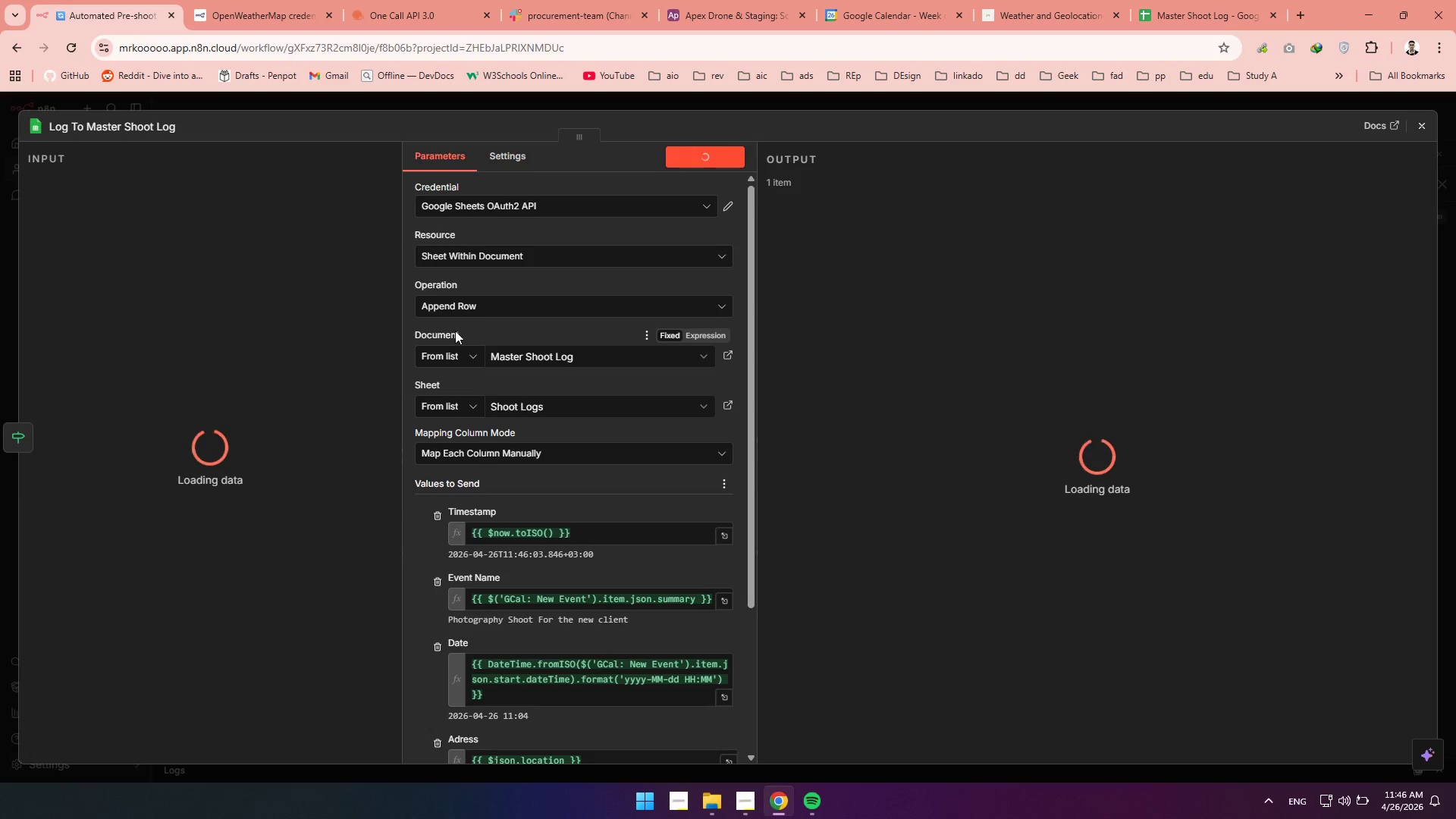 
left_click([1427, 130])
 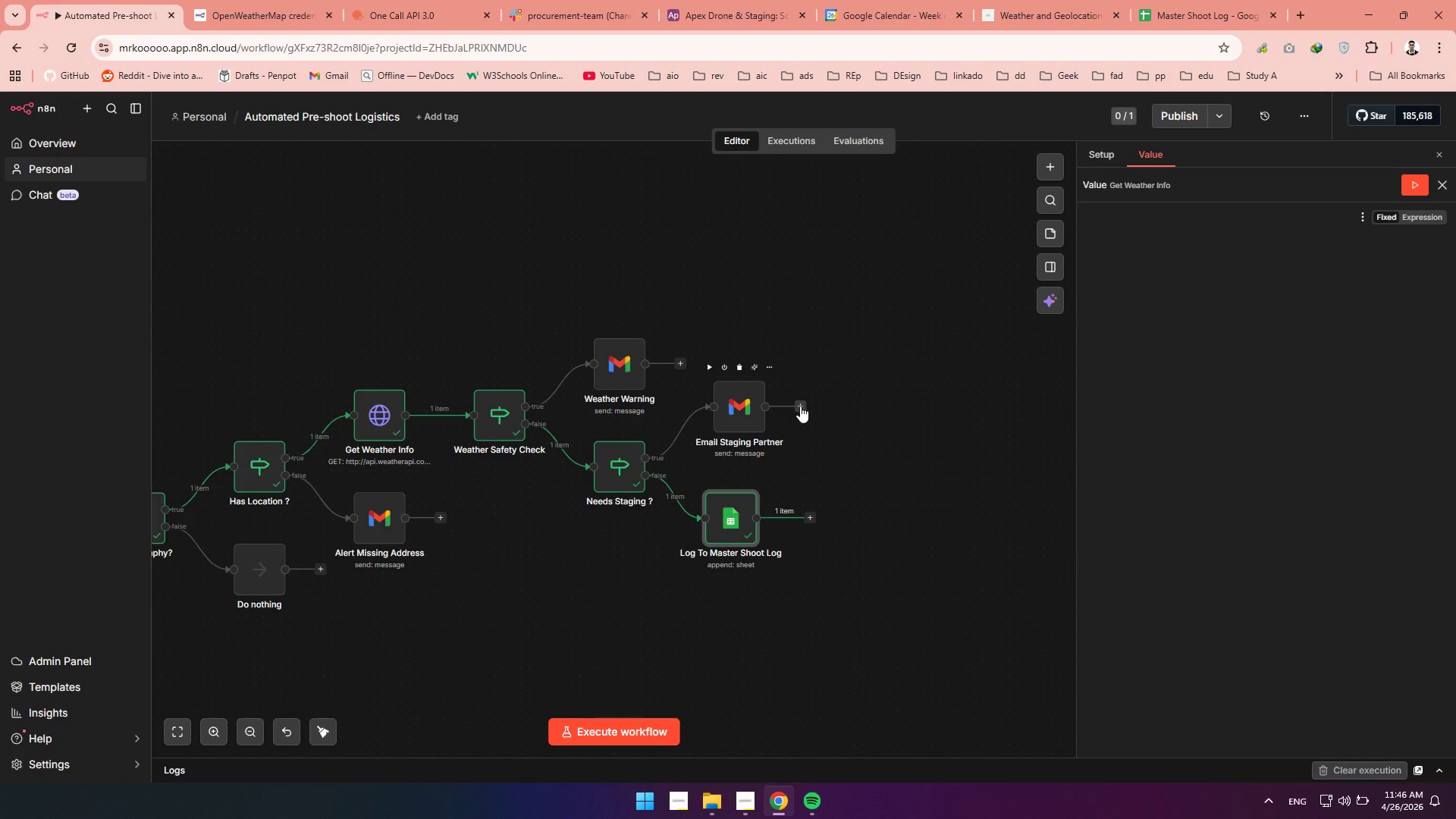 
wait(5.01)
 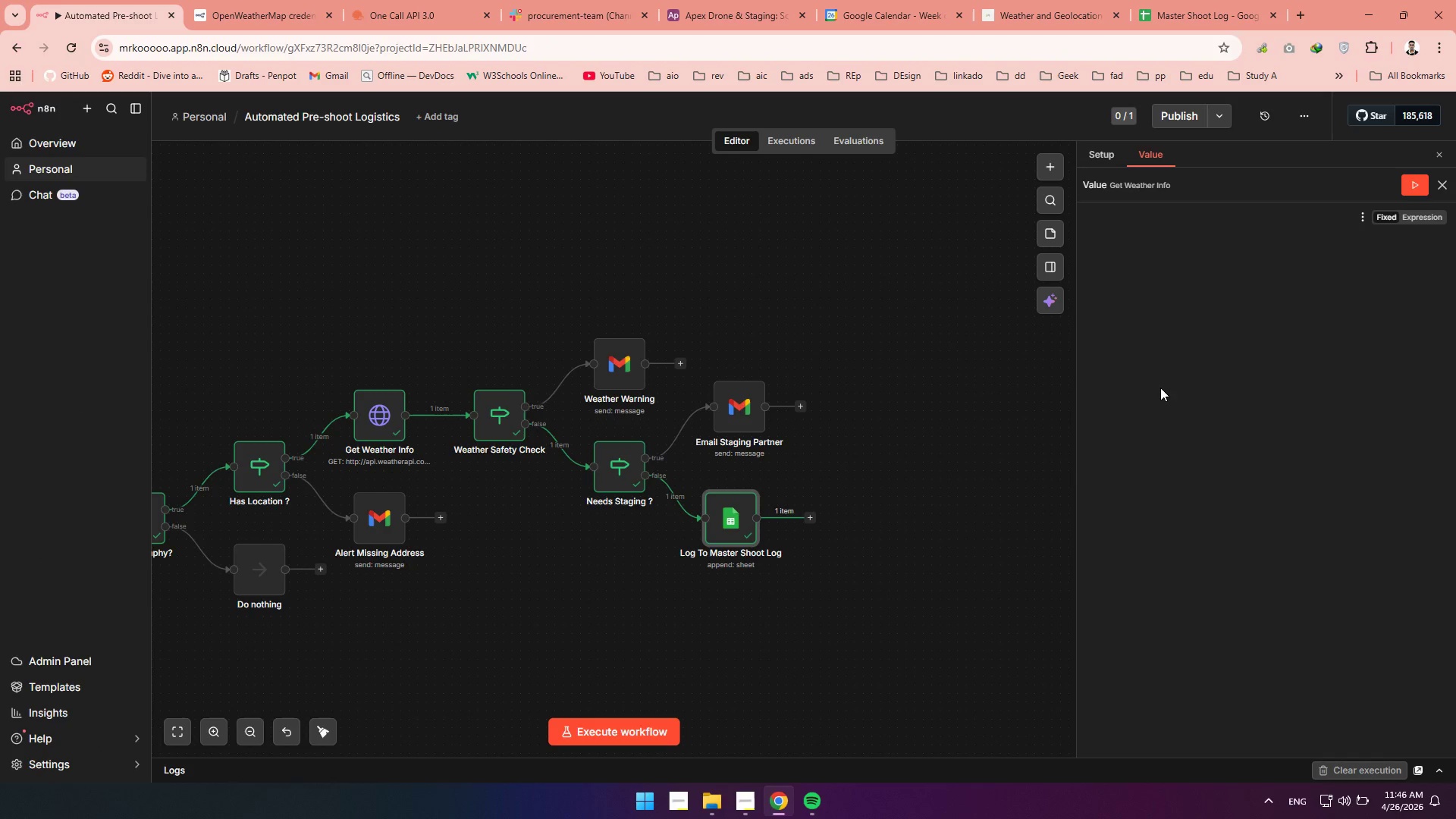 
left_click_drag(start_coordinate=[800, 406], to_coordinate=[701, 504])
 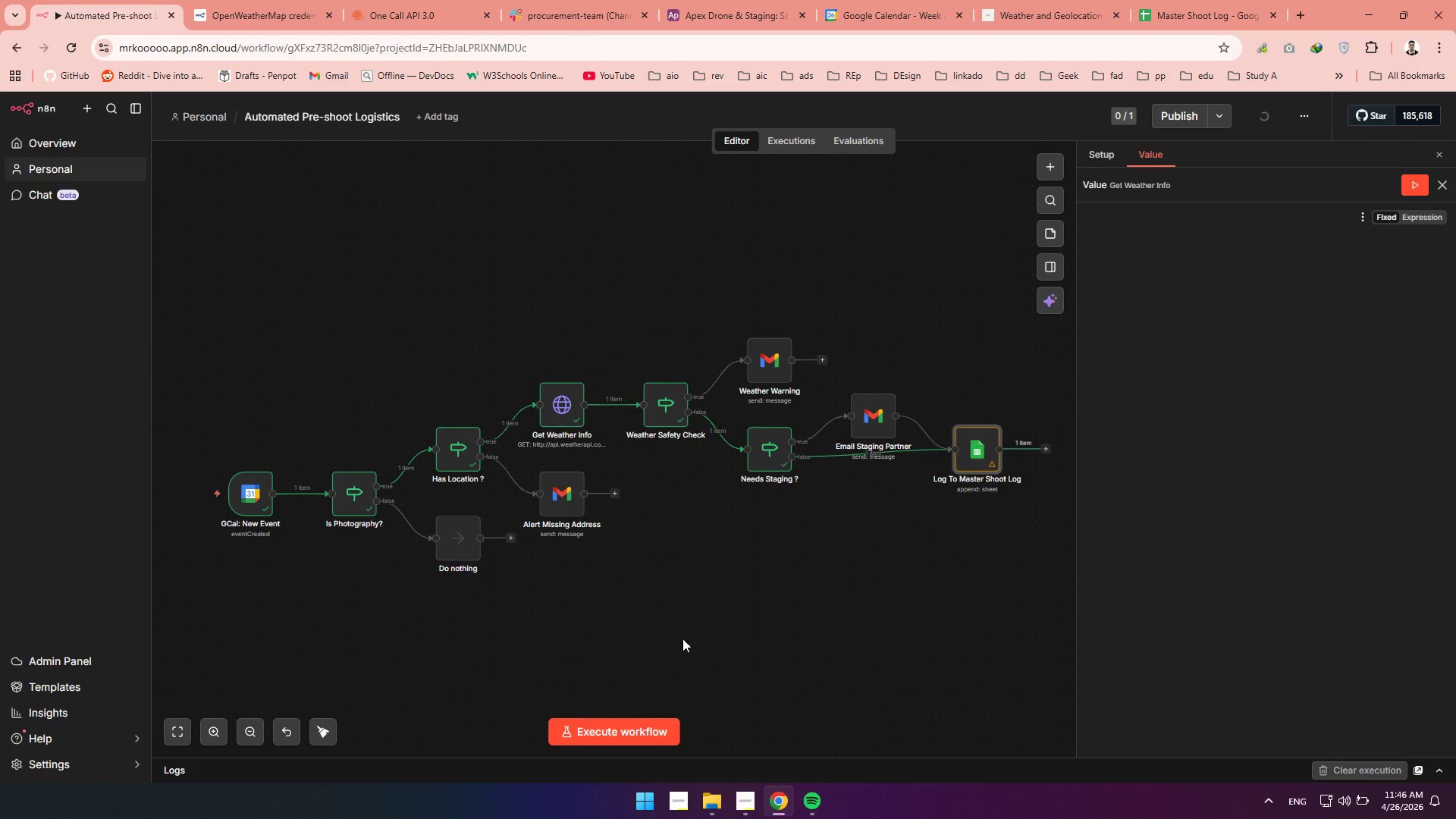 
wait(6.33)
 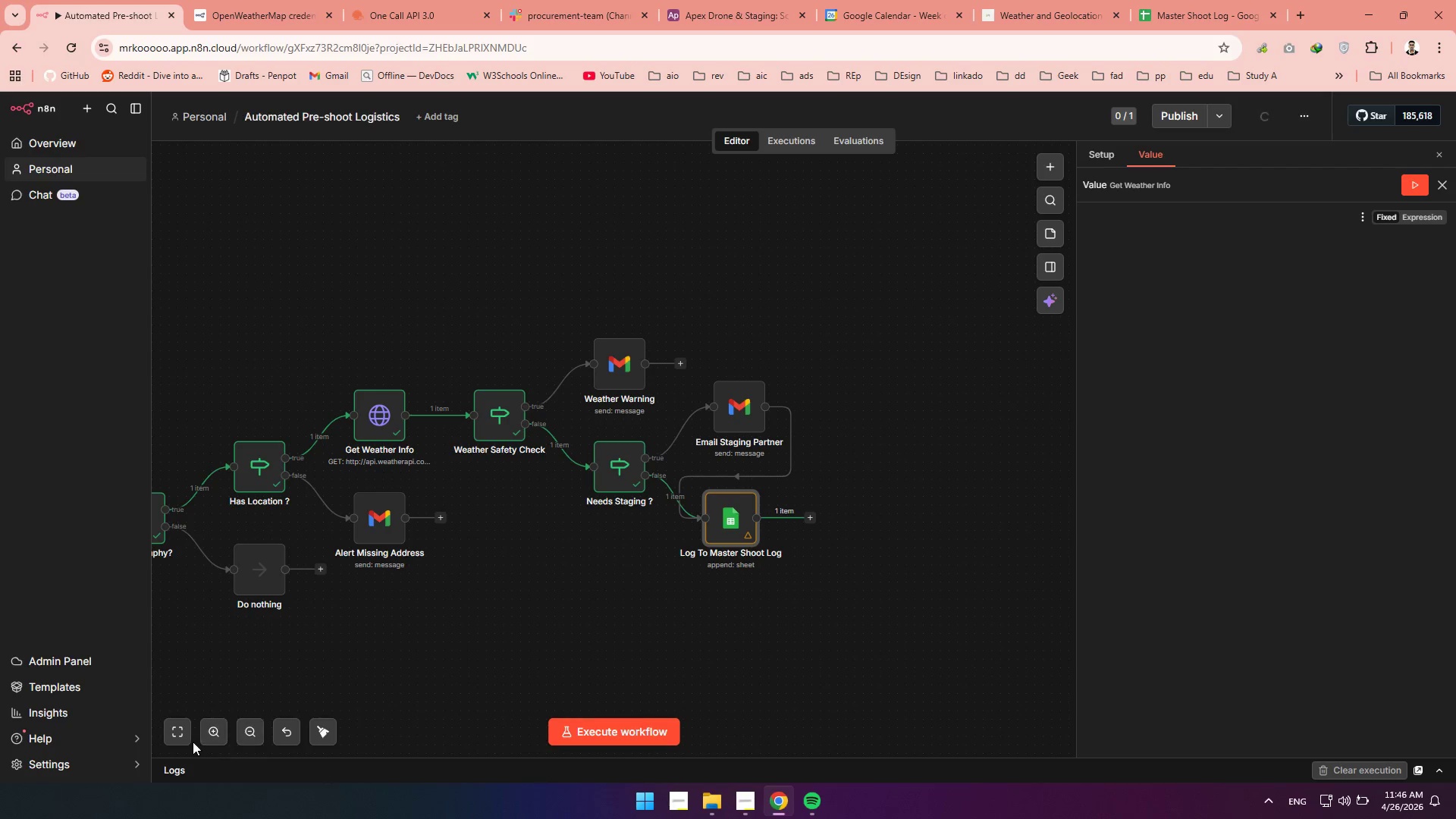 
hold_key(key=Space, duration=1.52)
 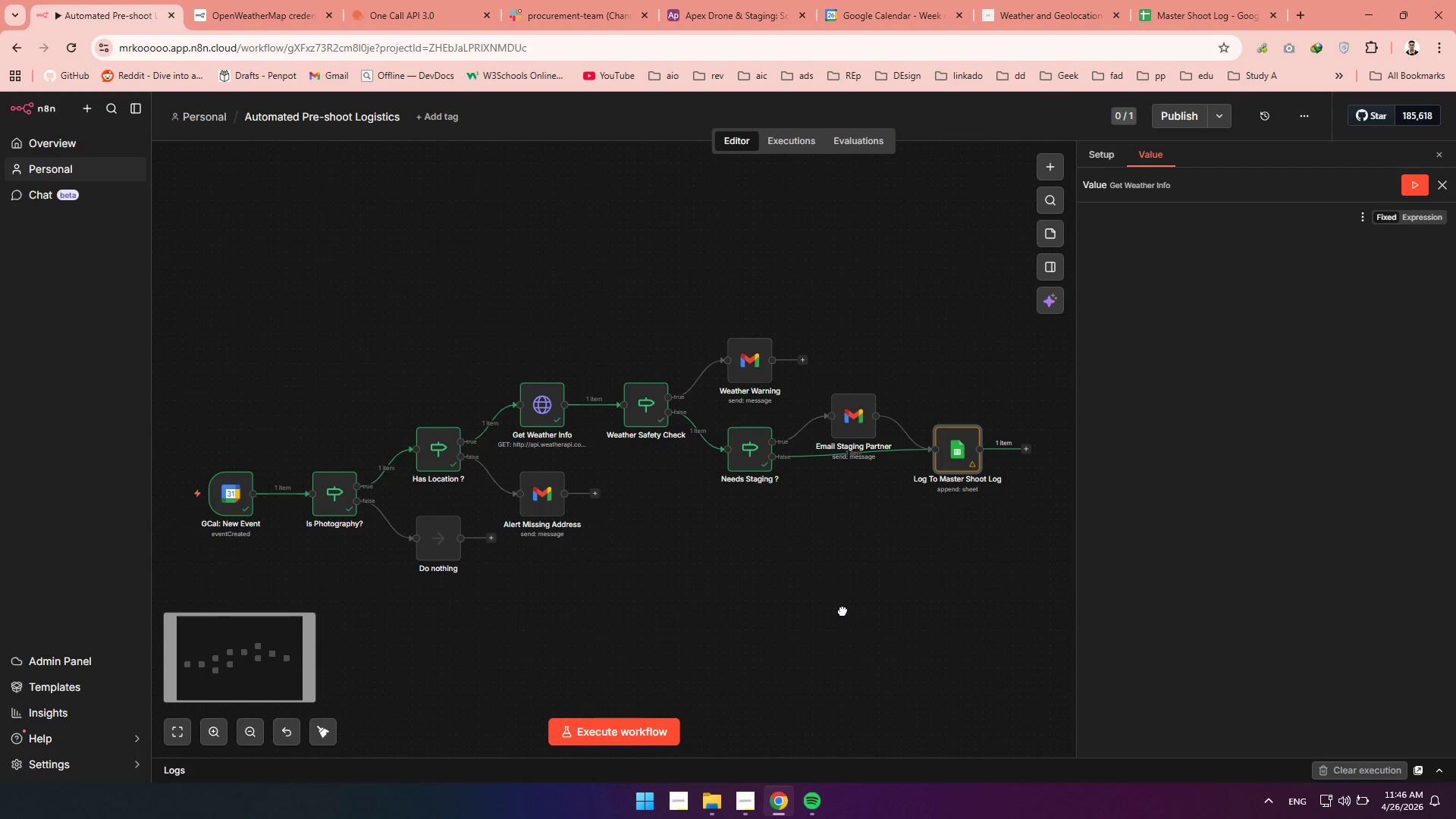 
left_click_drag(start_coordinate=[862, 610], to_coordinate=[696, 612])
 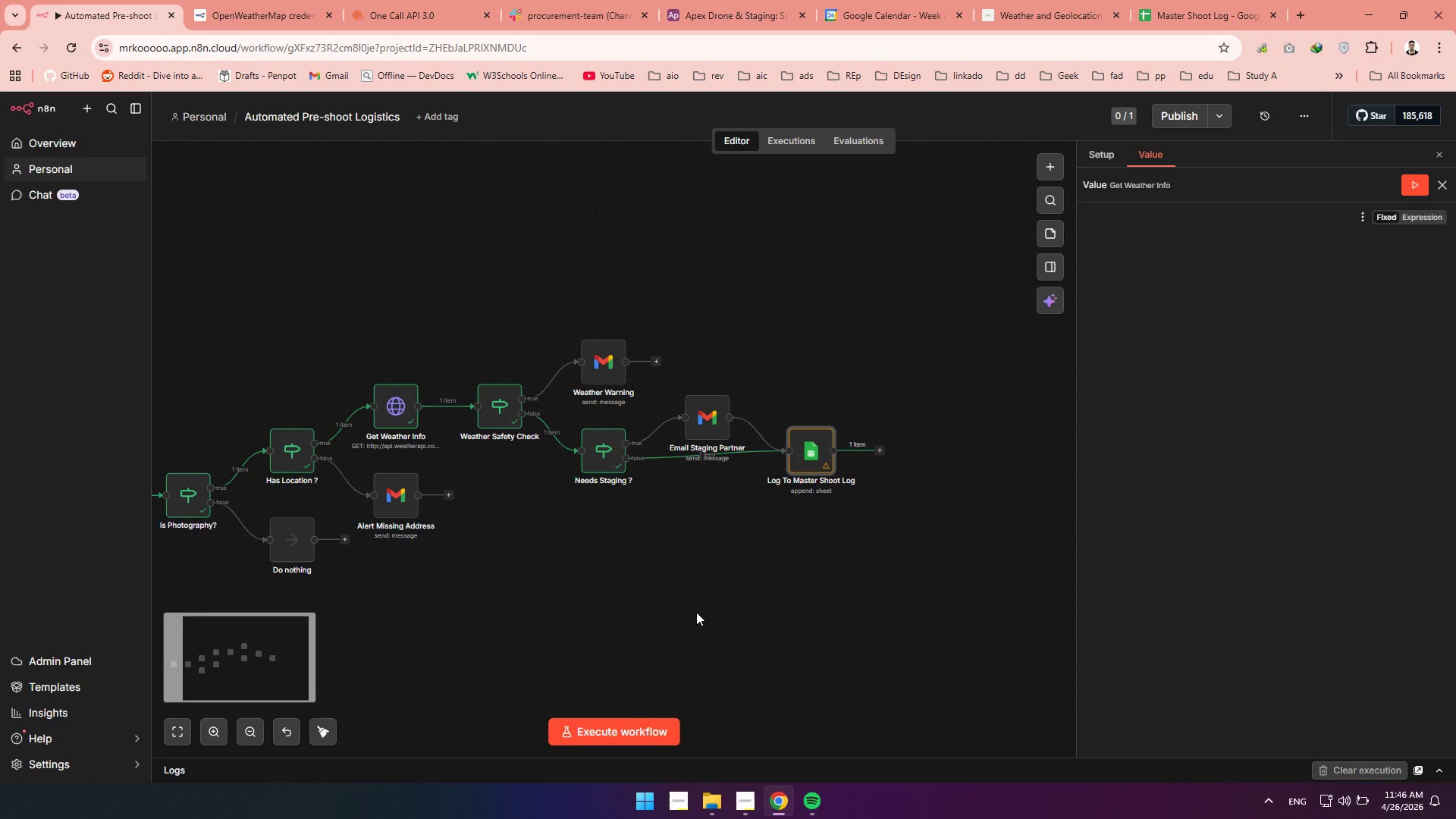 
hold_key(key=Space, duration=1.5)
 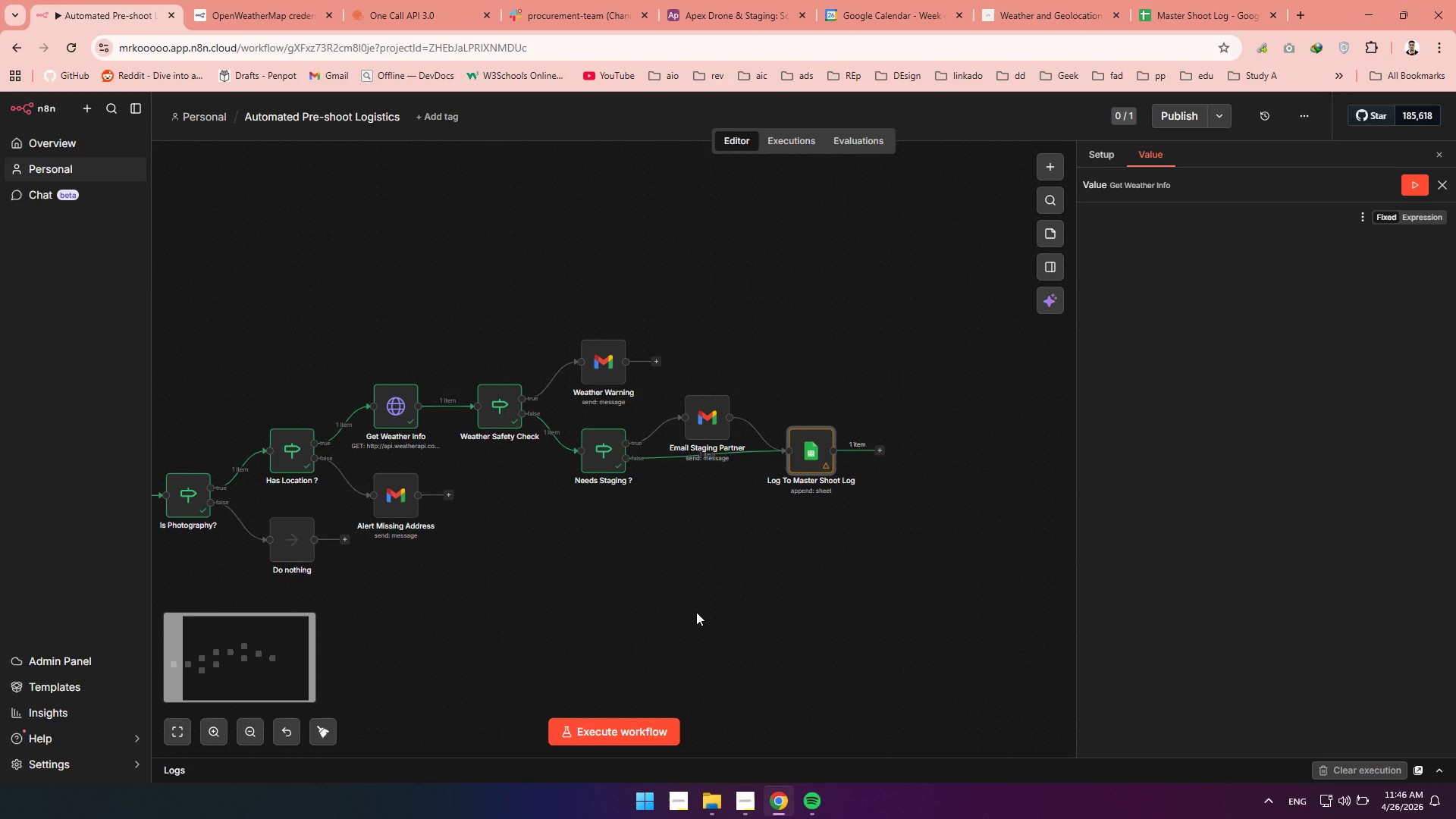 
hold_key(key=Space, duration=0.34)
 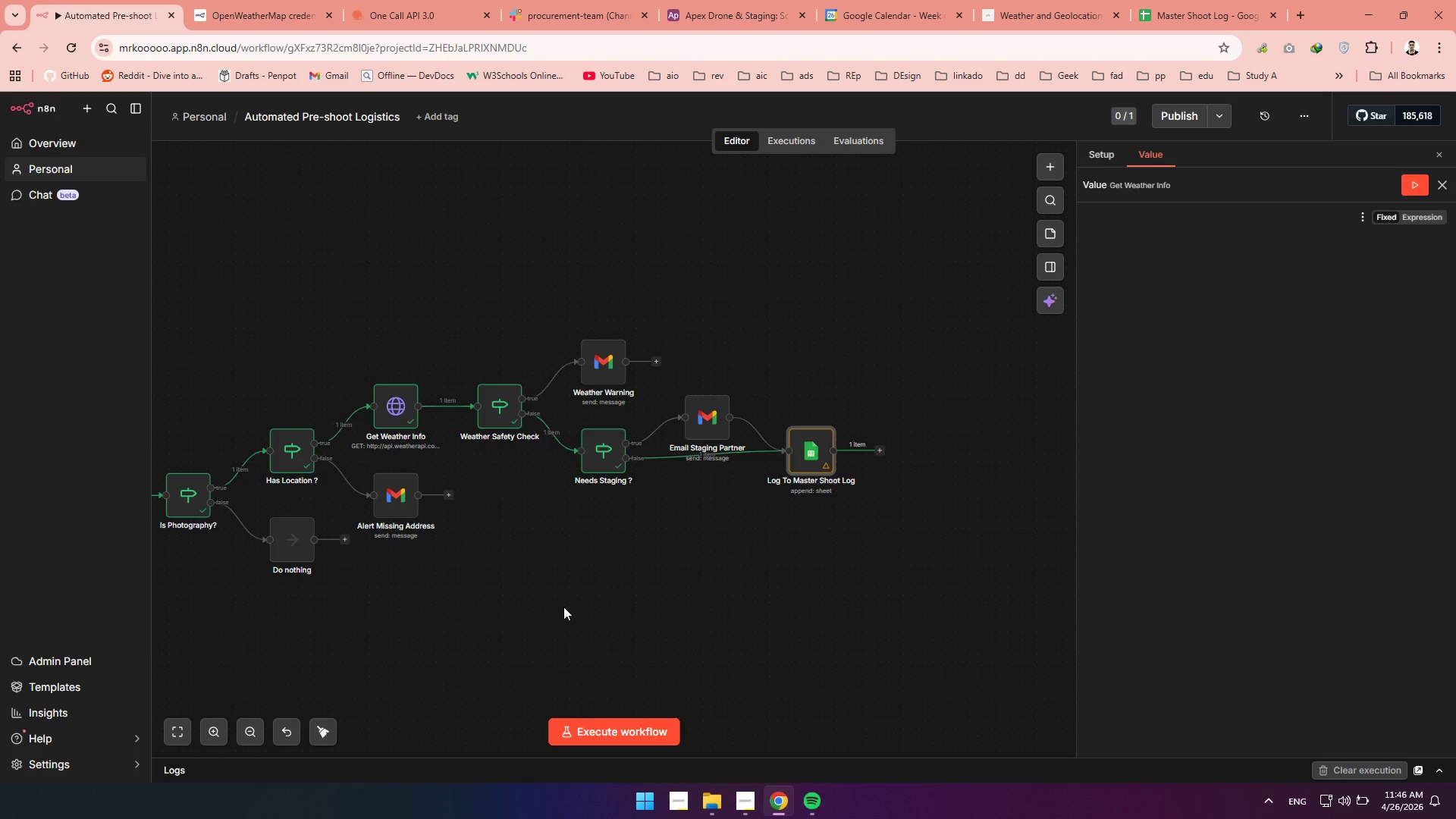 
hold_key(key=Space, duration=1.51)
 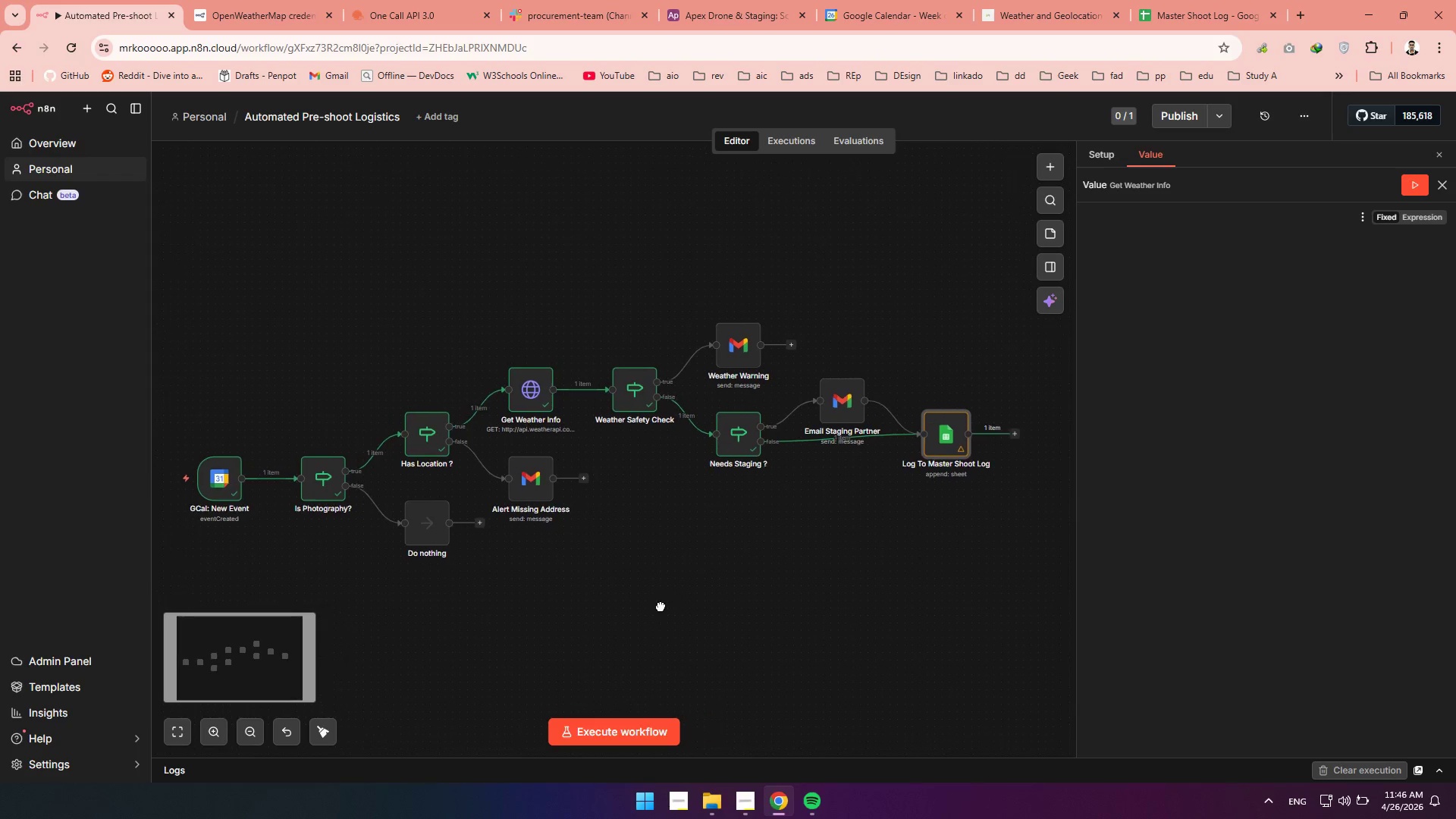 
left_click_drag(start_coordinate=[563, 607], to_coordinate=[630, 601])
 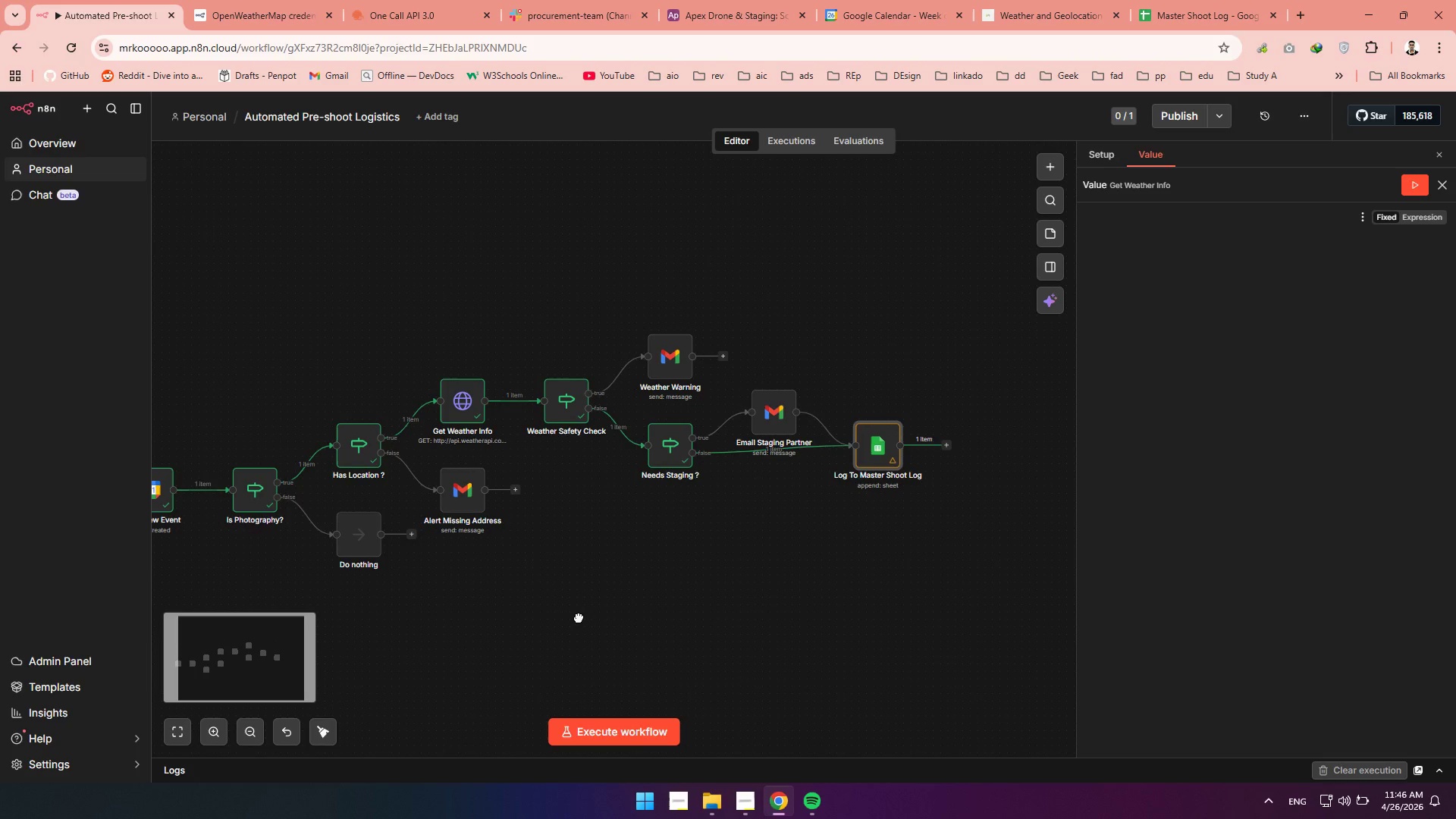 
hold_key(key=Space, duration=1.5)
 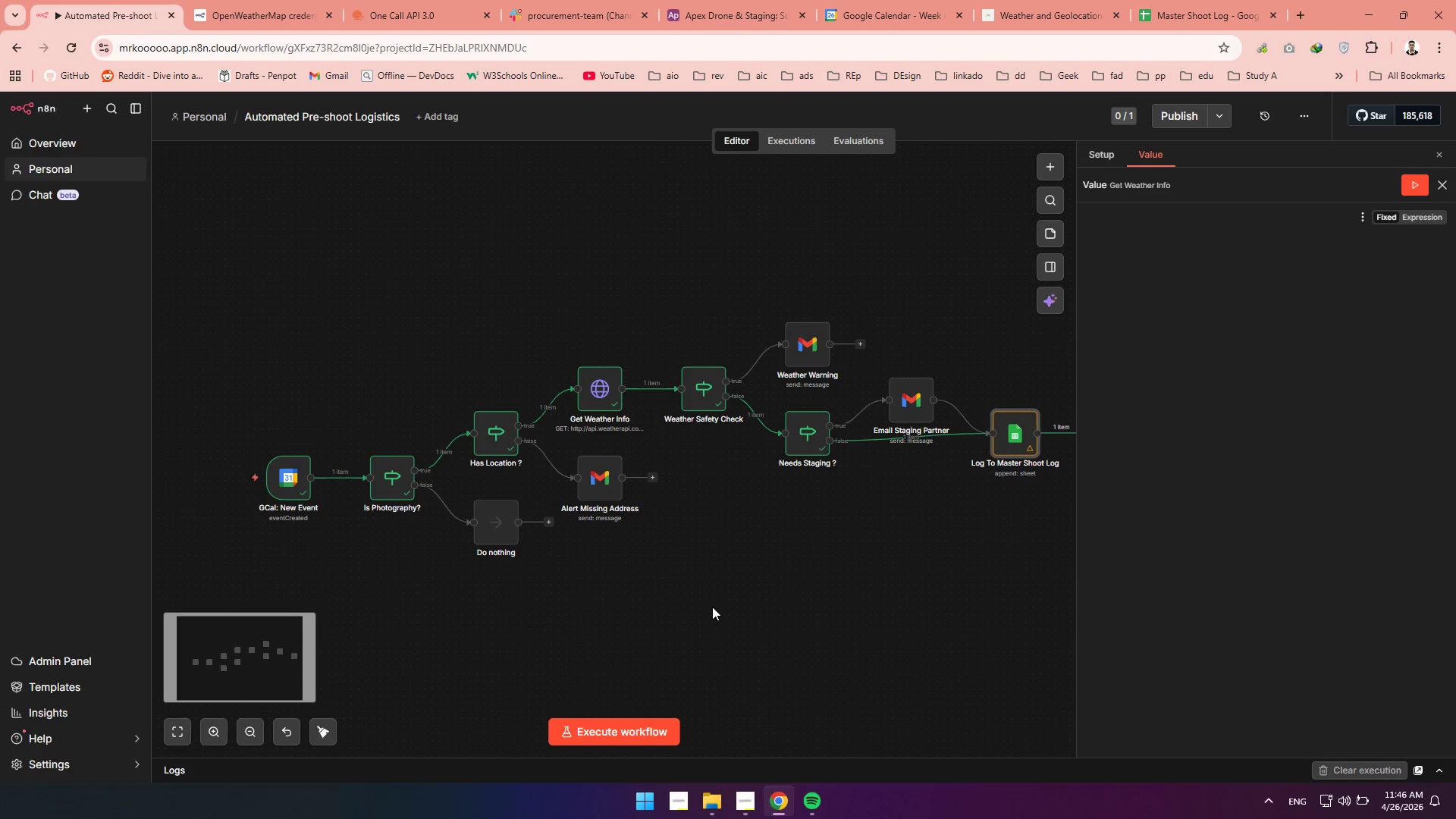 
left_click_drag(start_coordinate=[576, 617], to_coordinate=[714, 605])
 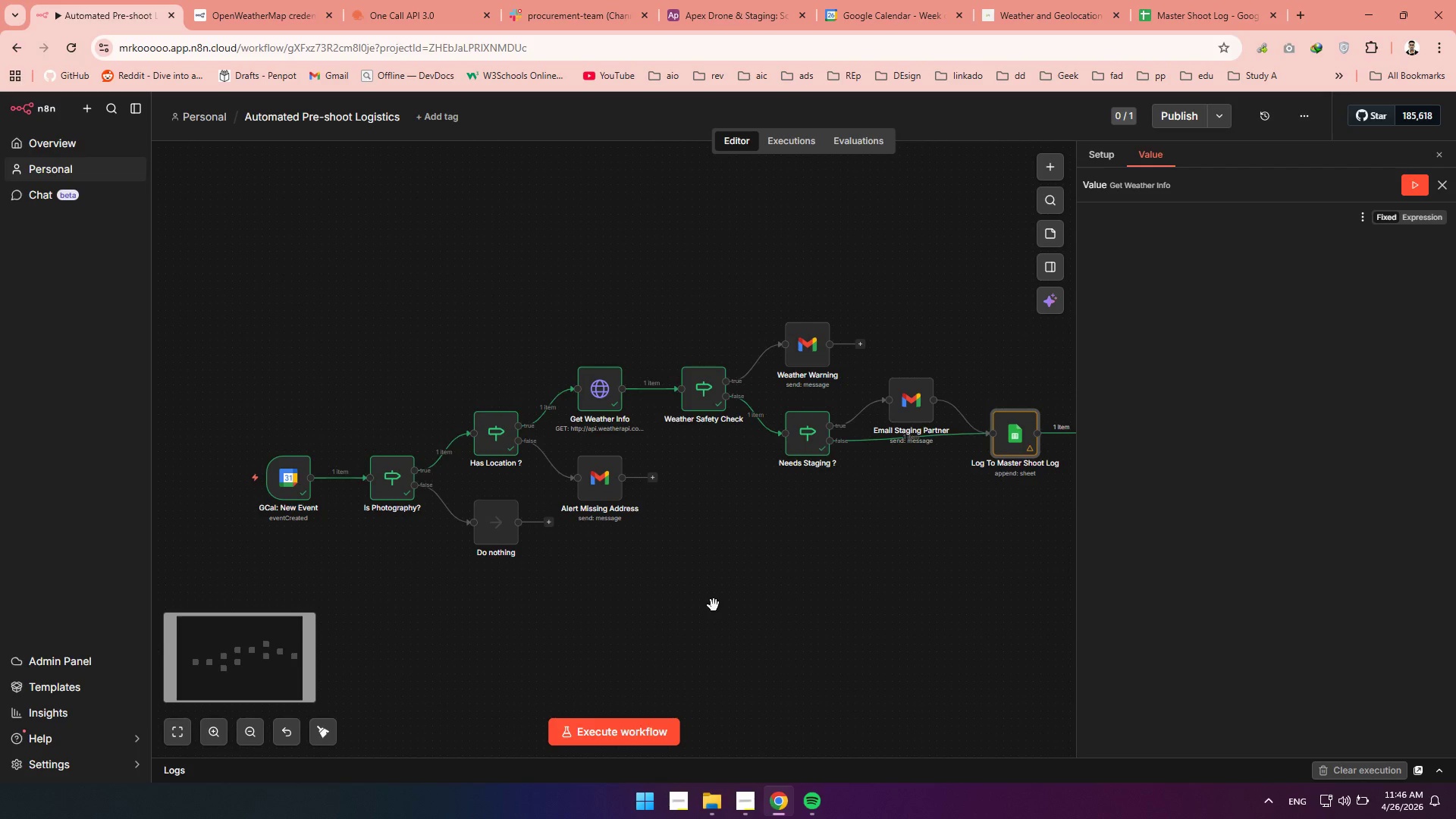 
key(Space)
 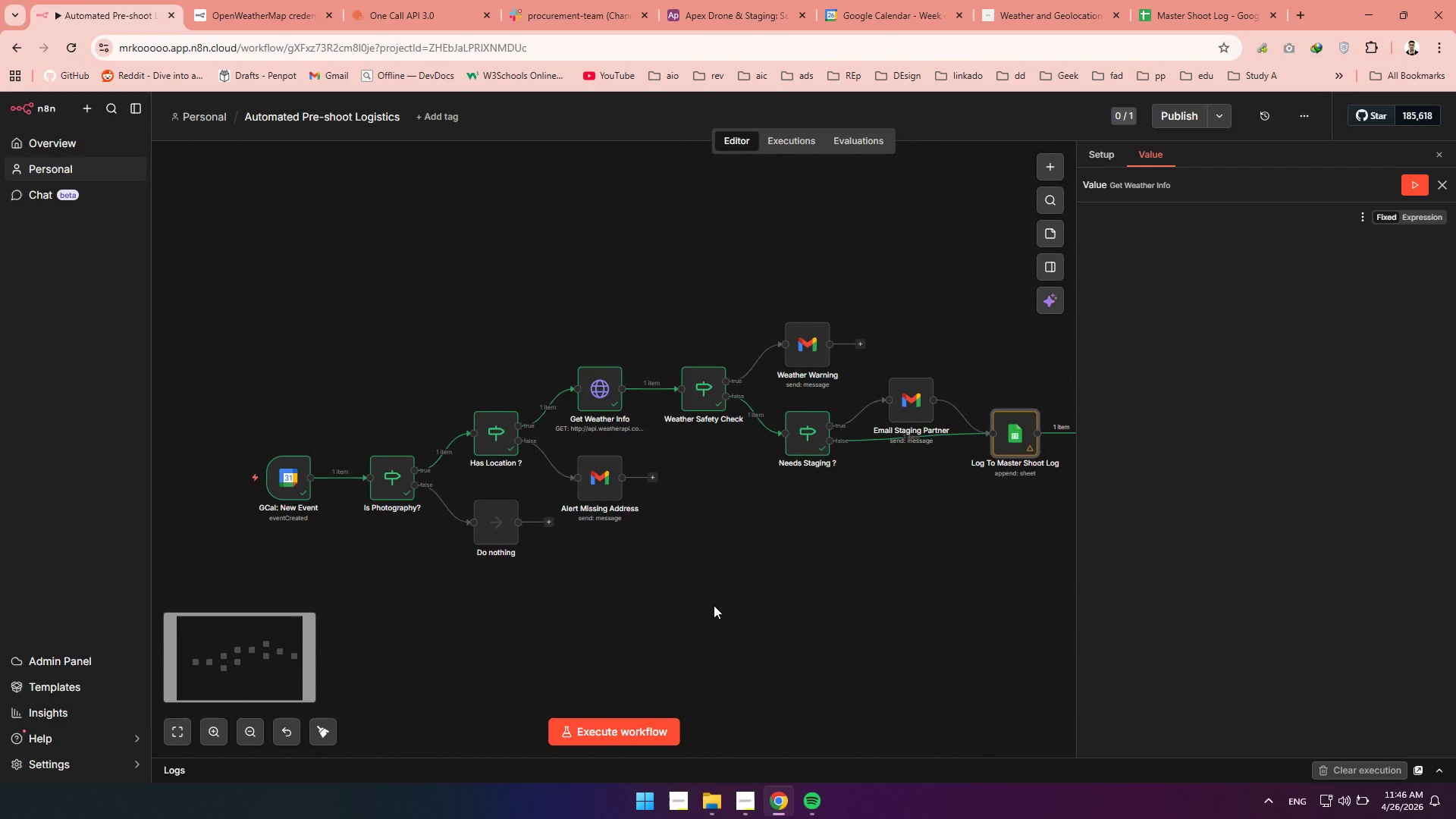 
key(Space)
 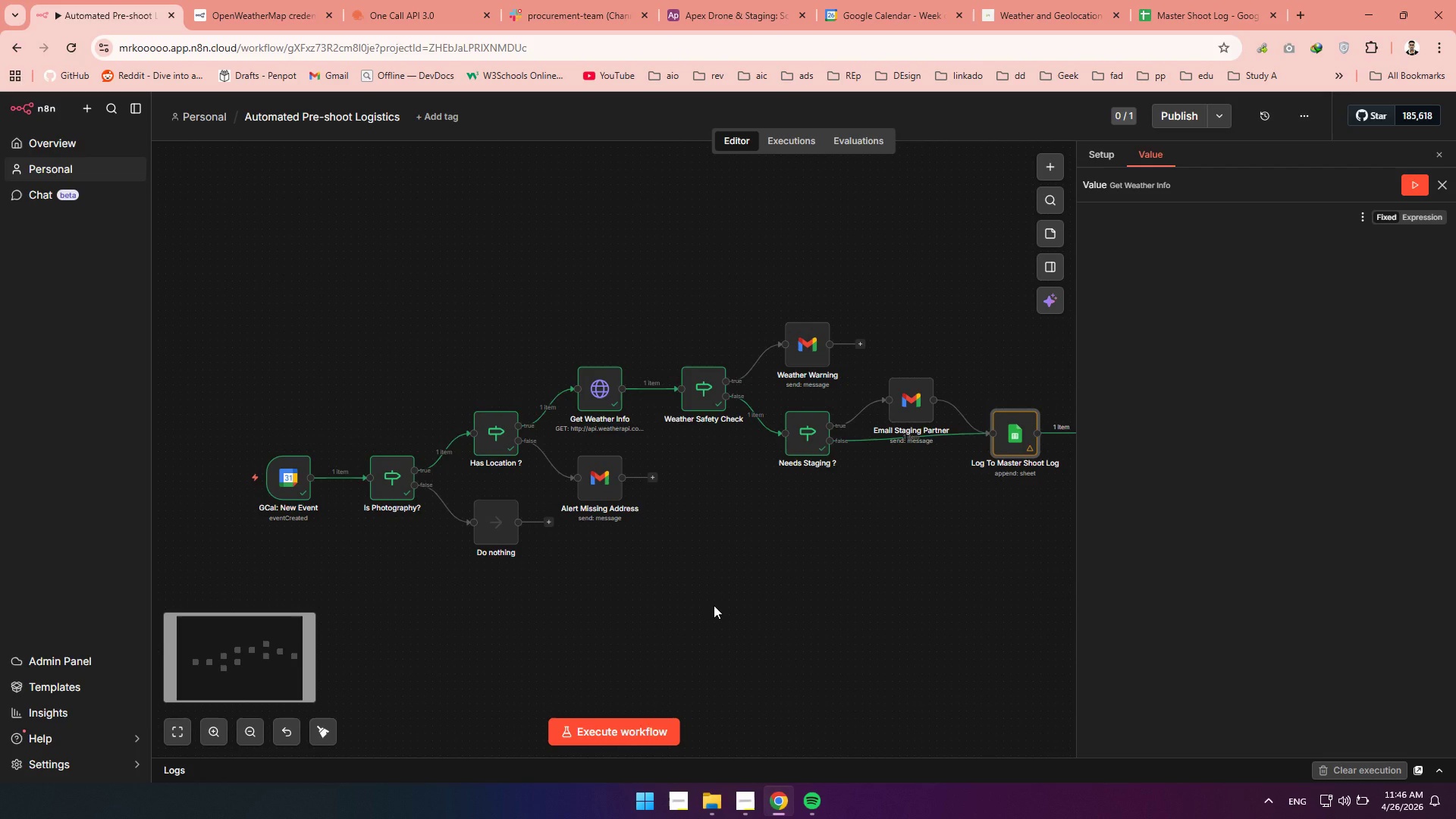 
key(Space)
 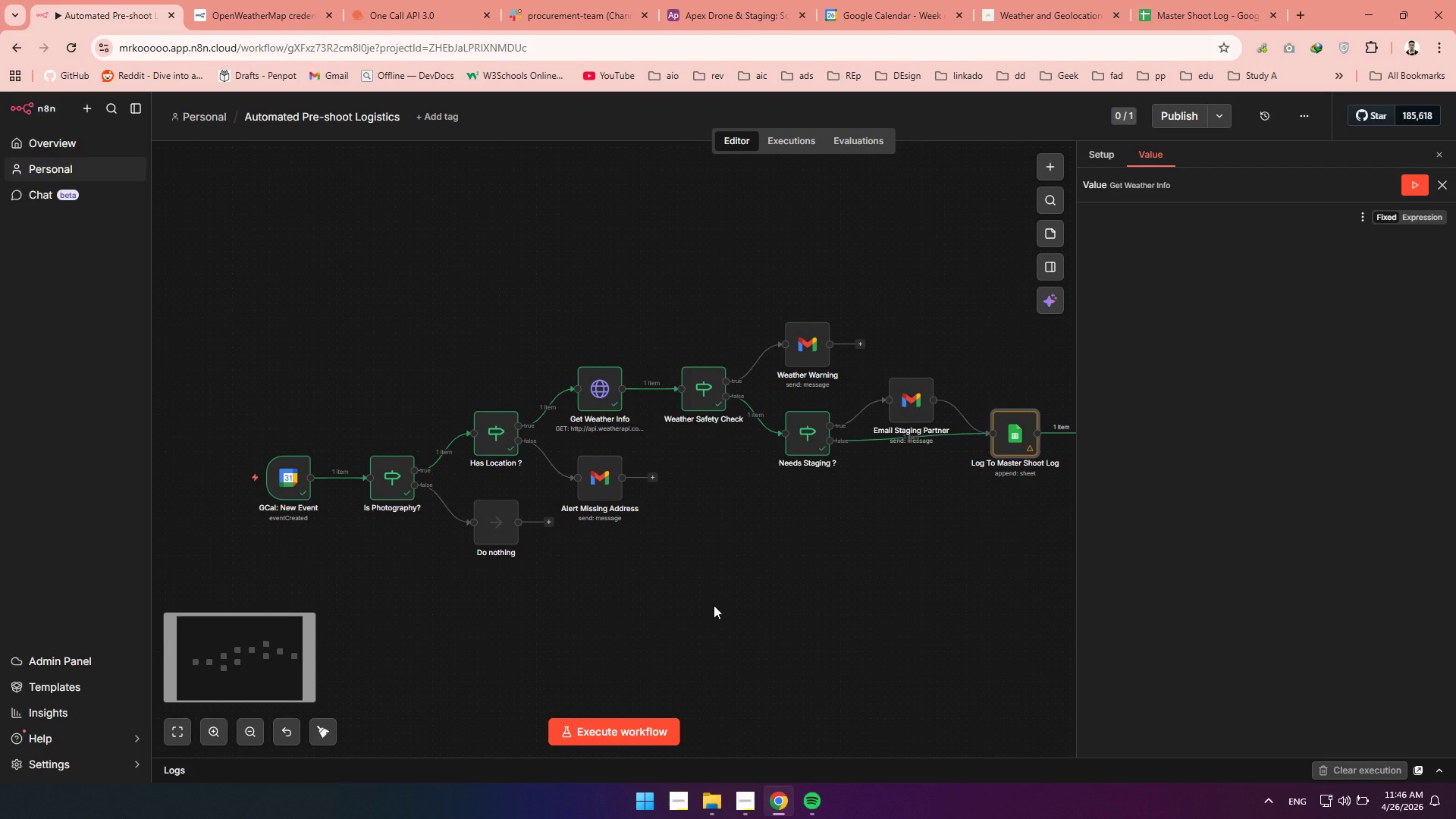 
key(Space)
 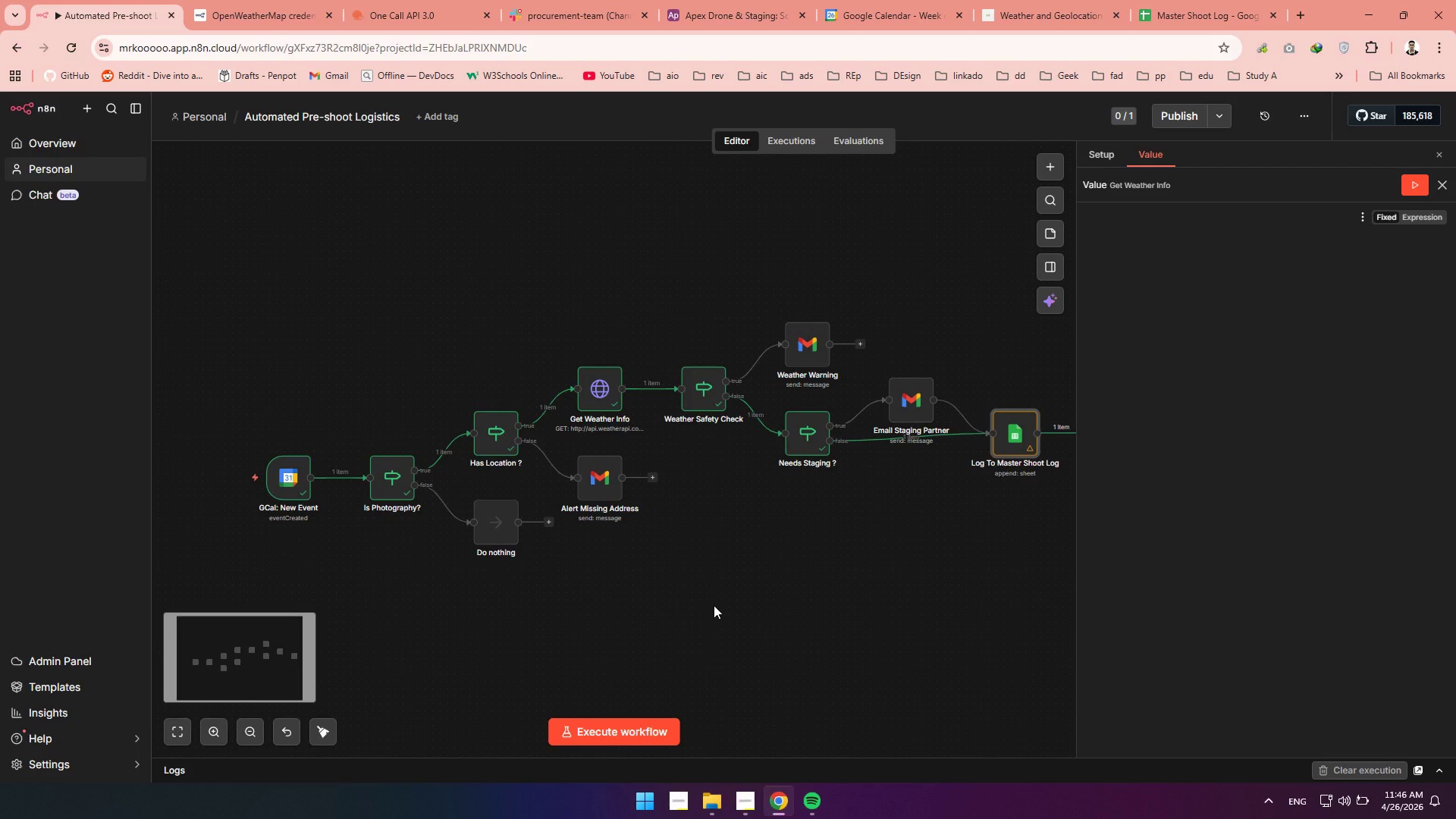 
key(Space)
 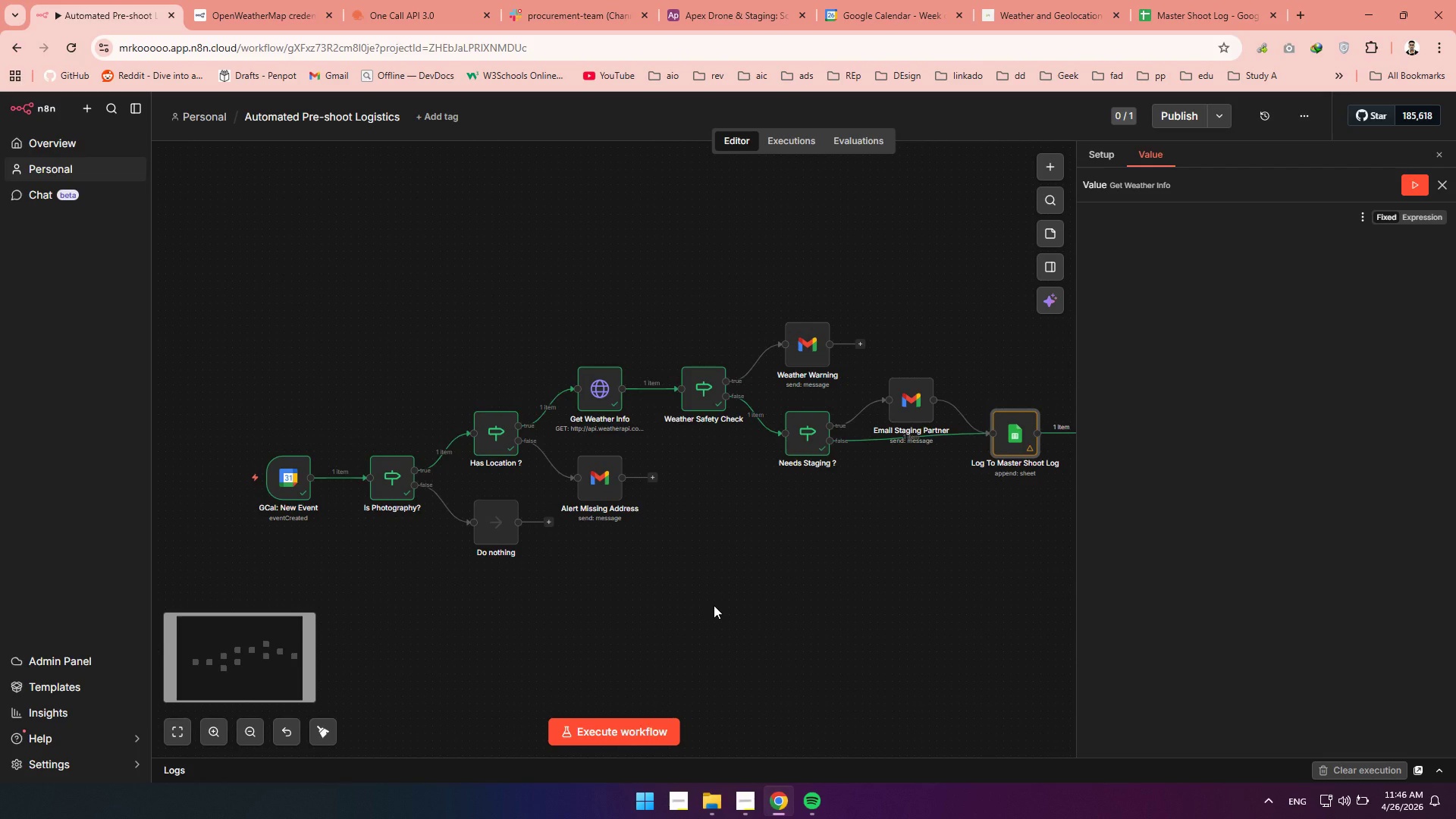 
key(Space)
 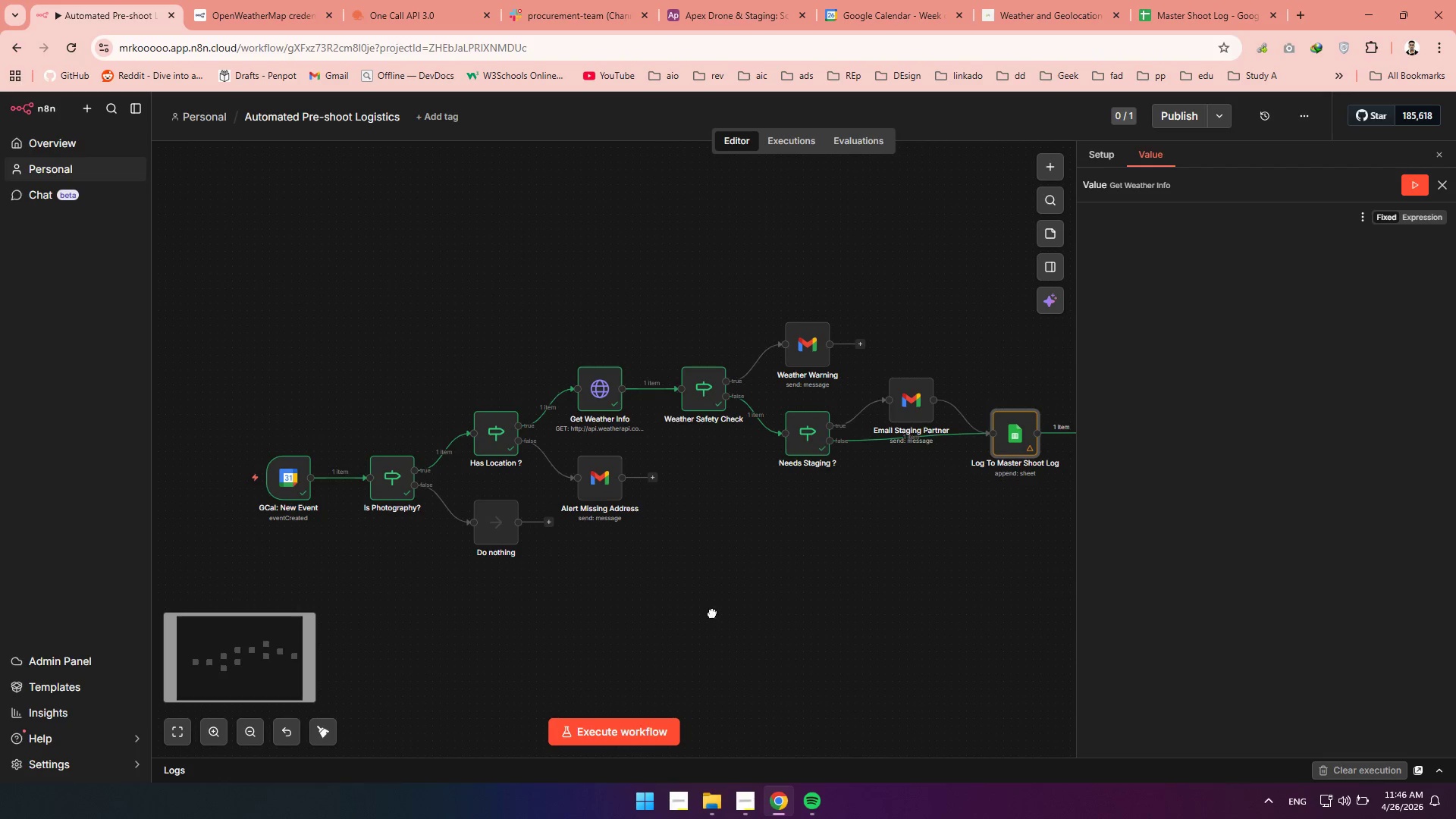 
hold_key(key=Space, duration=0.91)
 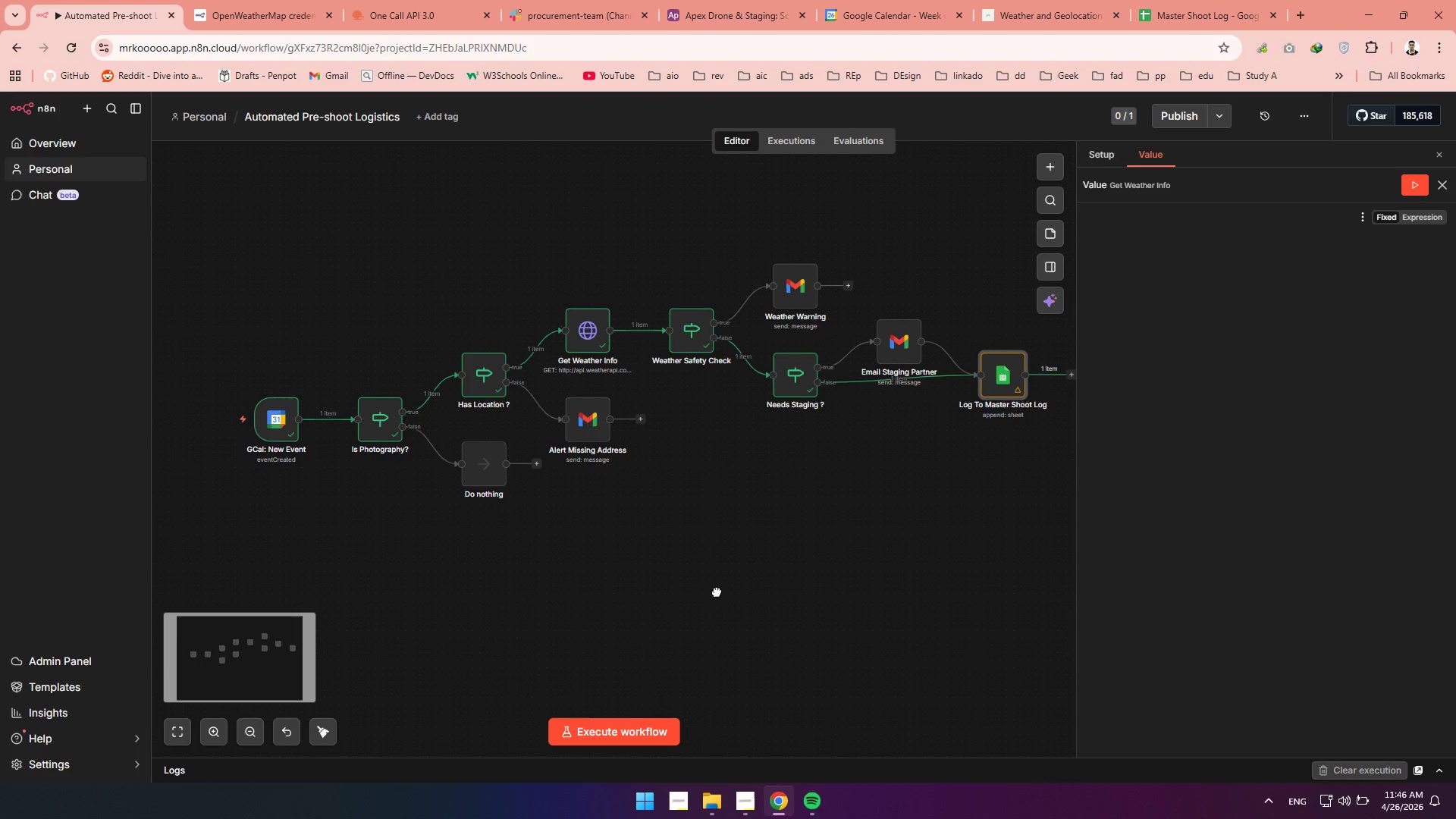 
left_click_drag(start_coordinate=[712, 613], to_coordinate=[700, 554])
 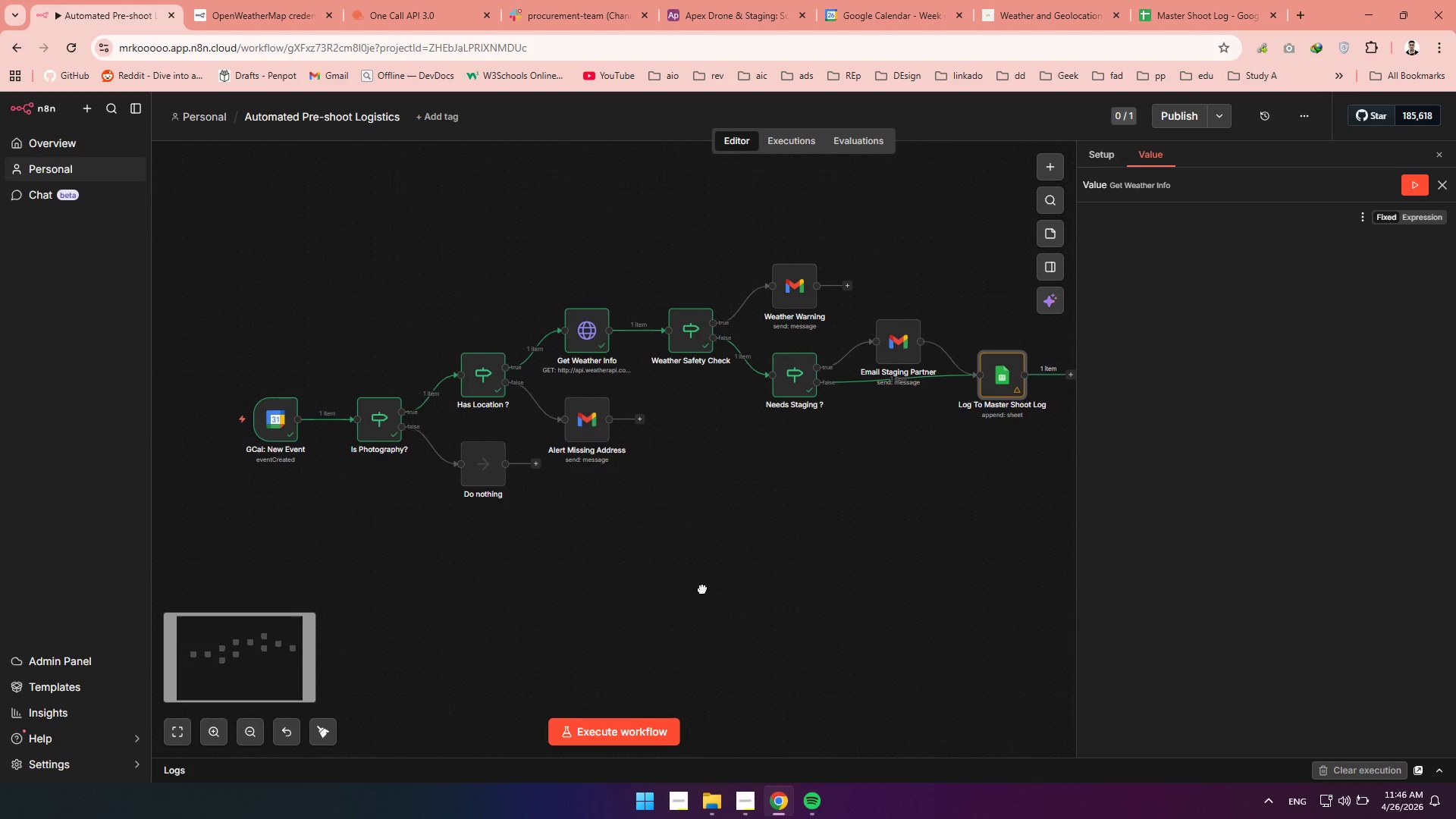 
hold_key(key=Space, duration=1.02)
 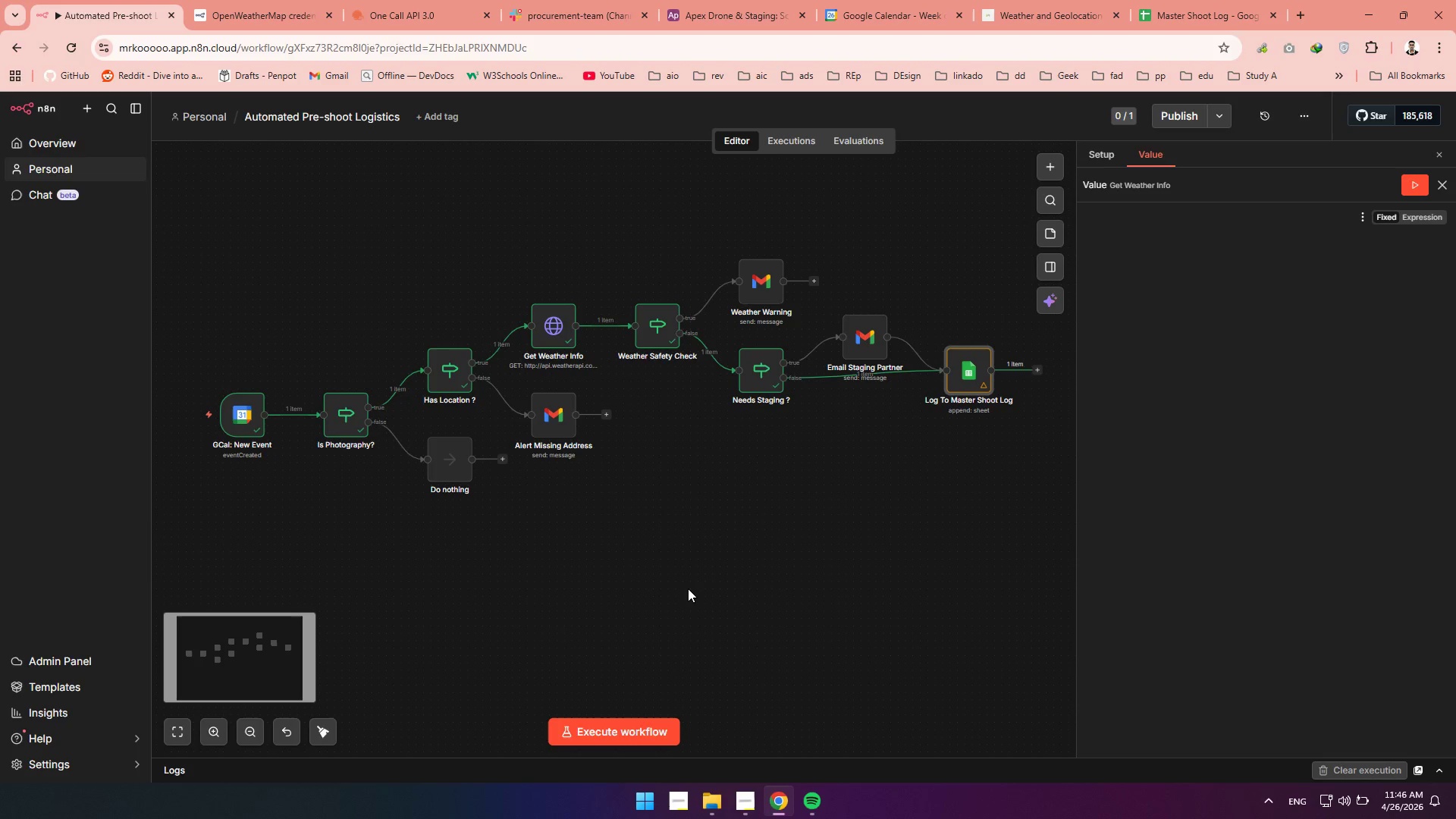 
left_click_drag(start_coordinate=[722, 593], to_coordinate=[688, 588])
 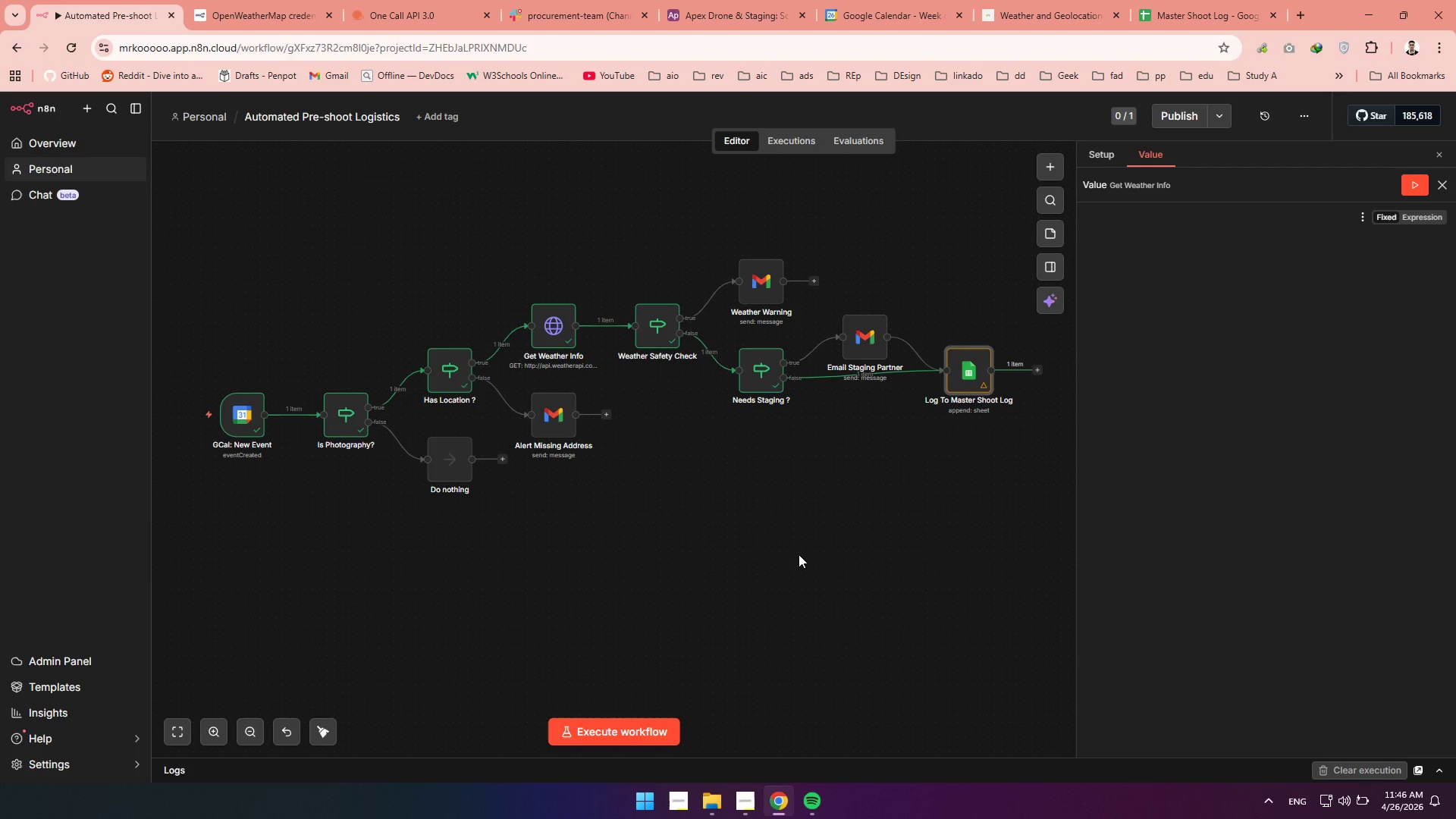 
hold_key(key=Space, duration=1.52)
 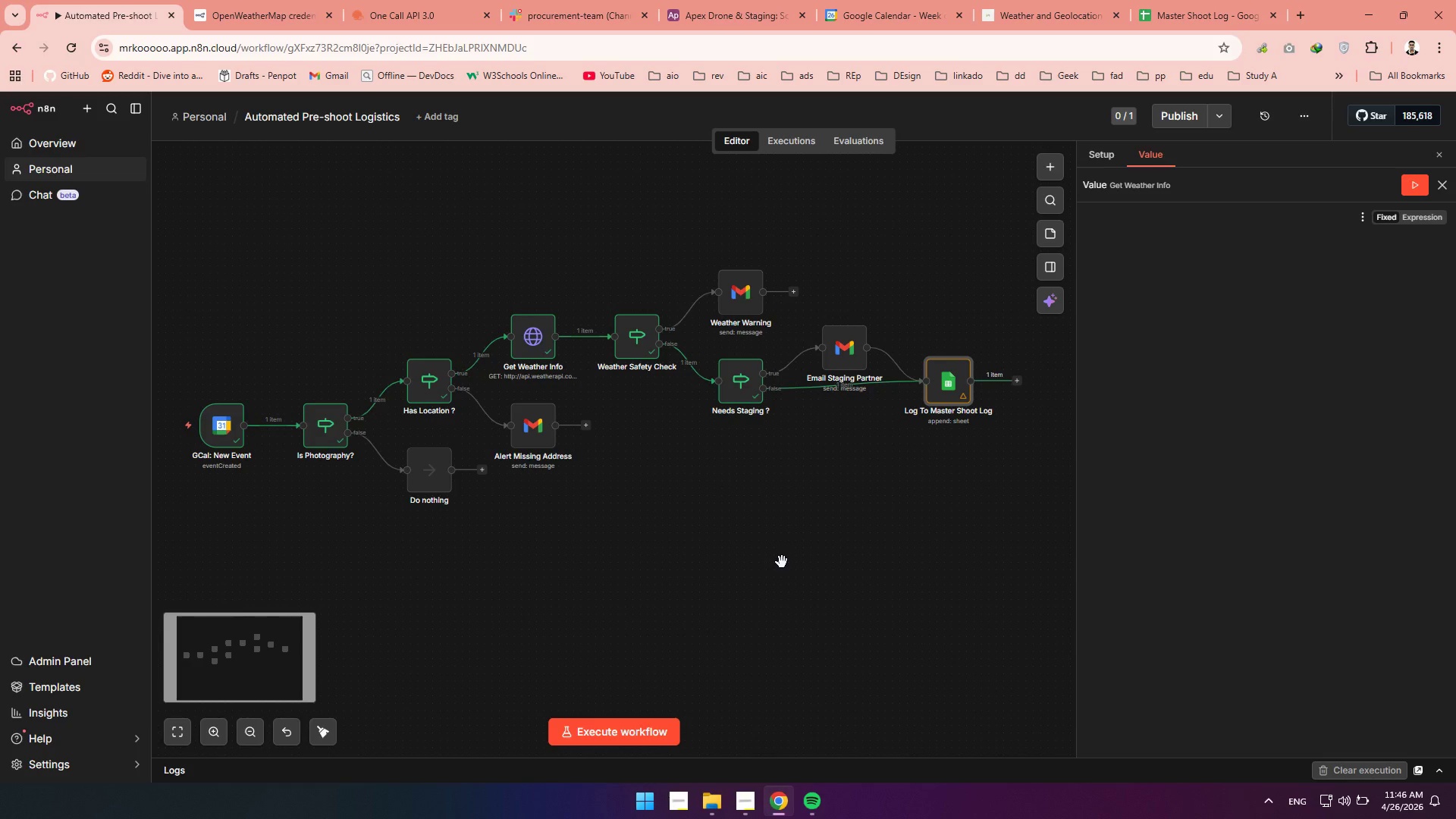 
hold_key(key=Space, duration=1.47)
 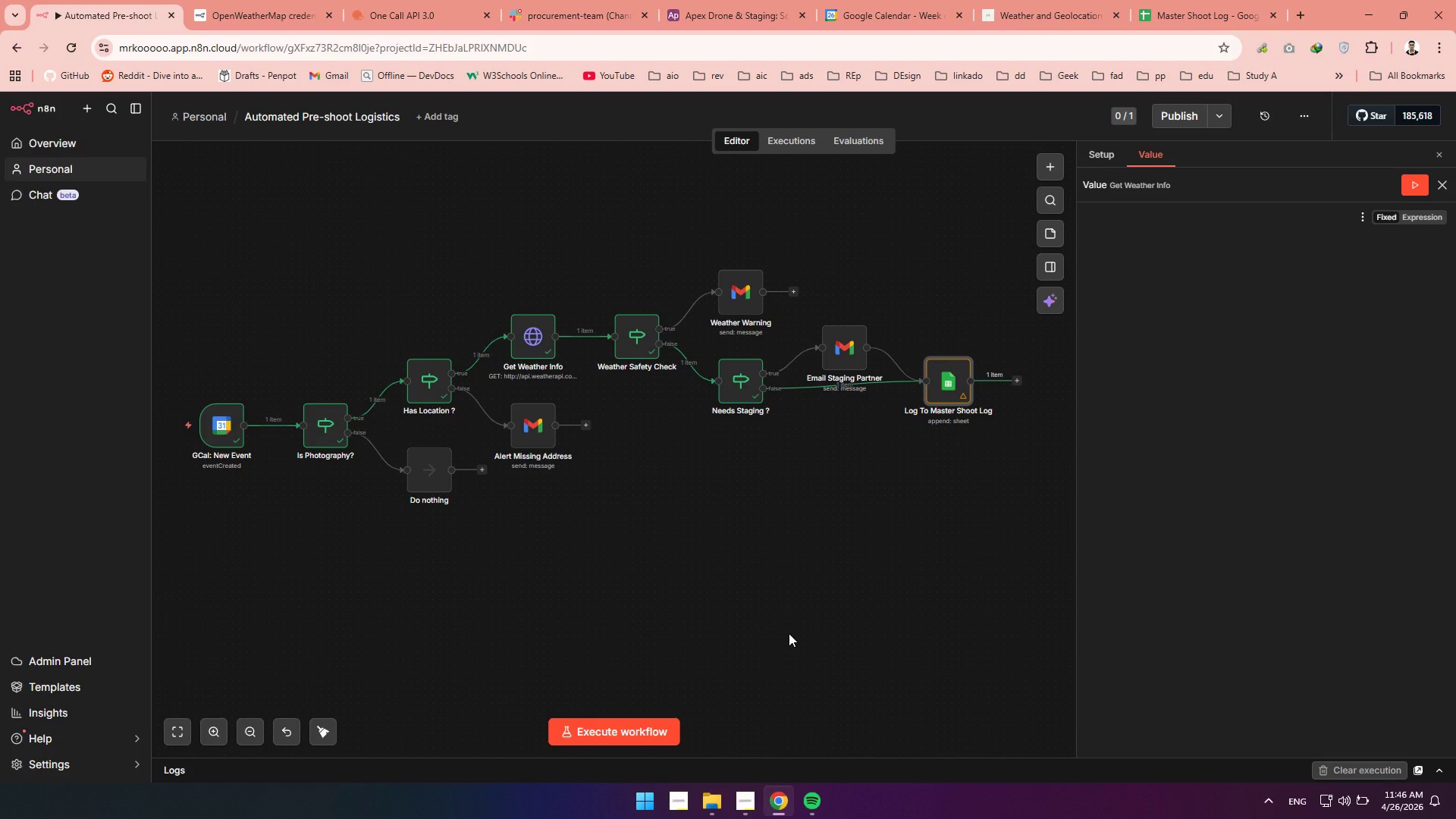 
wait(9.19)
 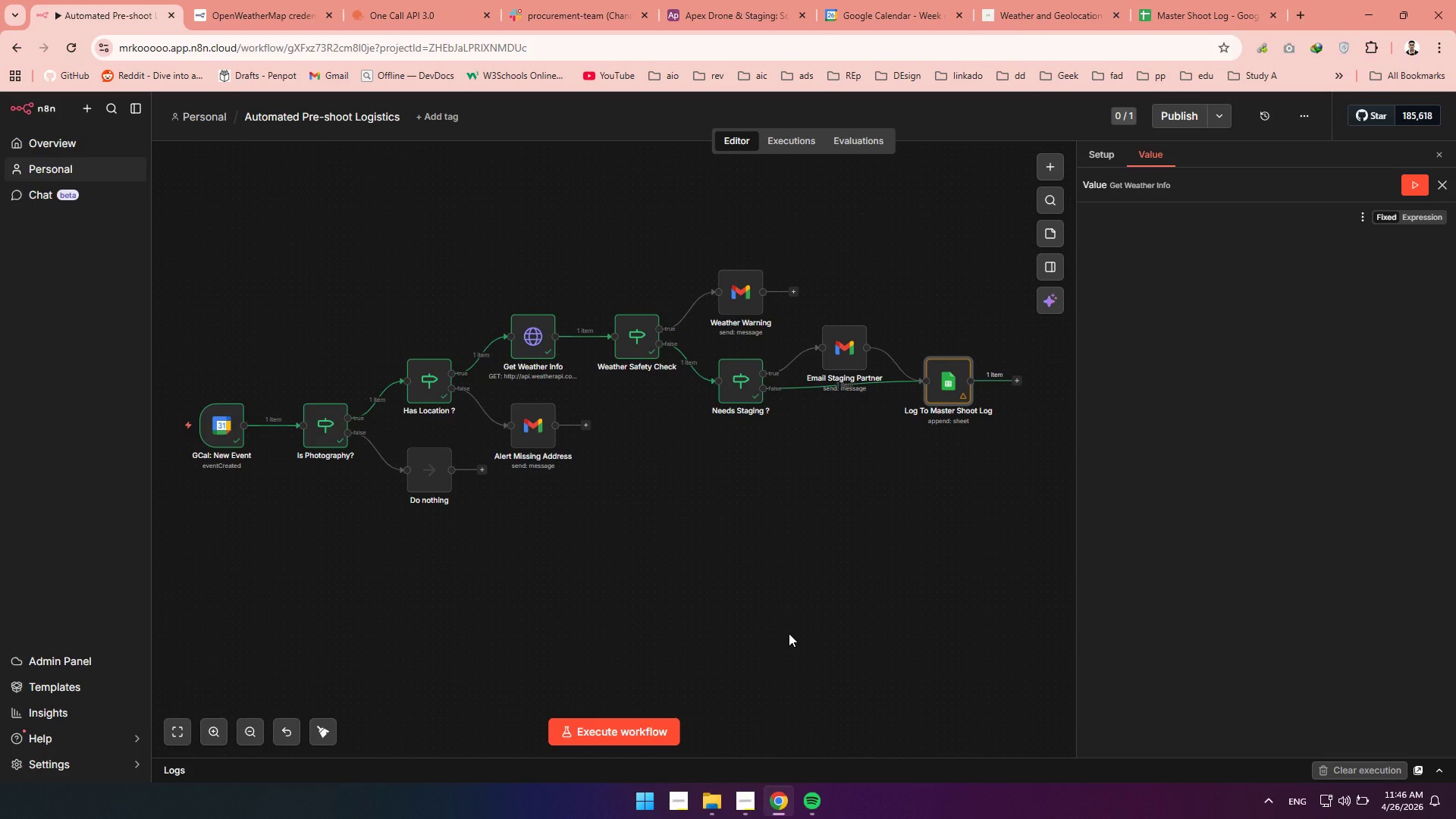 
left_click([1219, 5])
 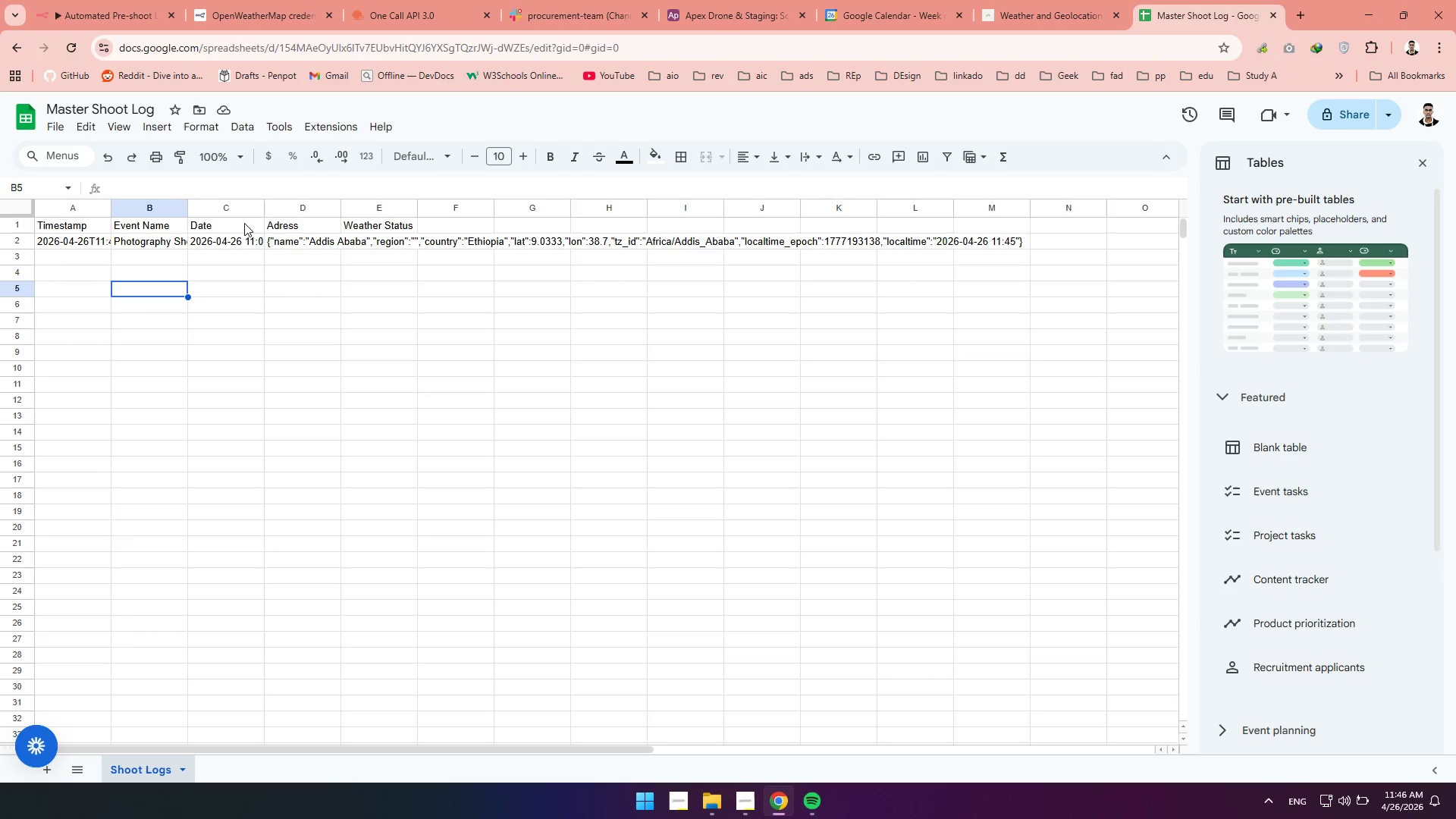 
wait(6.27)
 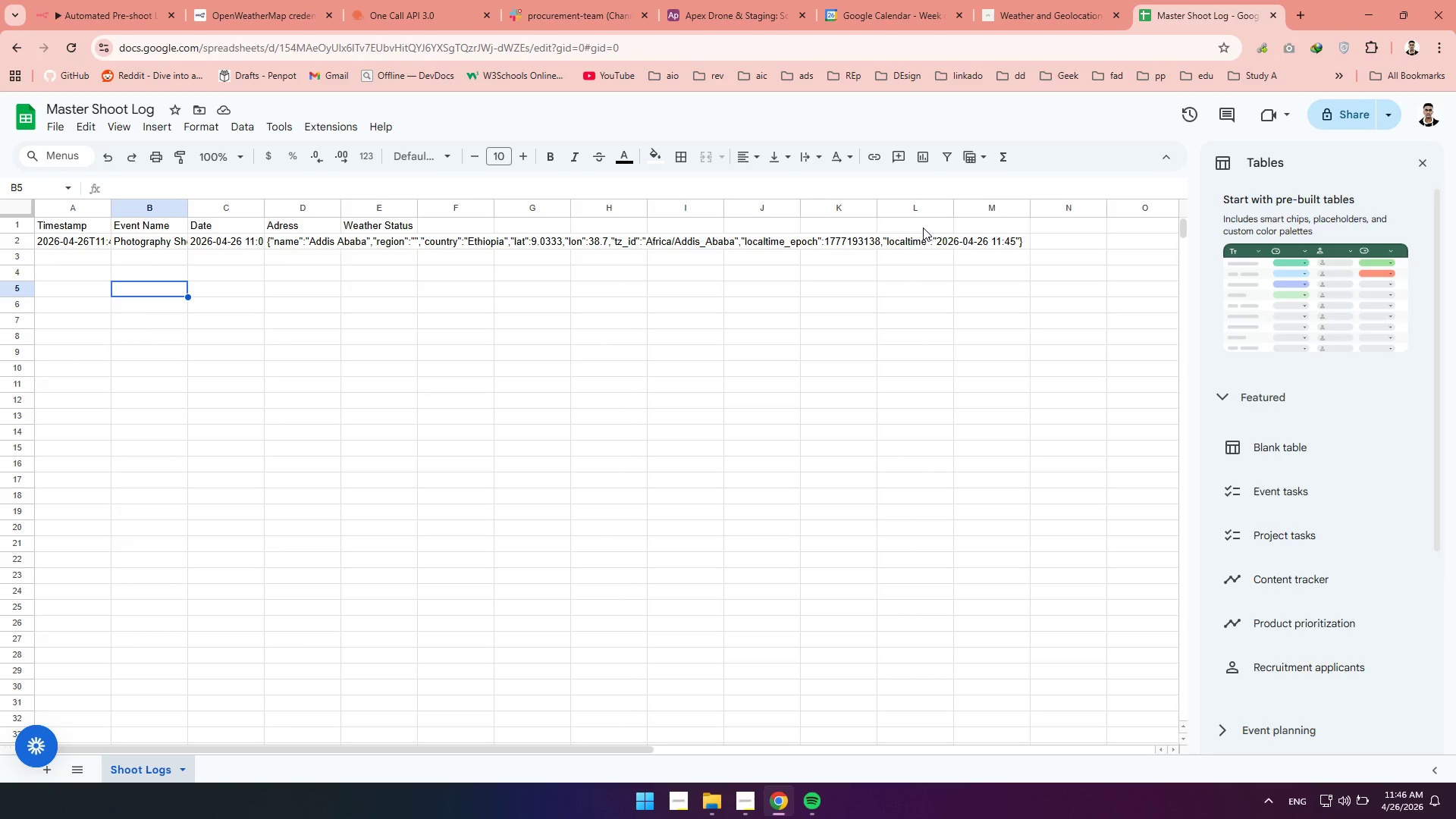 
left_click_drag(start_coordinate=[264, 227], to_coordinate=[236, 226])
 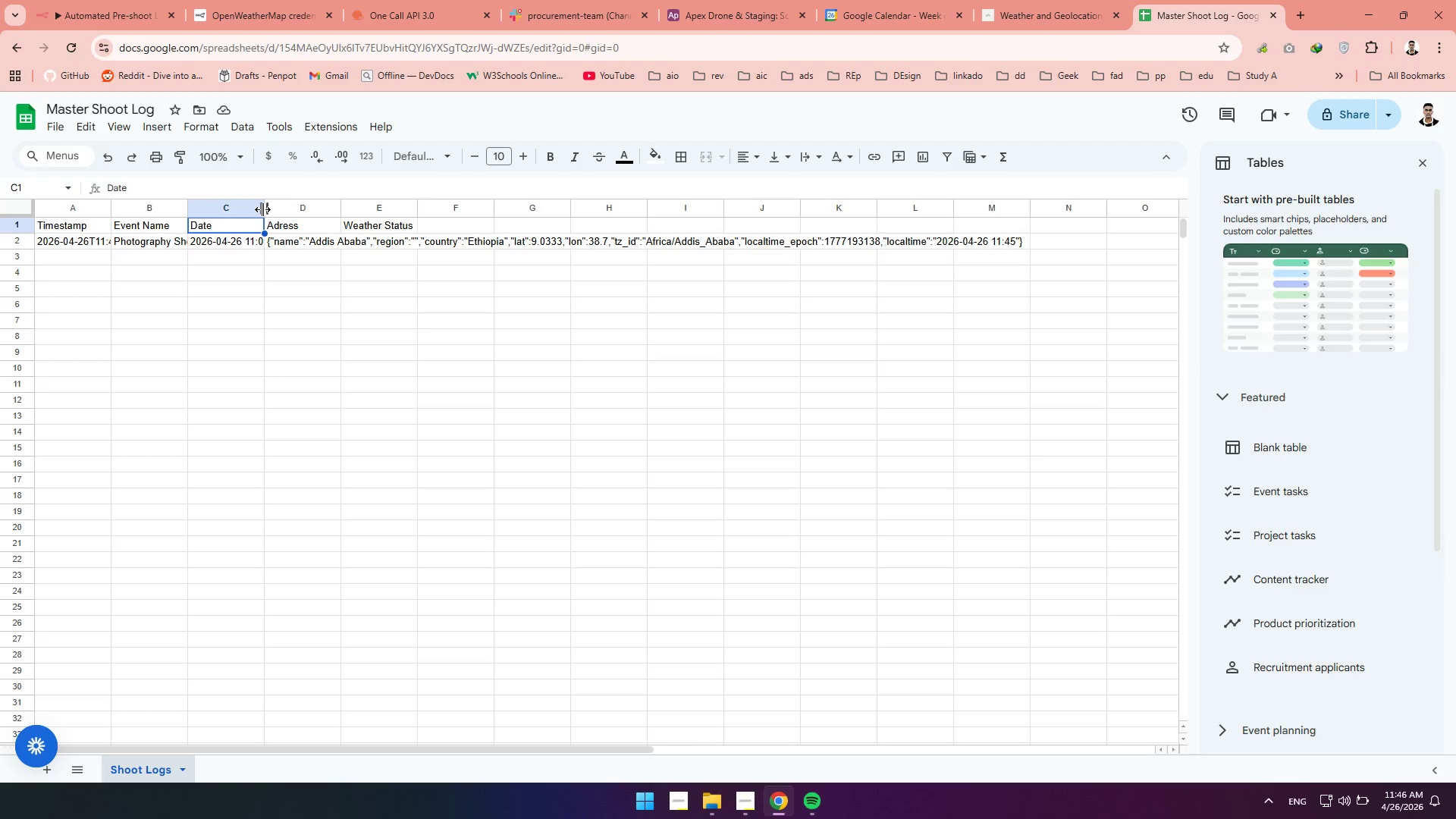 
left_click_drag(start_coordinate=[262, 209], to_coordinate=[332, 209])
 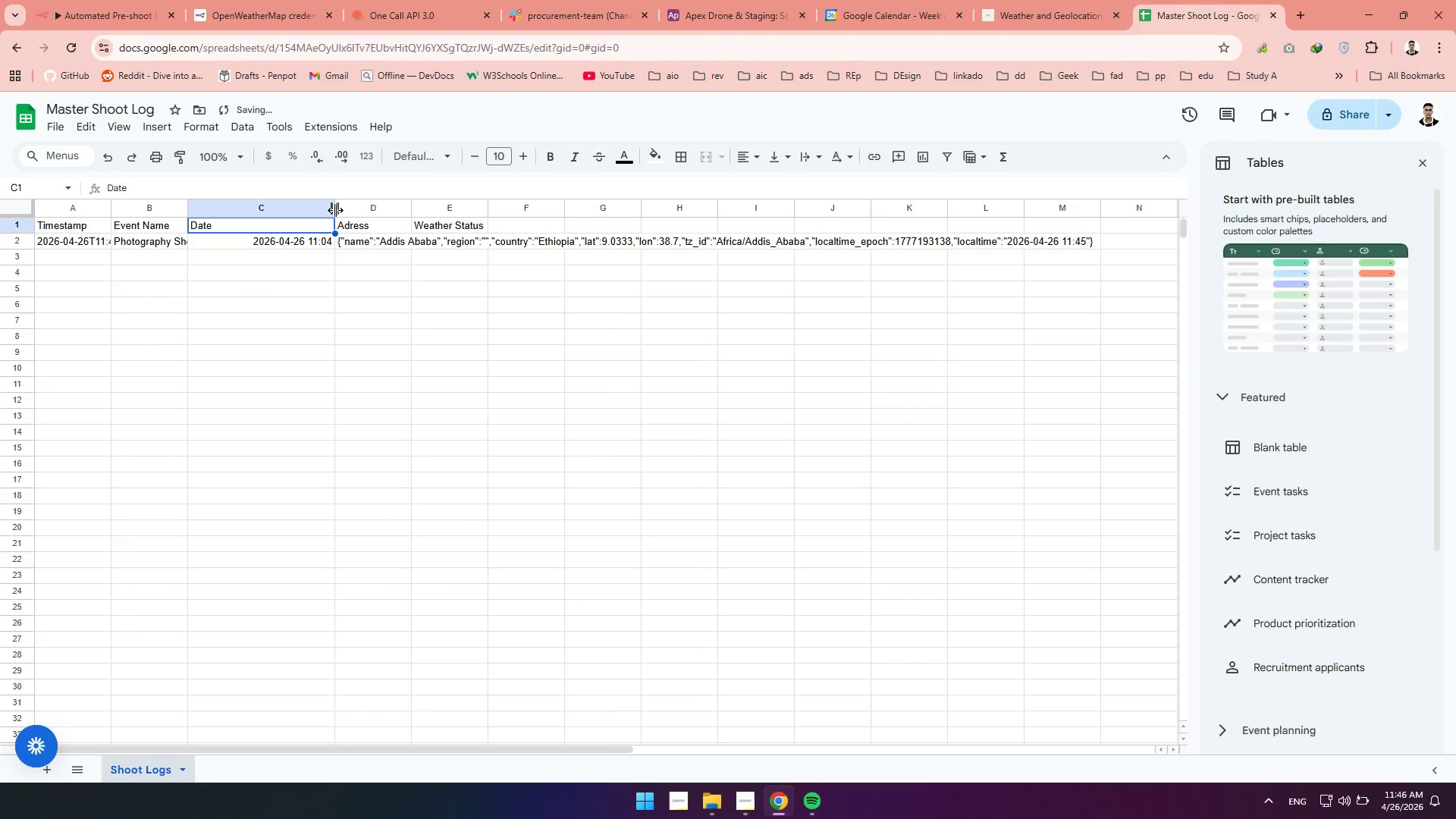 
left_click_drag(start_coordinate=[335, 209], to_coordinate=[312, 209])
 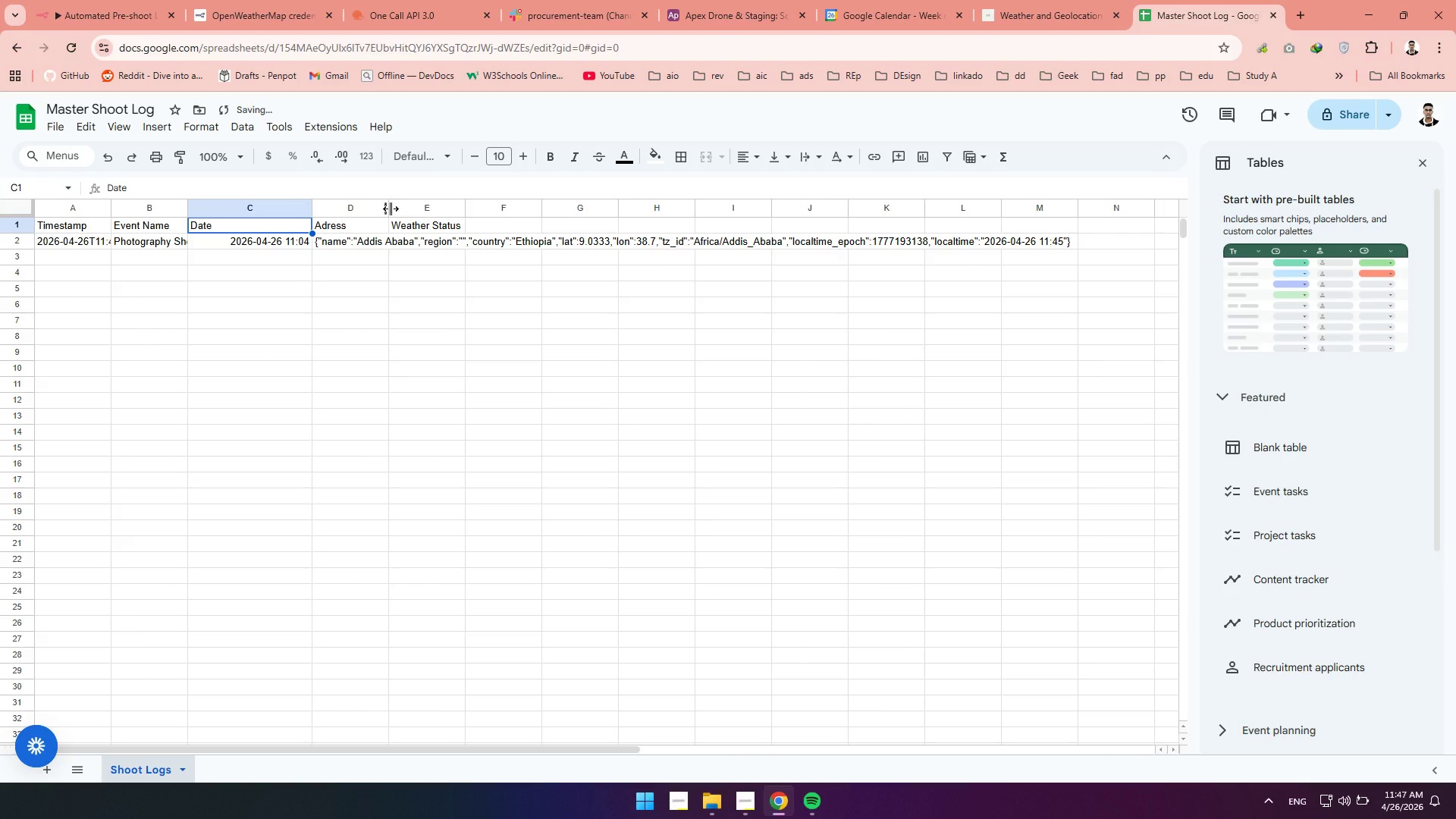 
left_click_drag(start_coordinate=[391, 209], to_coordinate=[444, 212])
 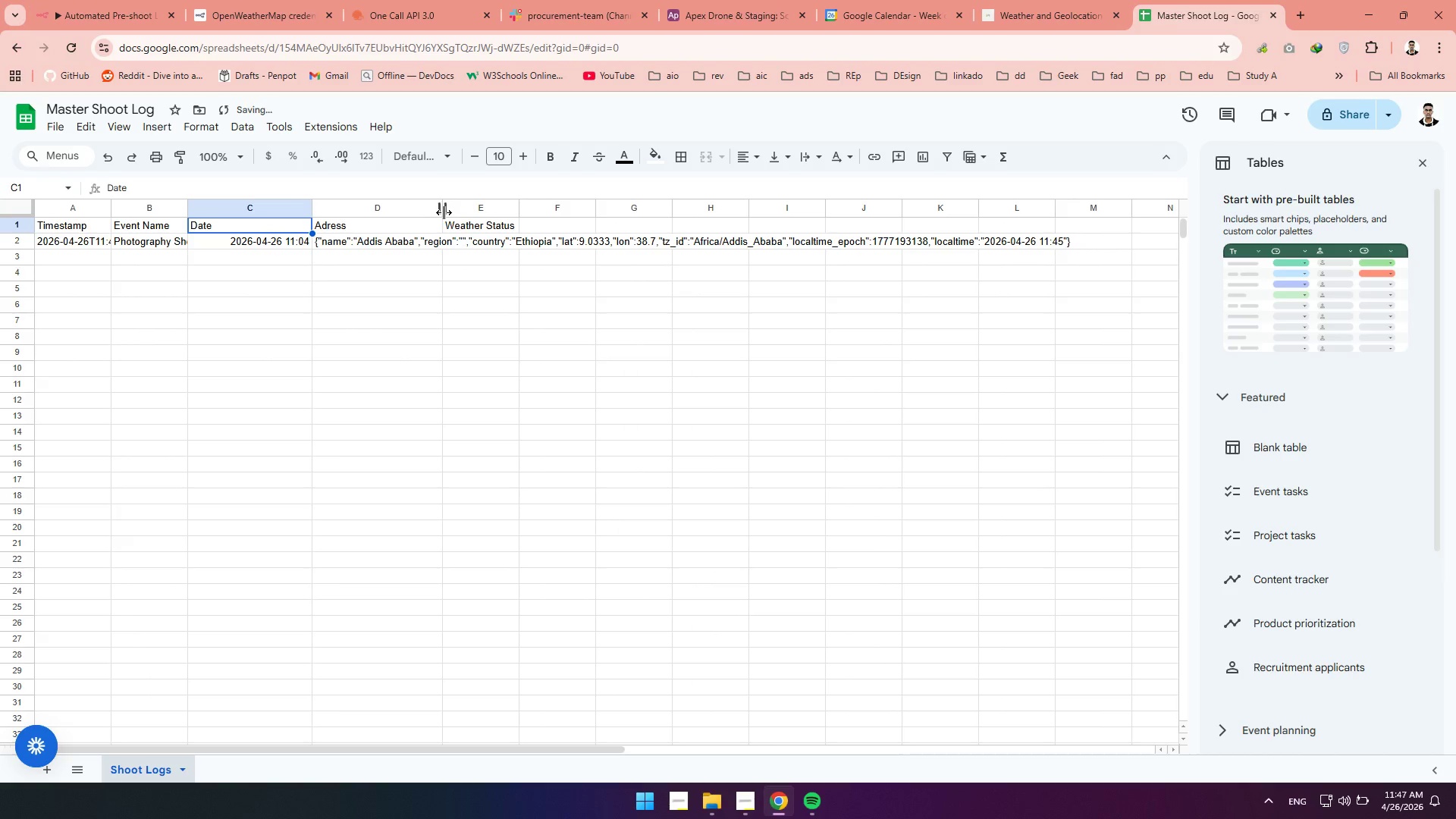 
left_click_drag(start_coordinate=[444, 212], to_coordinate=[463, 215])
 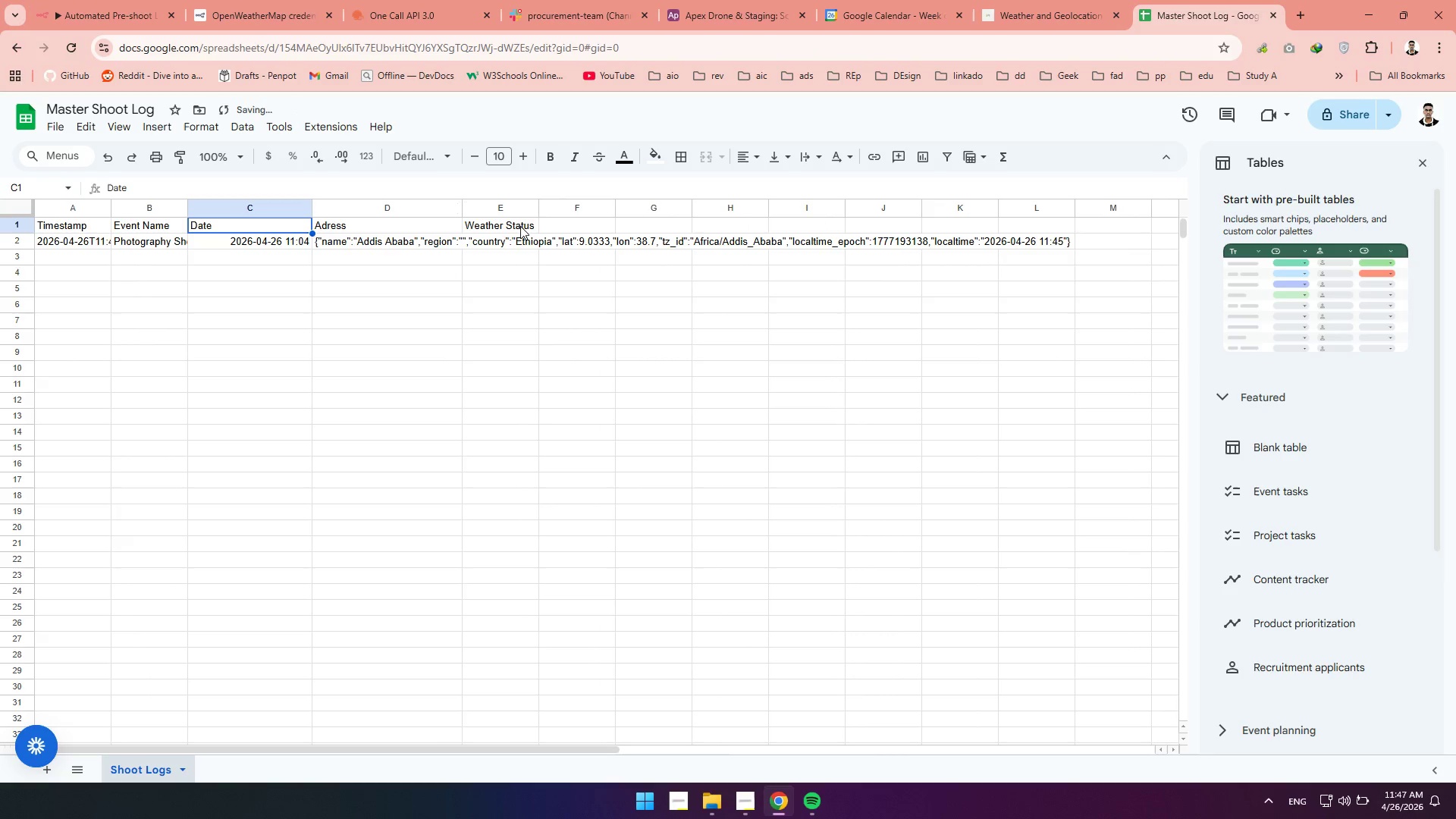 
left_click([519, 225])
 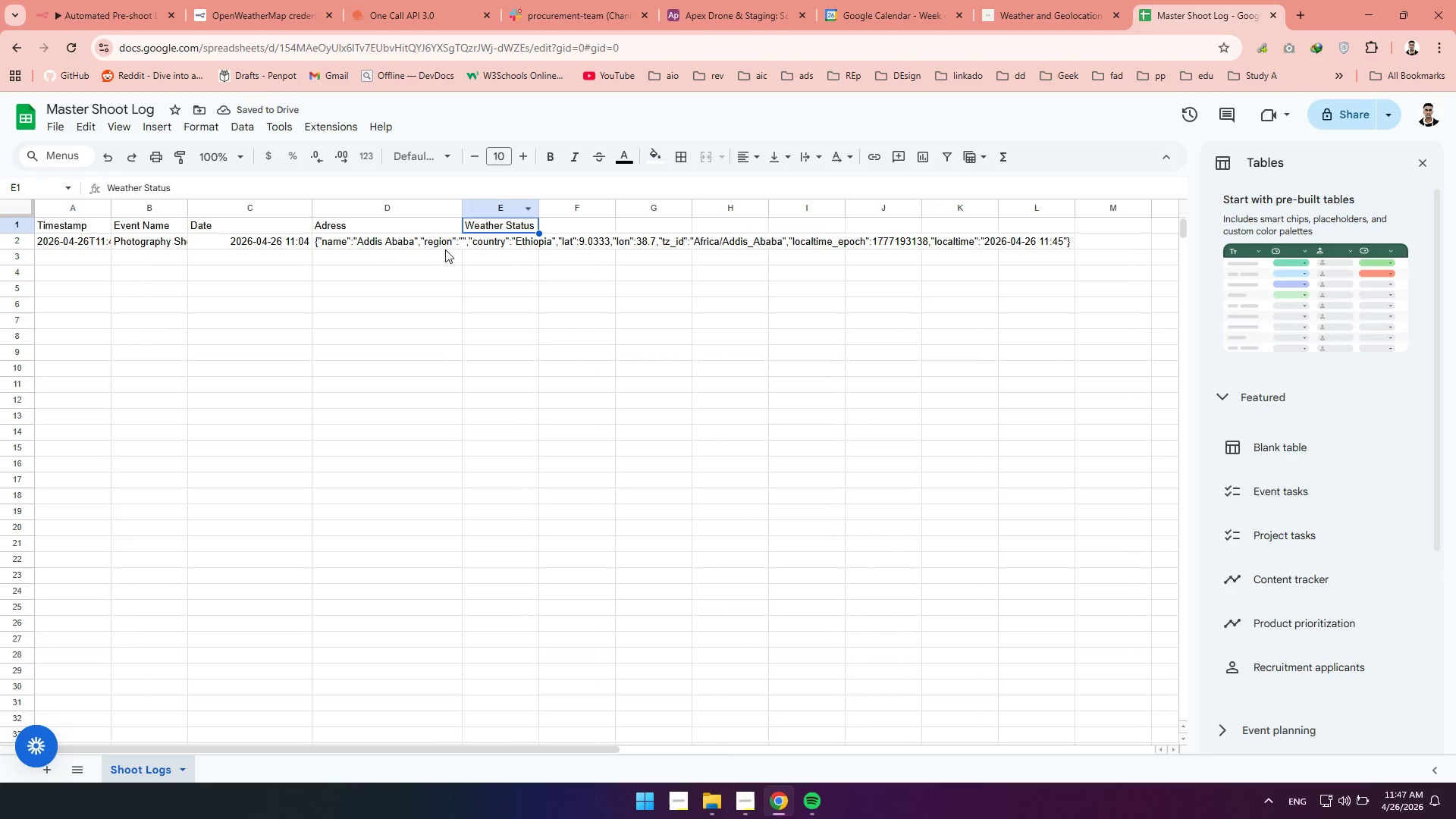 
left_click([431, 243])
 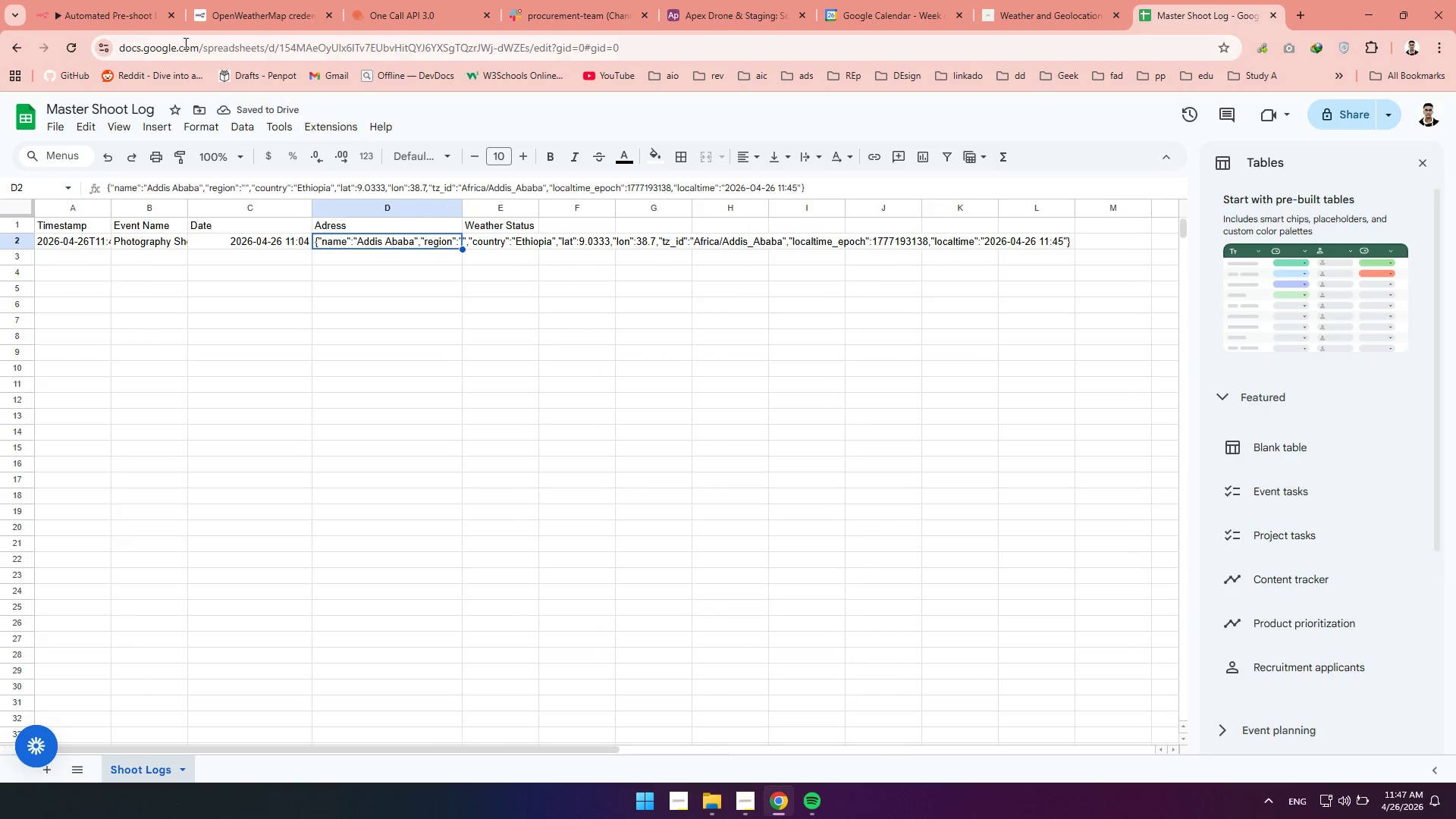 
left_click([86, 0])
 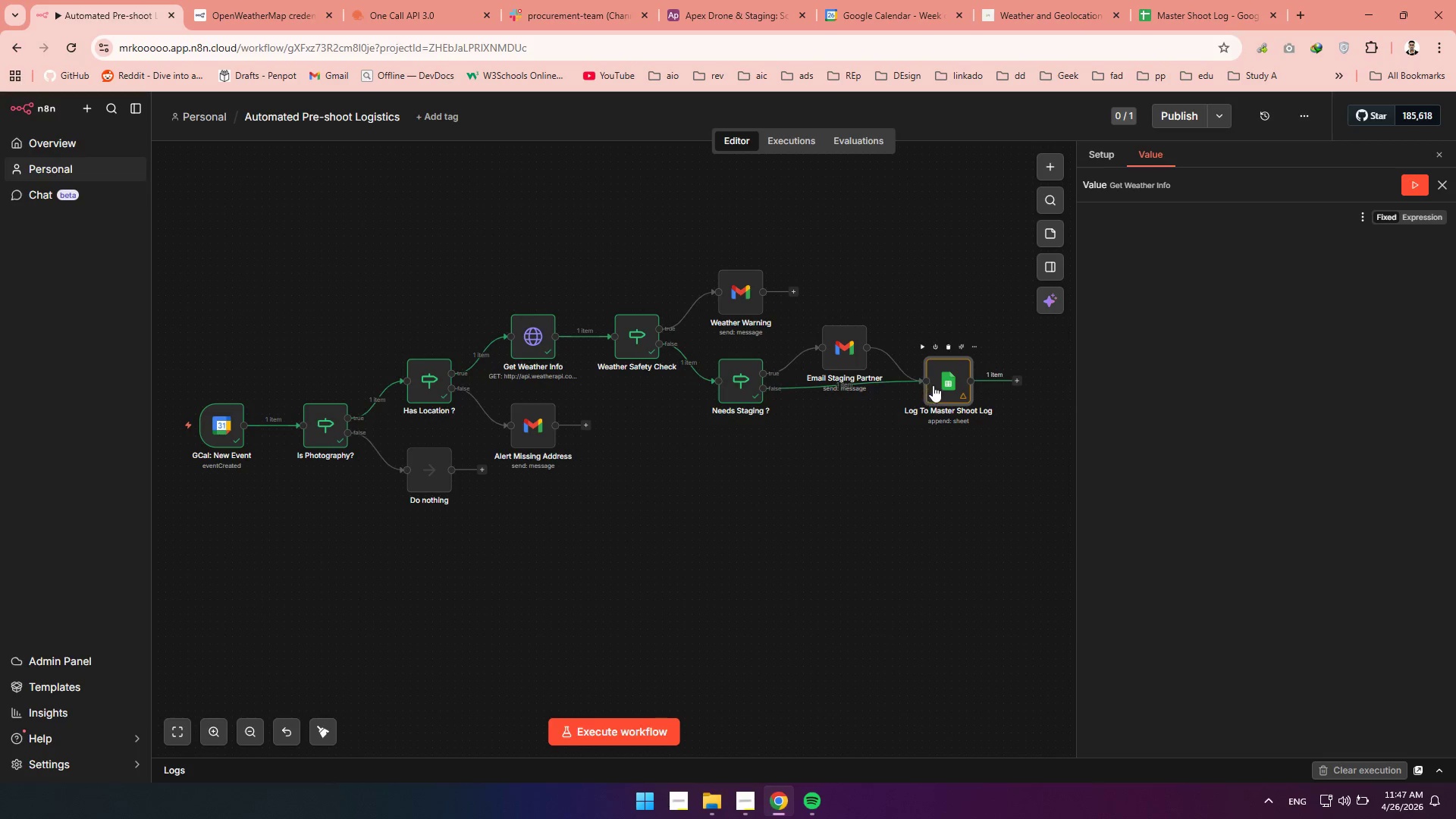 
double_click([934, 383])
 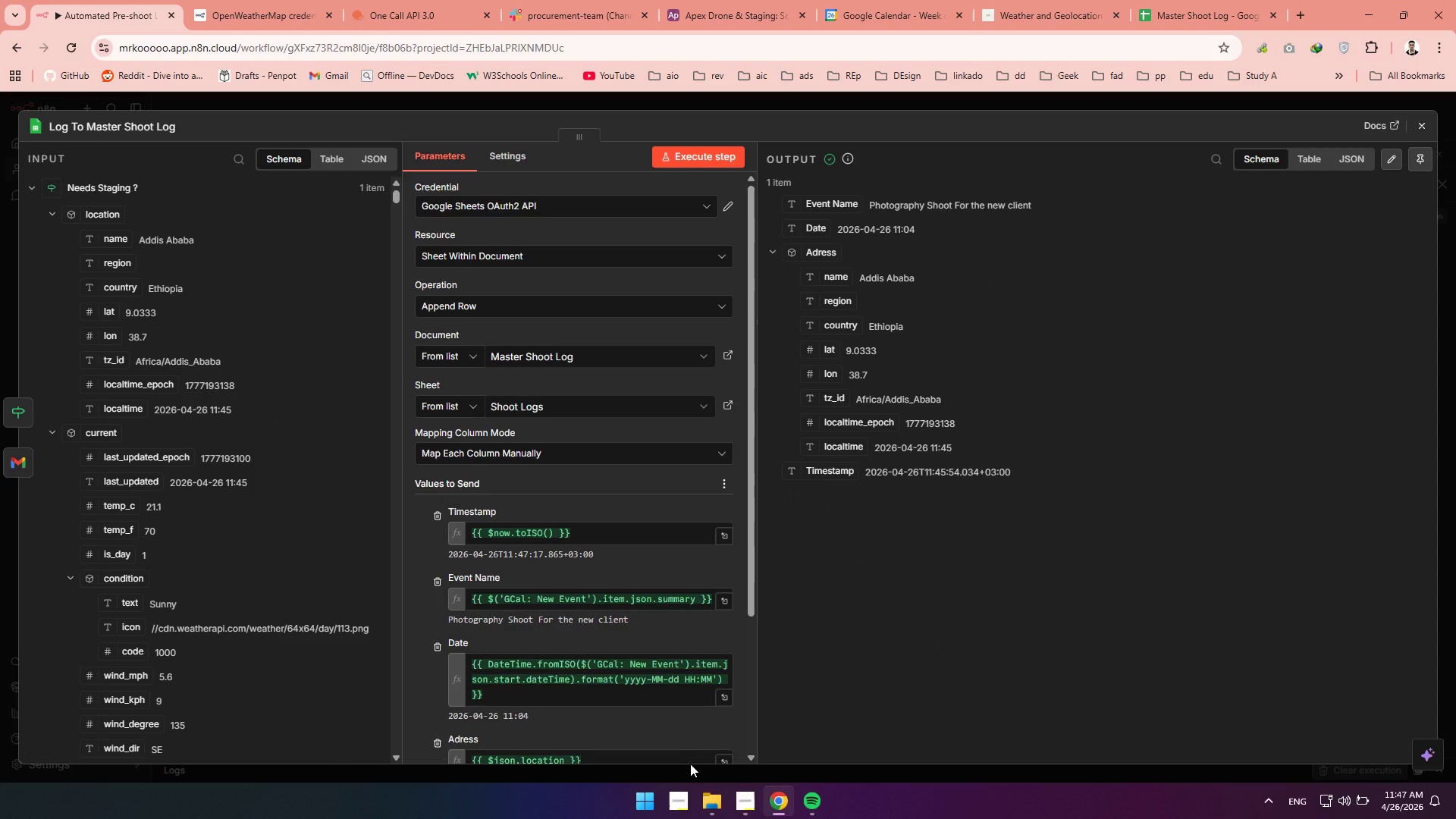 
scroll: coordinate [579, 672], scroll_direction: down, amount: 3.0
 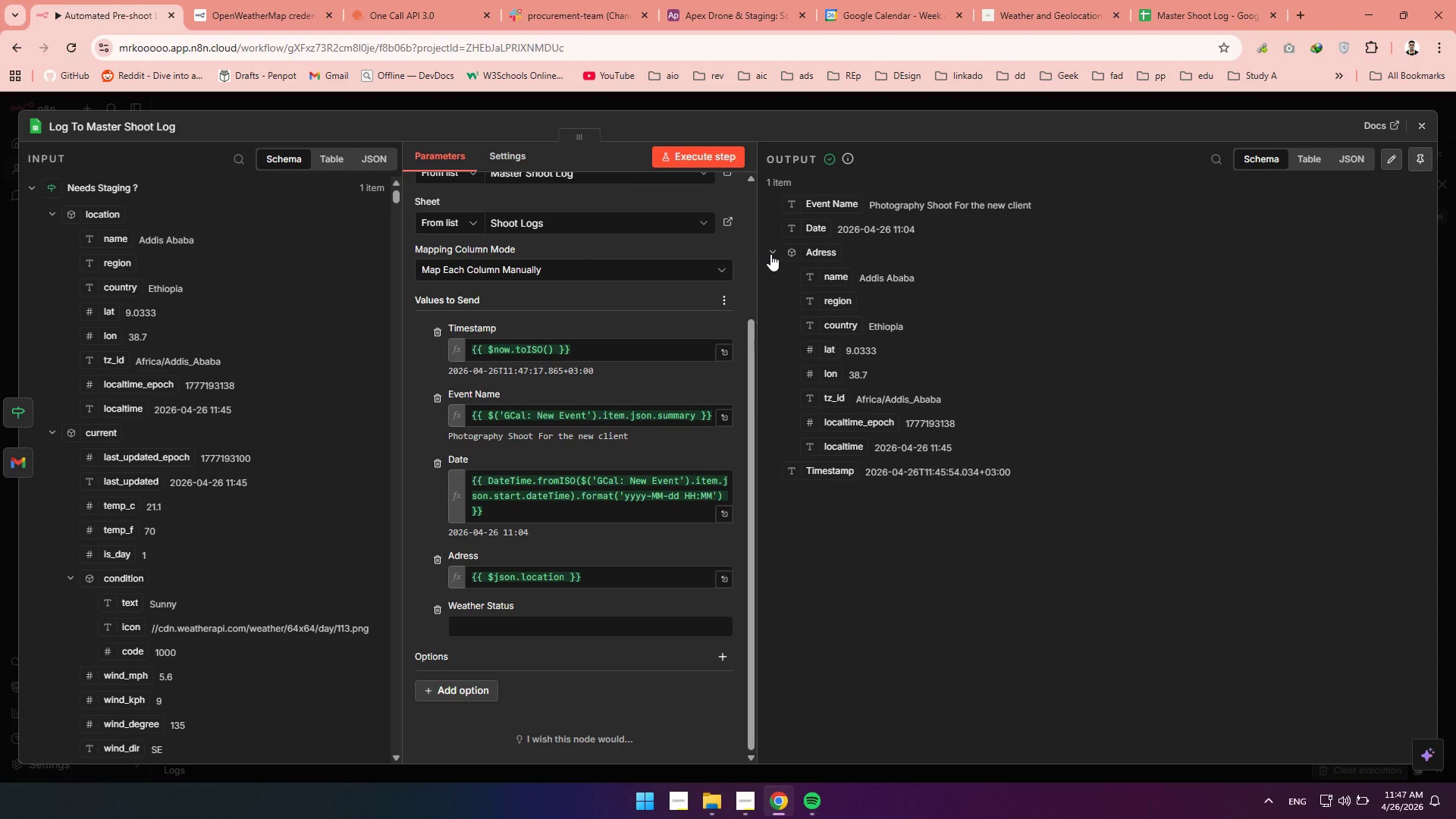 
left_click_drag(start_coordinate=[592, 579], to_coordinate=[478, 585])
 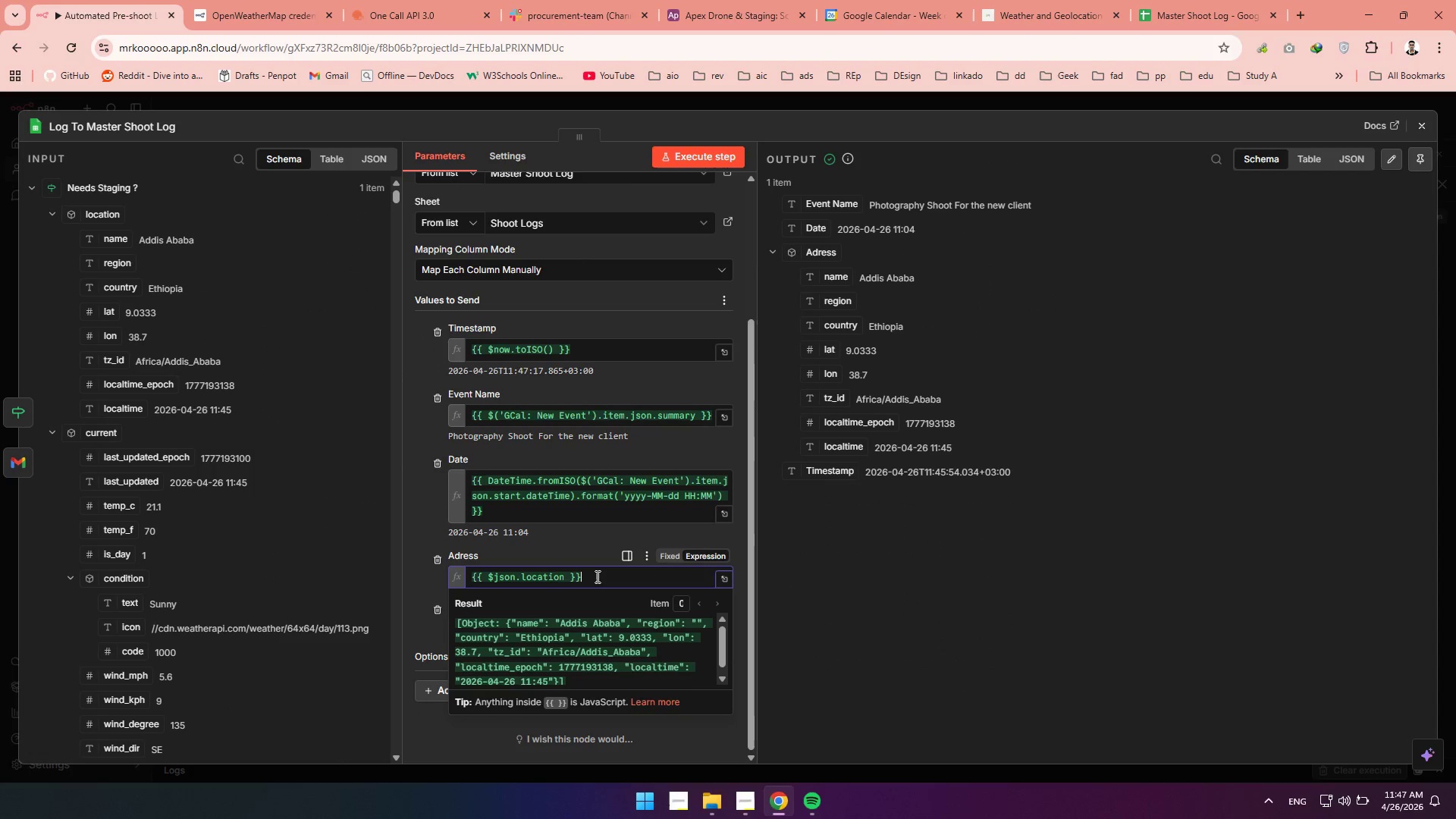 
left_click_drag(start_coordinate=[600, 577], to_coordinate=[442, 576])
 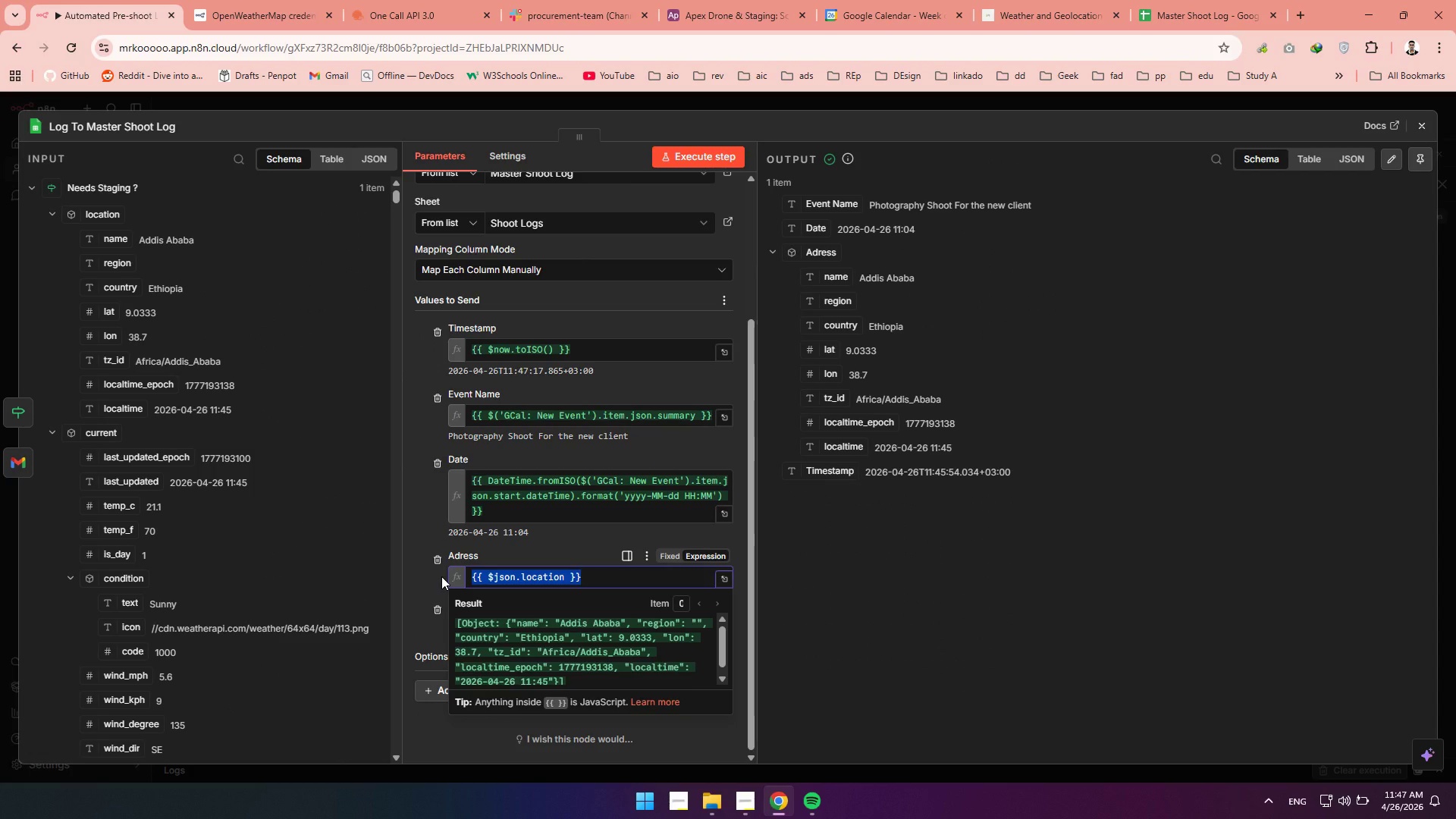 
key(Backspace)
 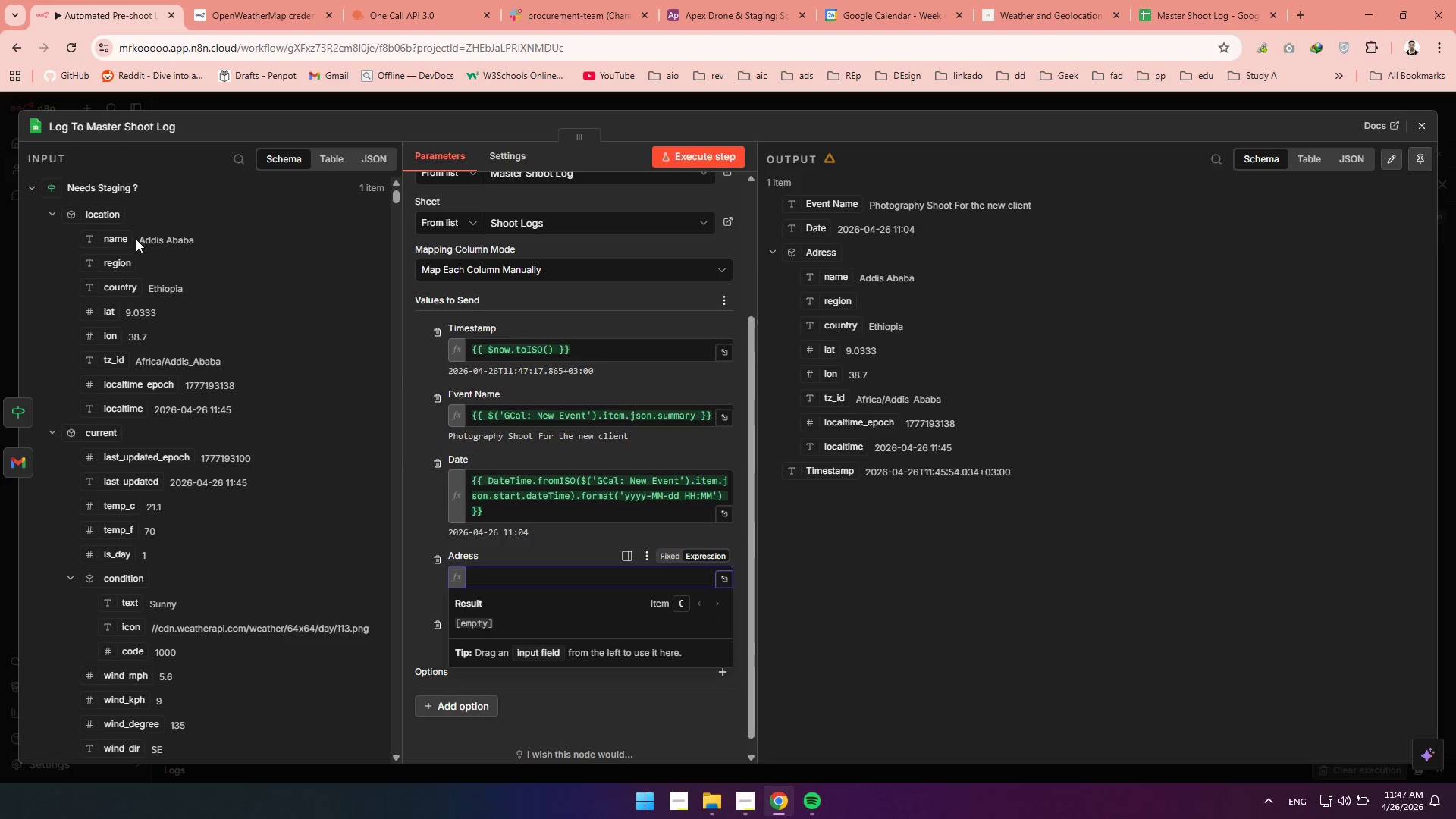 
left_click_drag(start_coordinate=[102, 244], to_coordinate=[481, 582])
 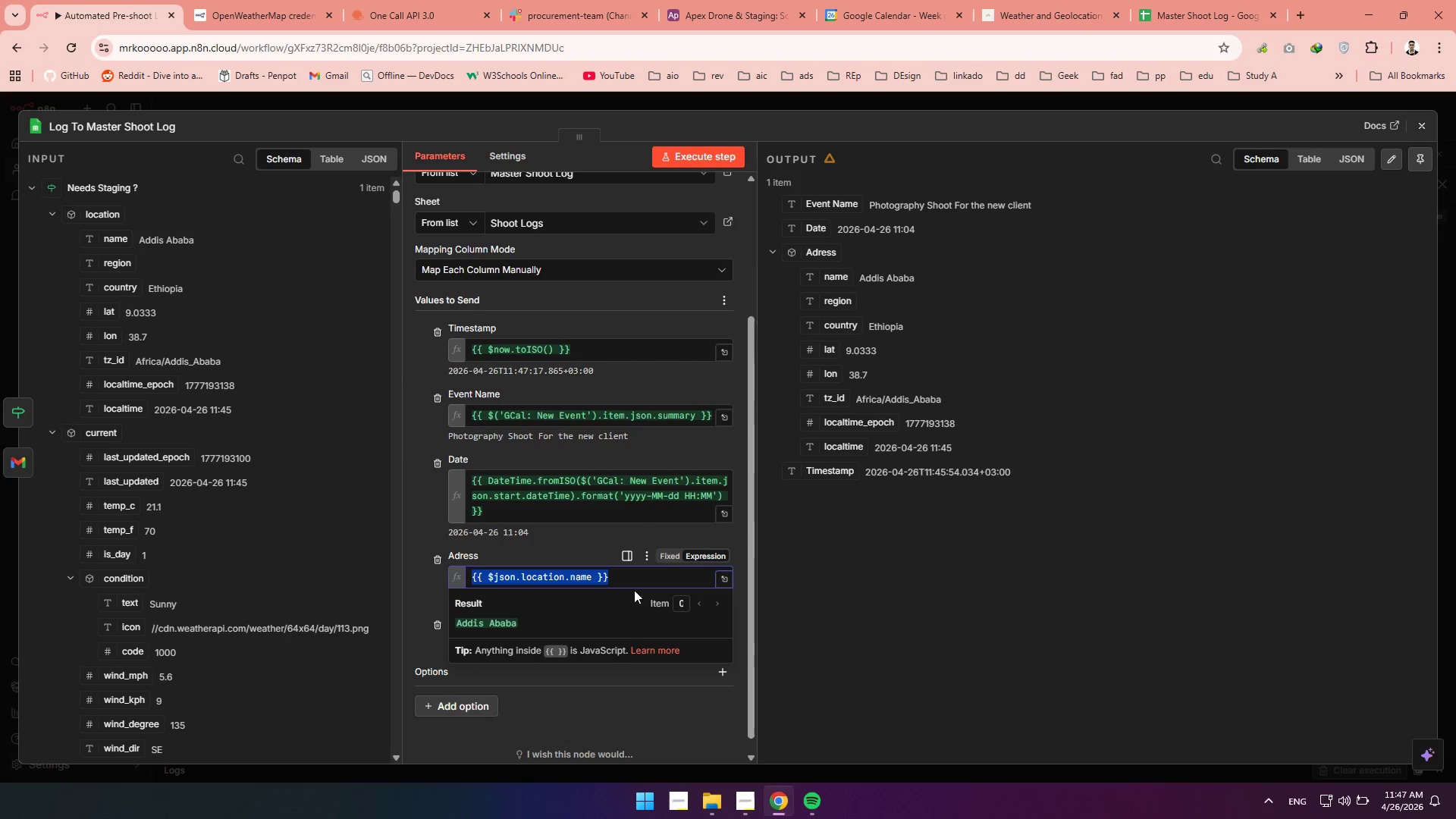 
left_click([629, 580])
 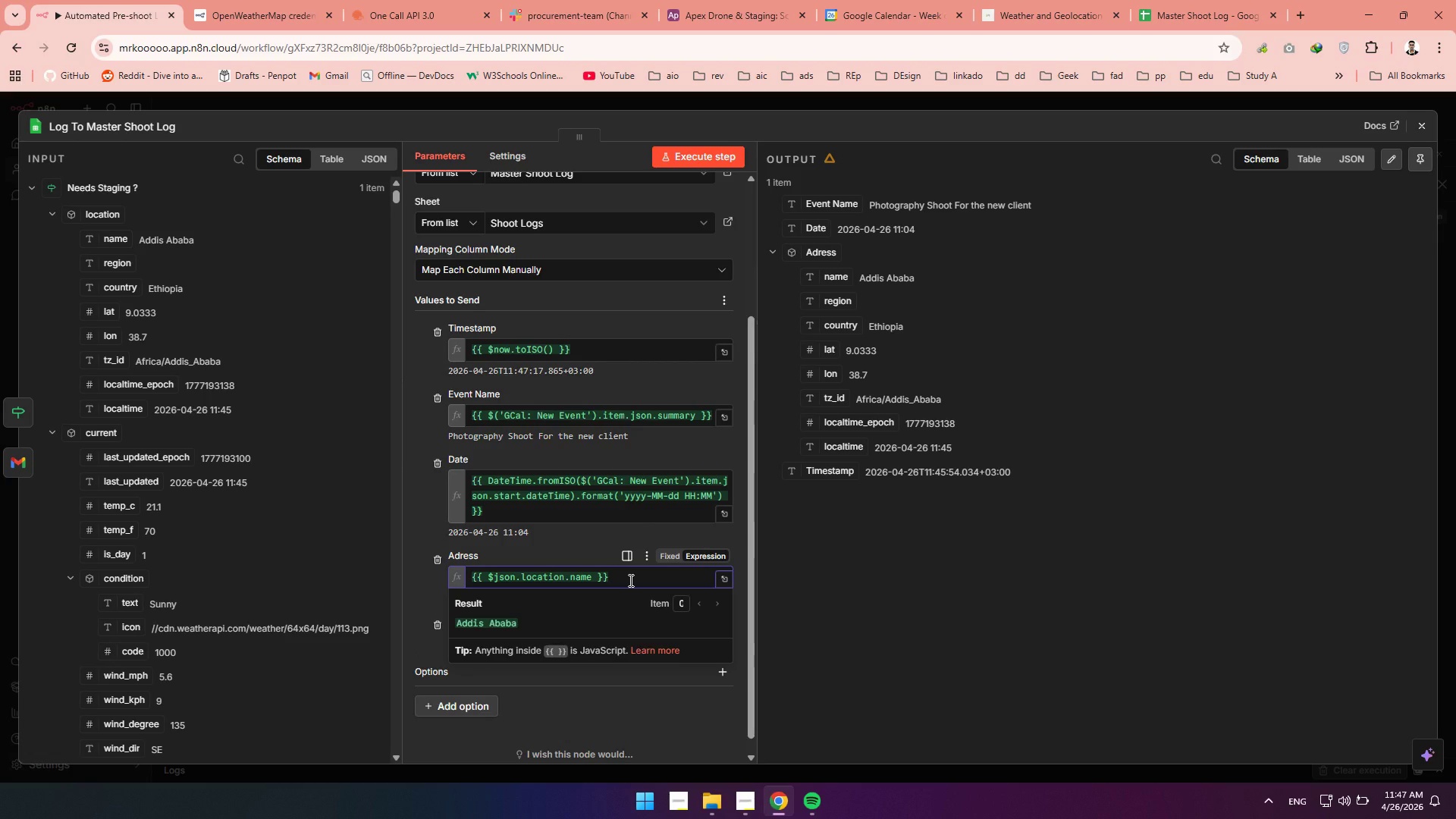 
key(Comma)
 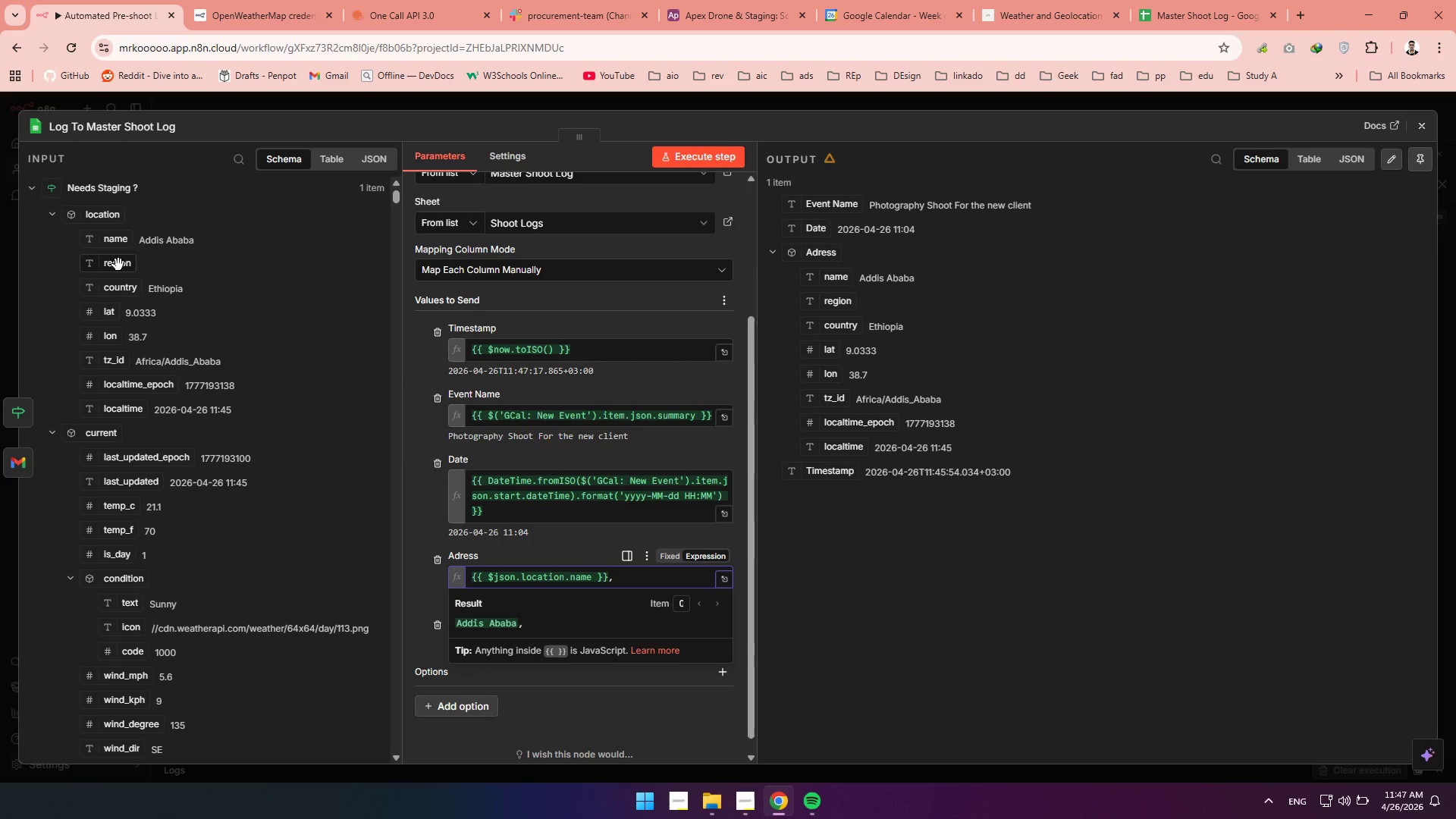 
left_click_drag(start_coordinate=[111, 293], to_coordinate=[653, 577])
 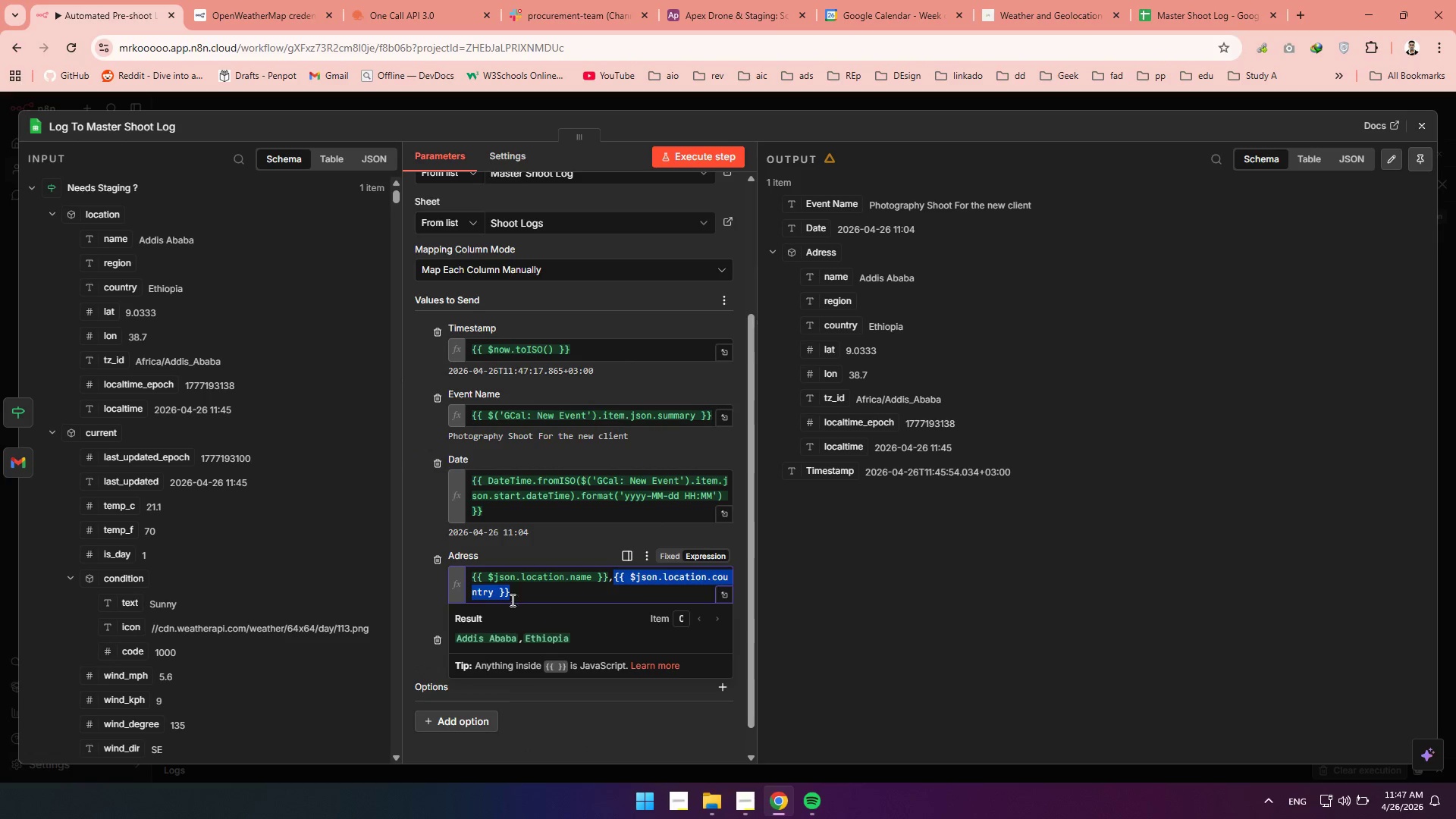 
left_click([522, 595])
 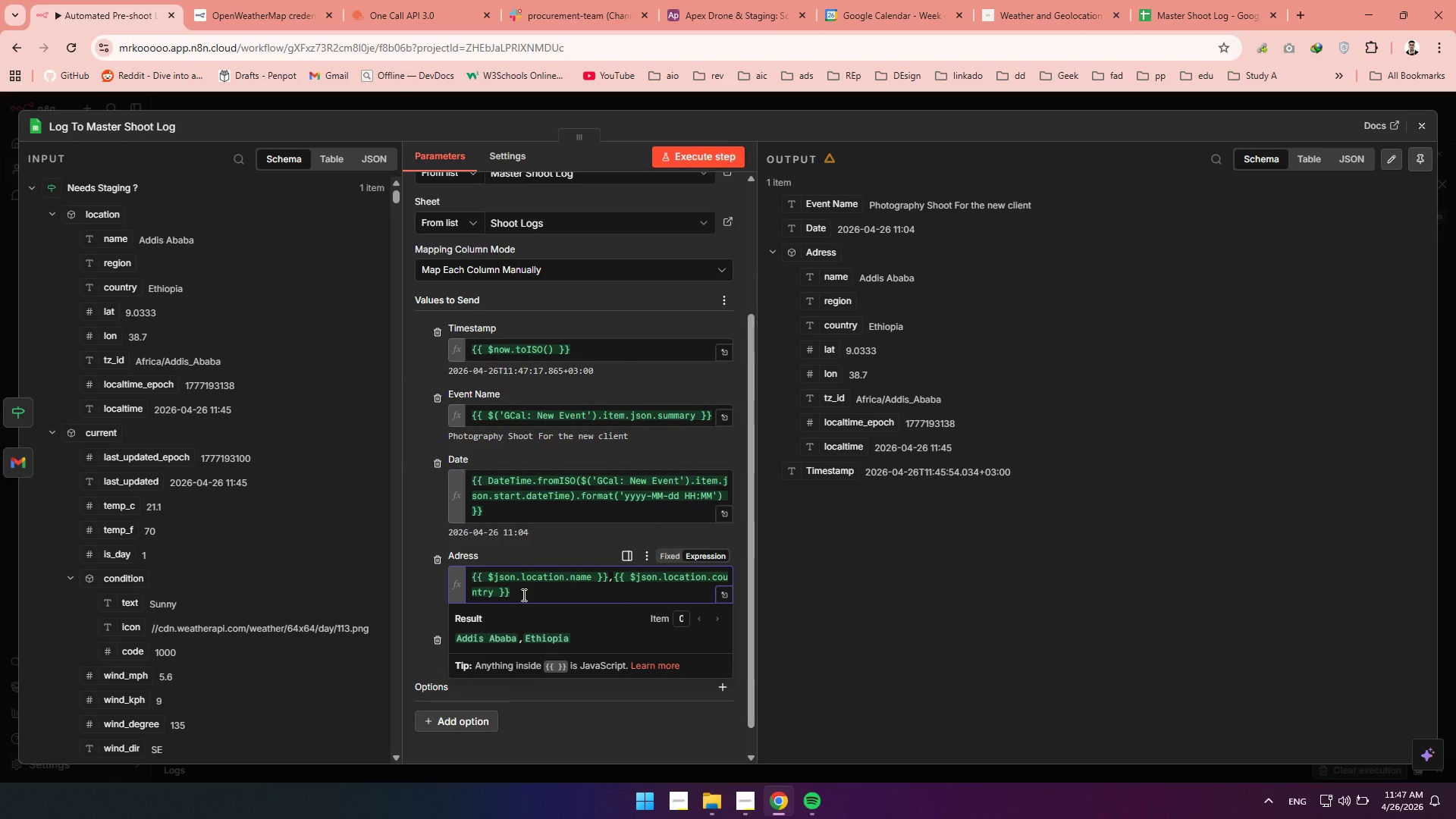 
key(Space)
 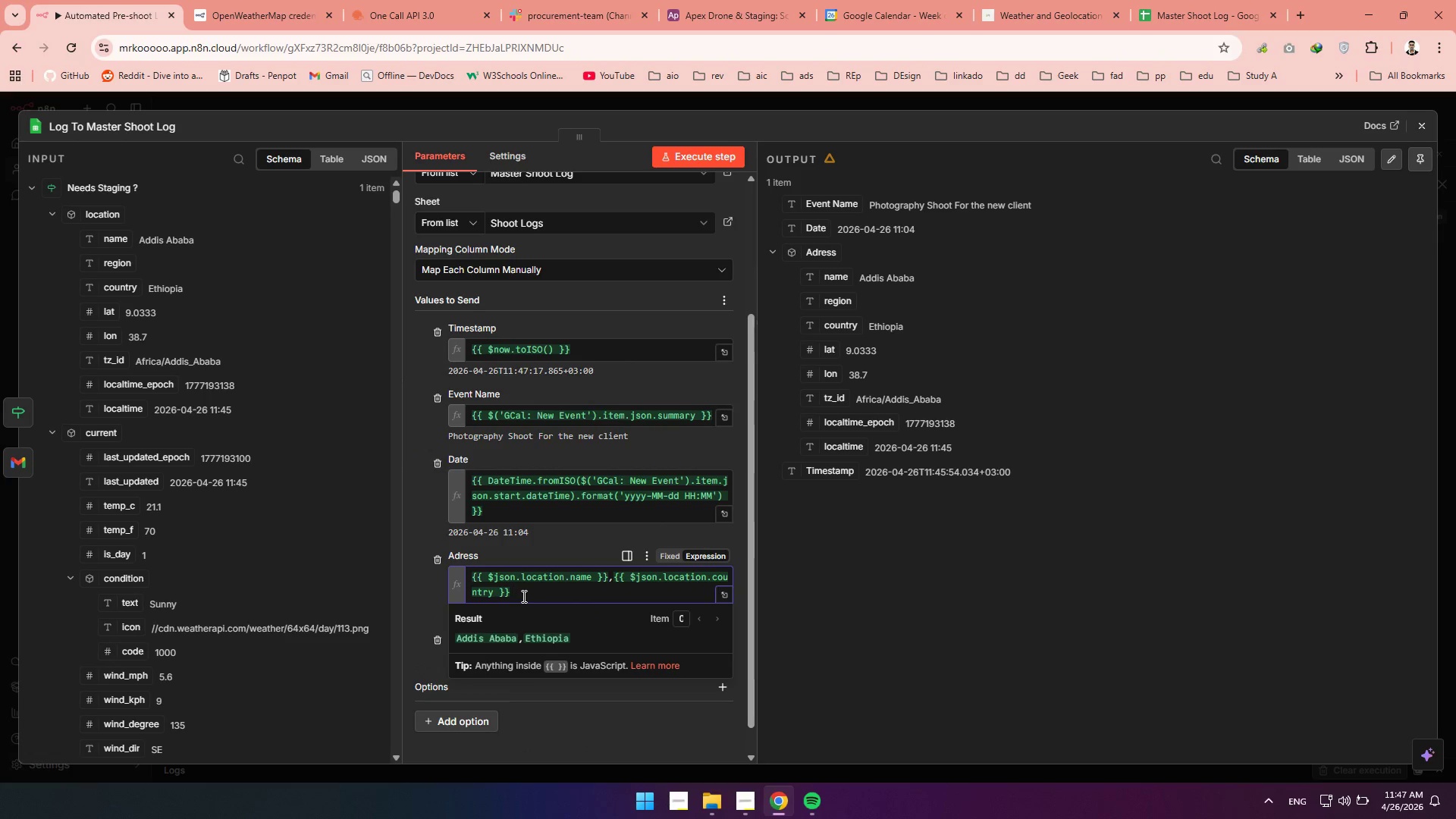 
key(BracketLeft)
 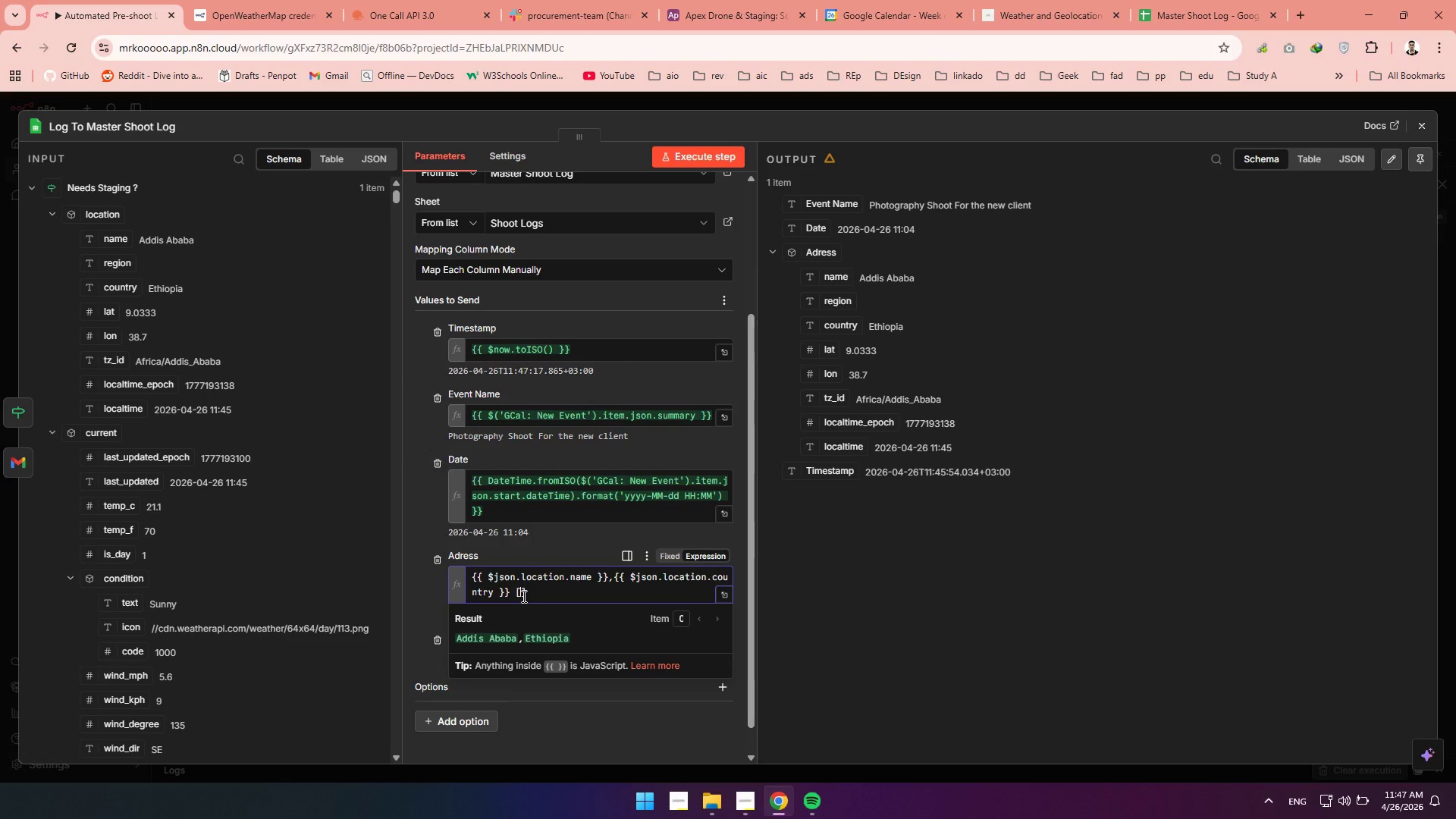 
key(BracketRight)
 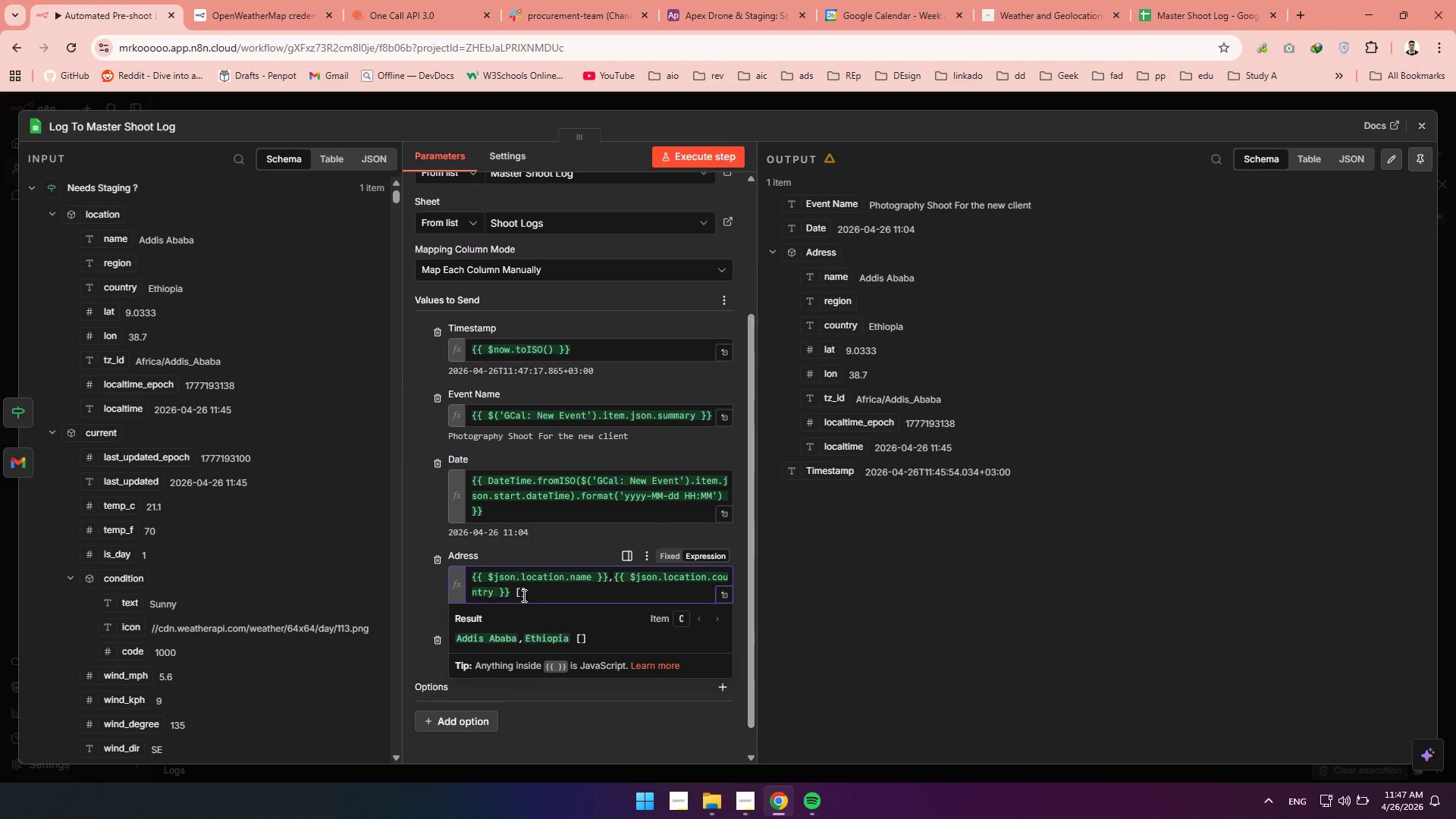 
key(ArrowLeft)
 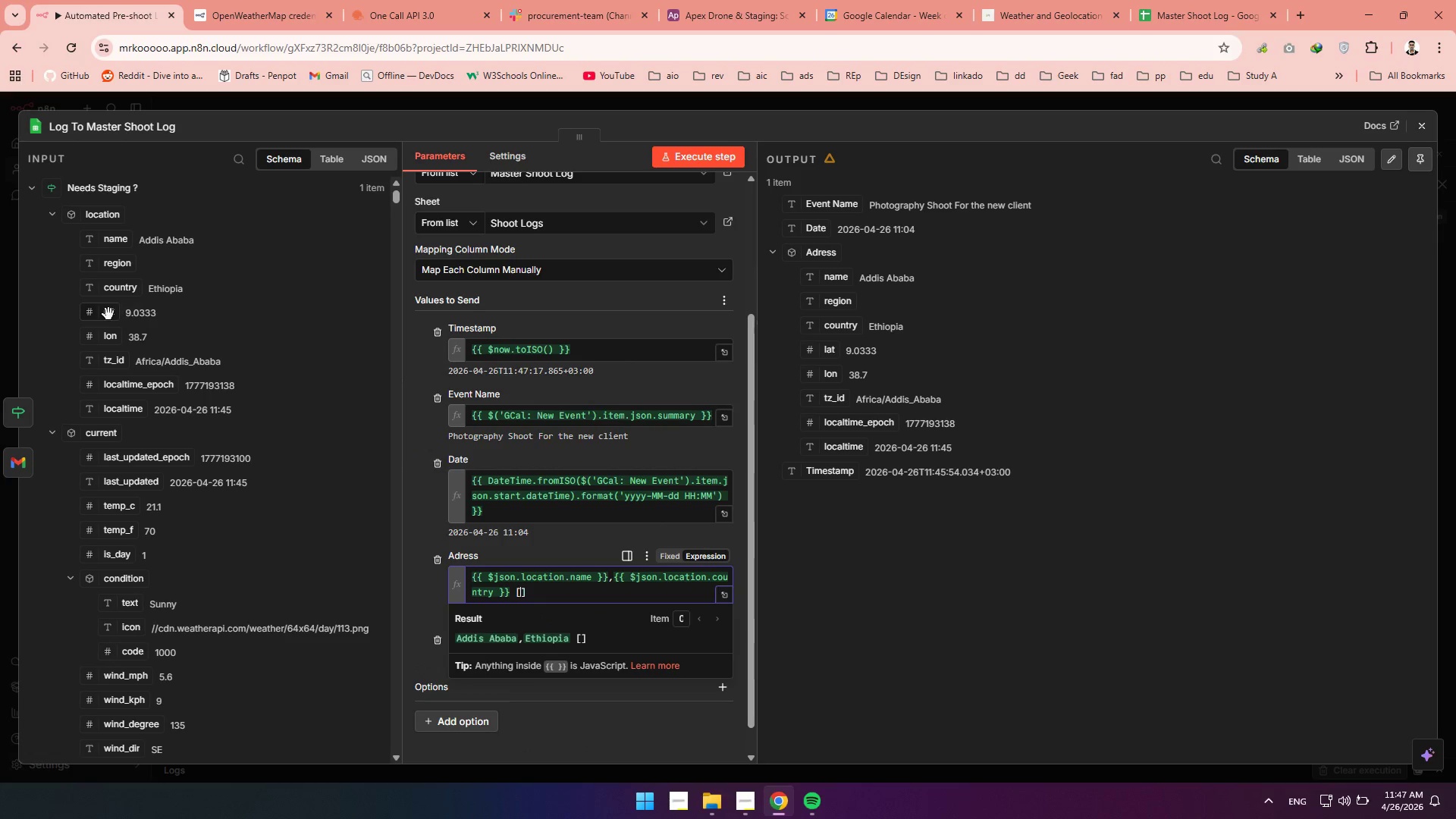 
left_click_drag(start_coordinate=[103, 314], to_coordinate=[523, 597])
 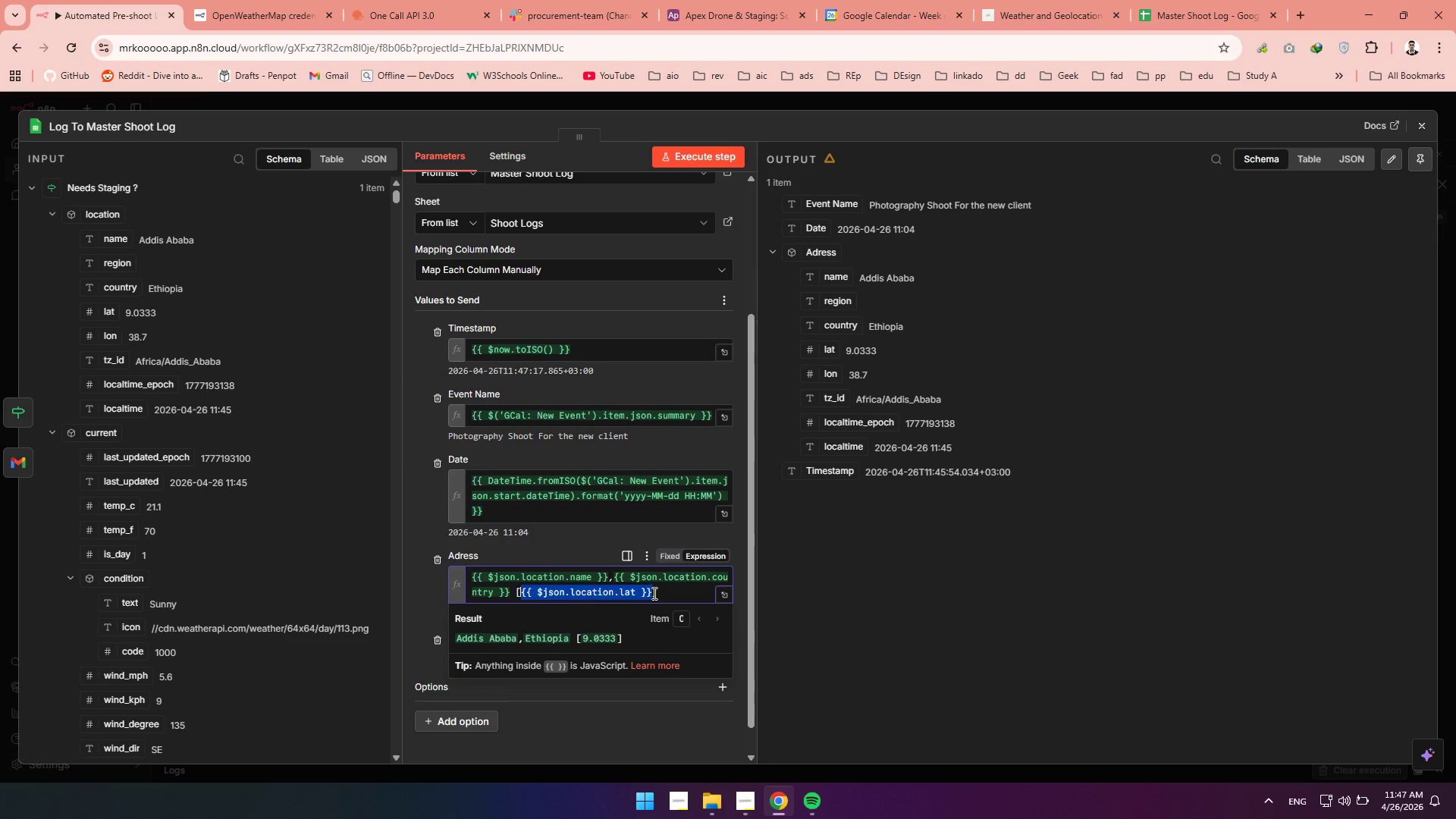 
left_click([653, 593])
 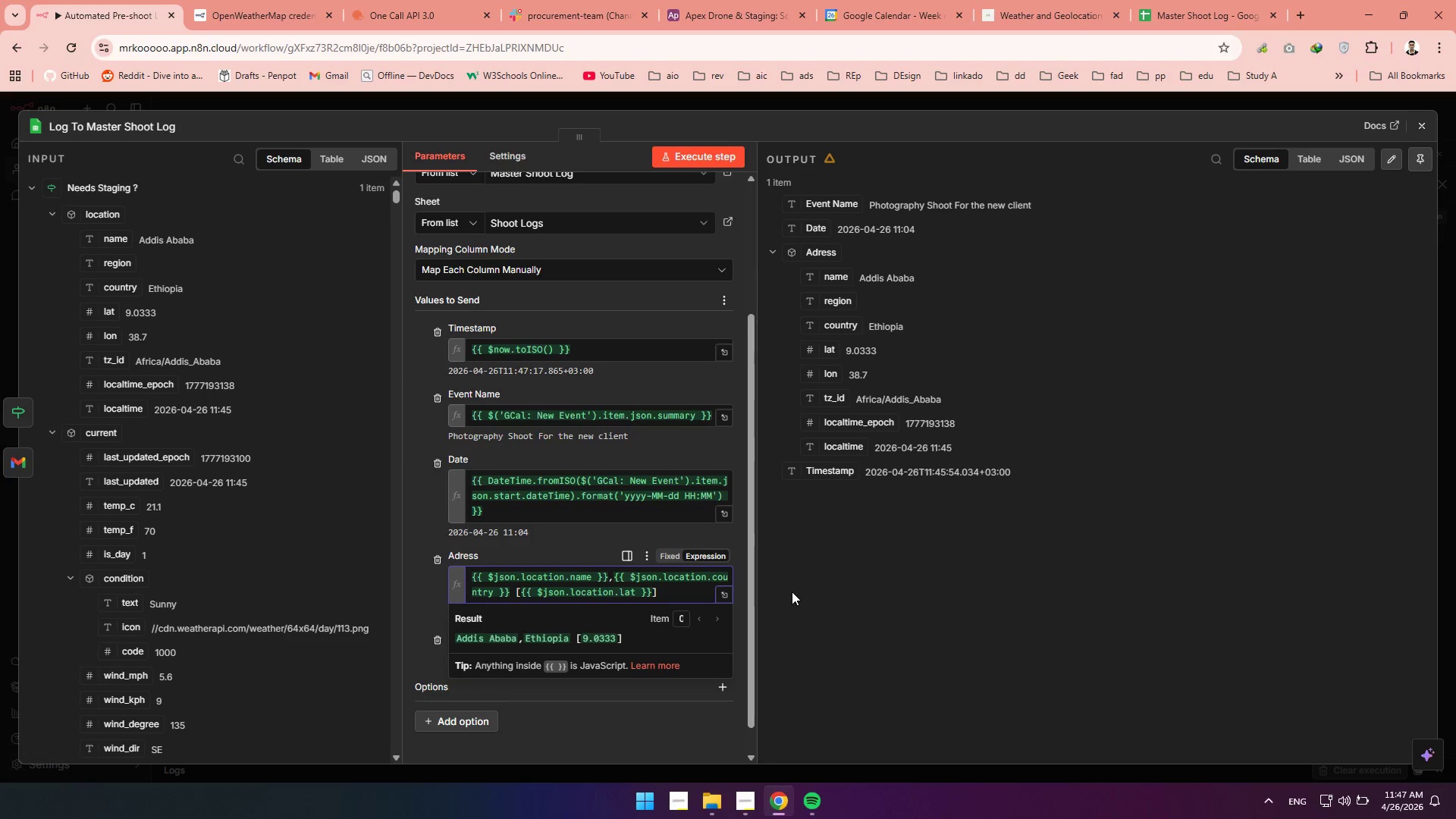 
key(Comma)
 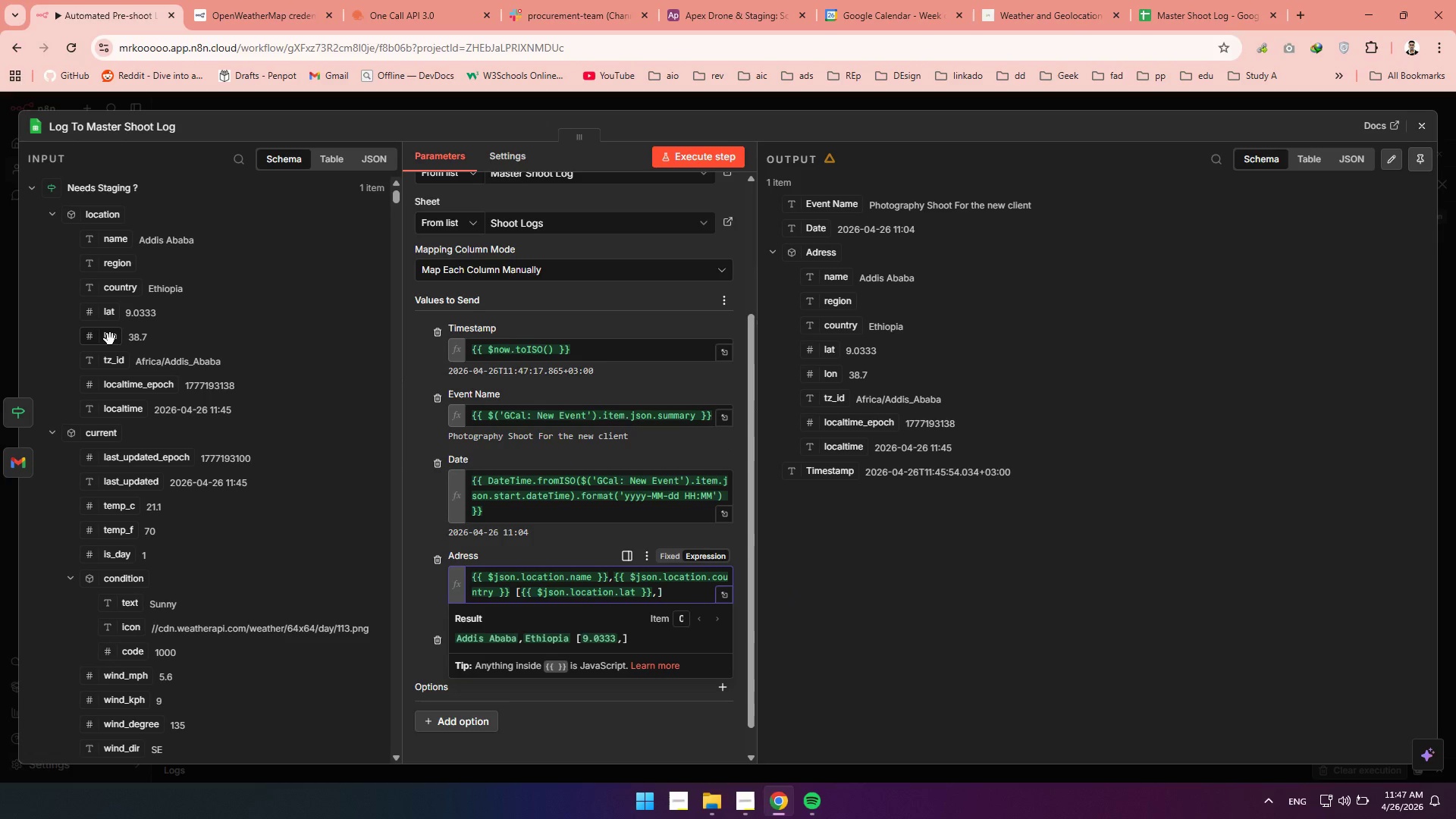 
left_click_drag(start_coordinate=[109, 341], to_coordinate=[657, 596])
 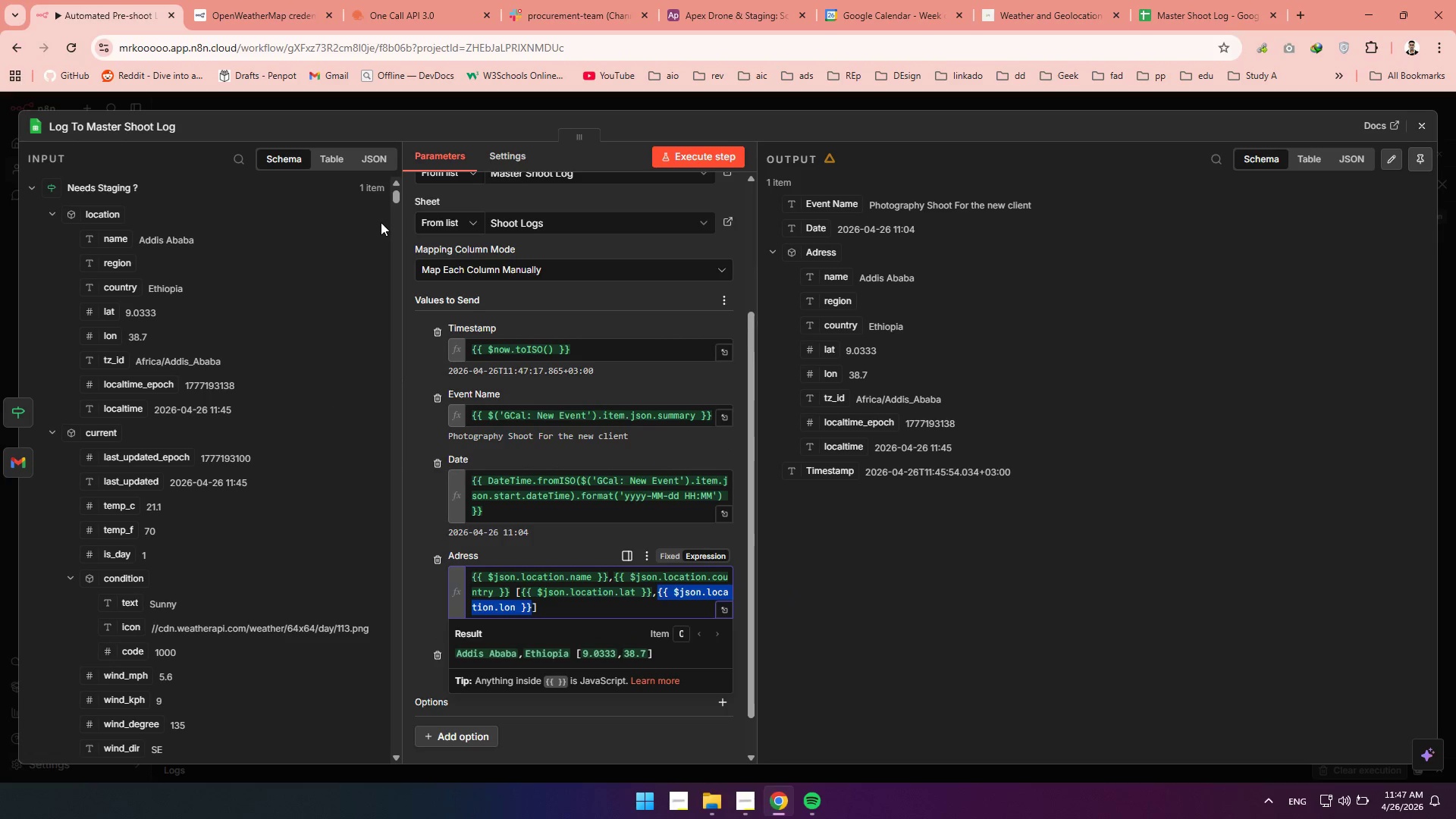 
left_click([395, 191])
 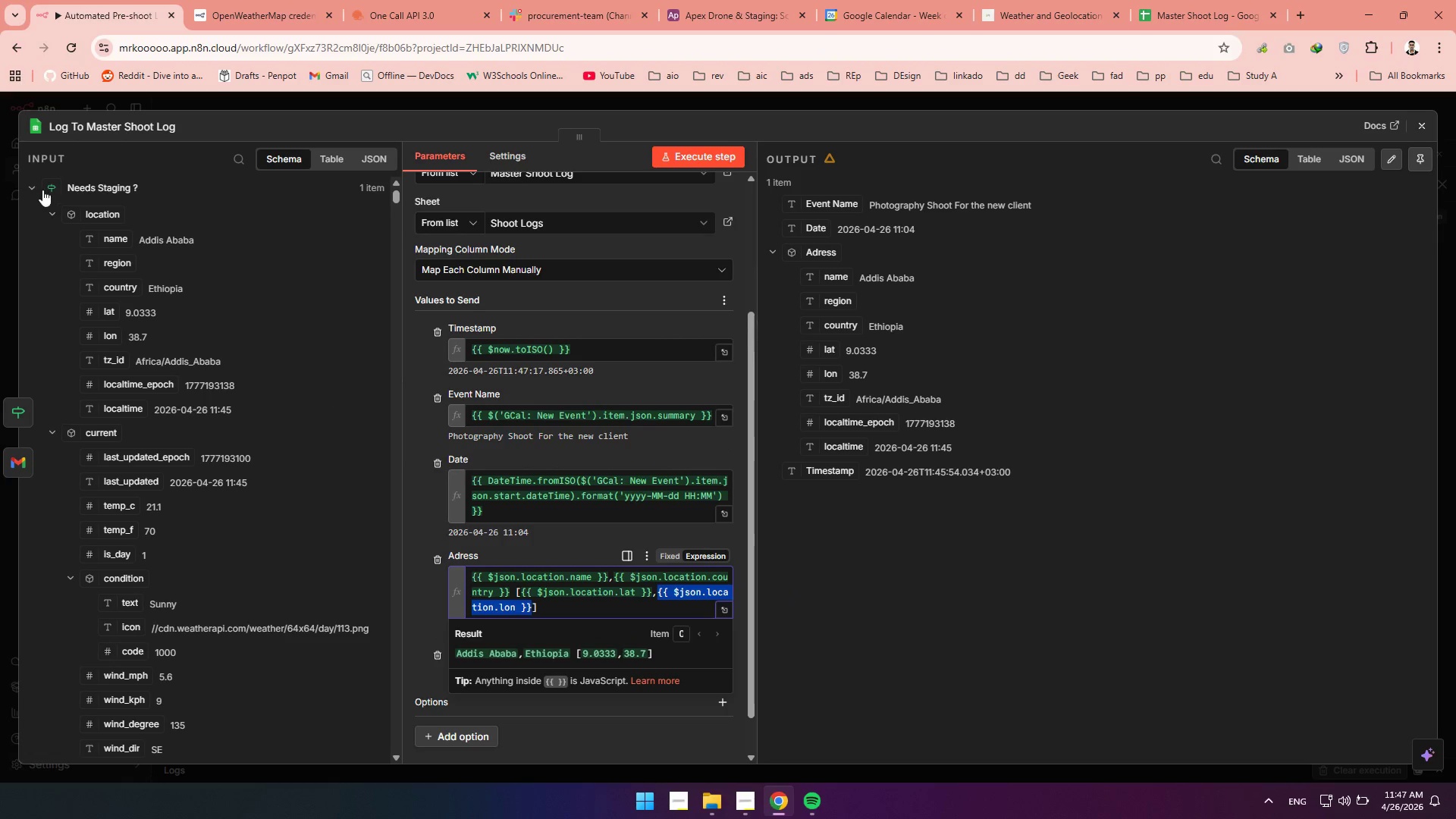 
left_click([32, 186])
 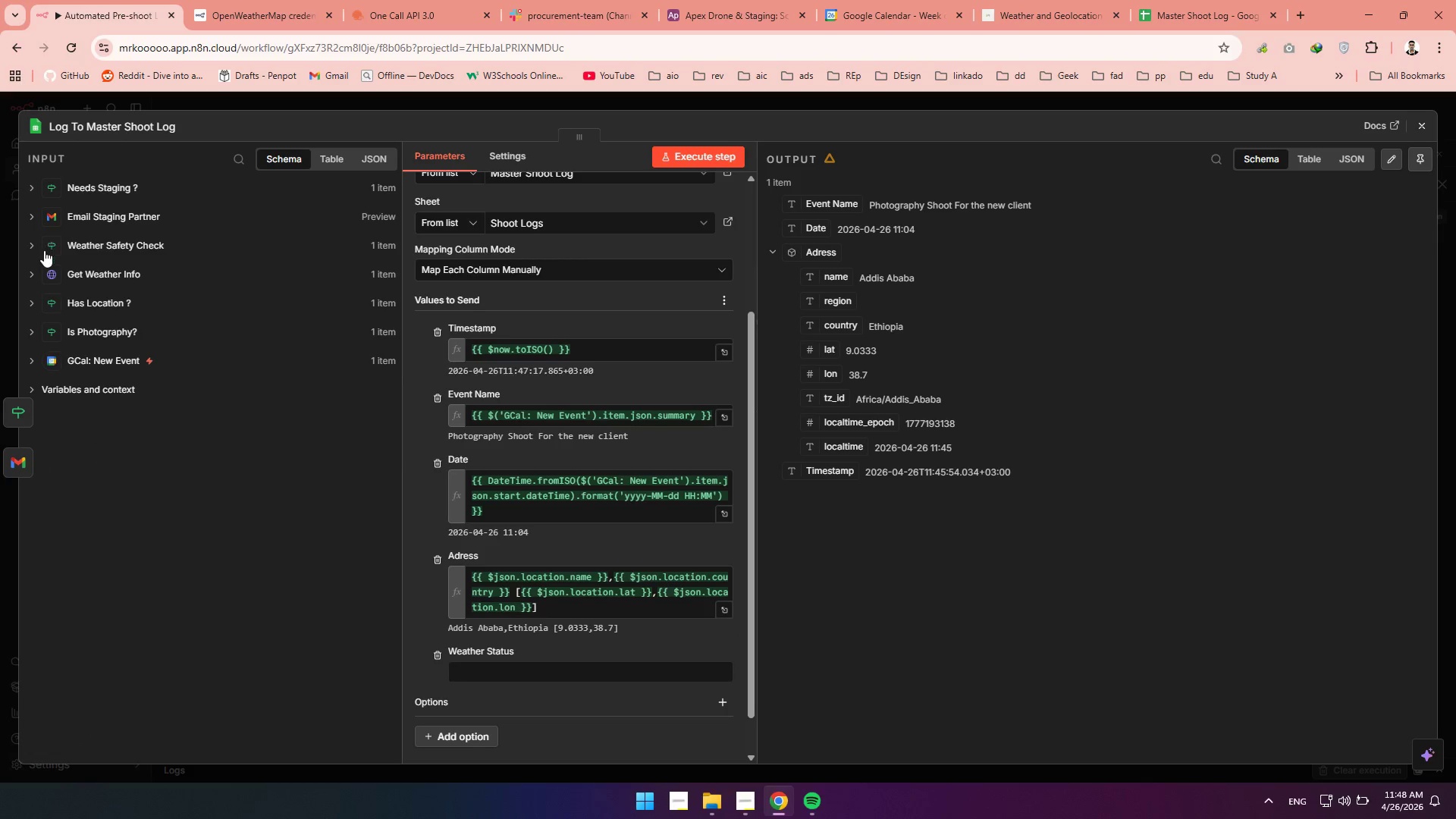 
left_click([43, 246])
 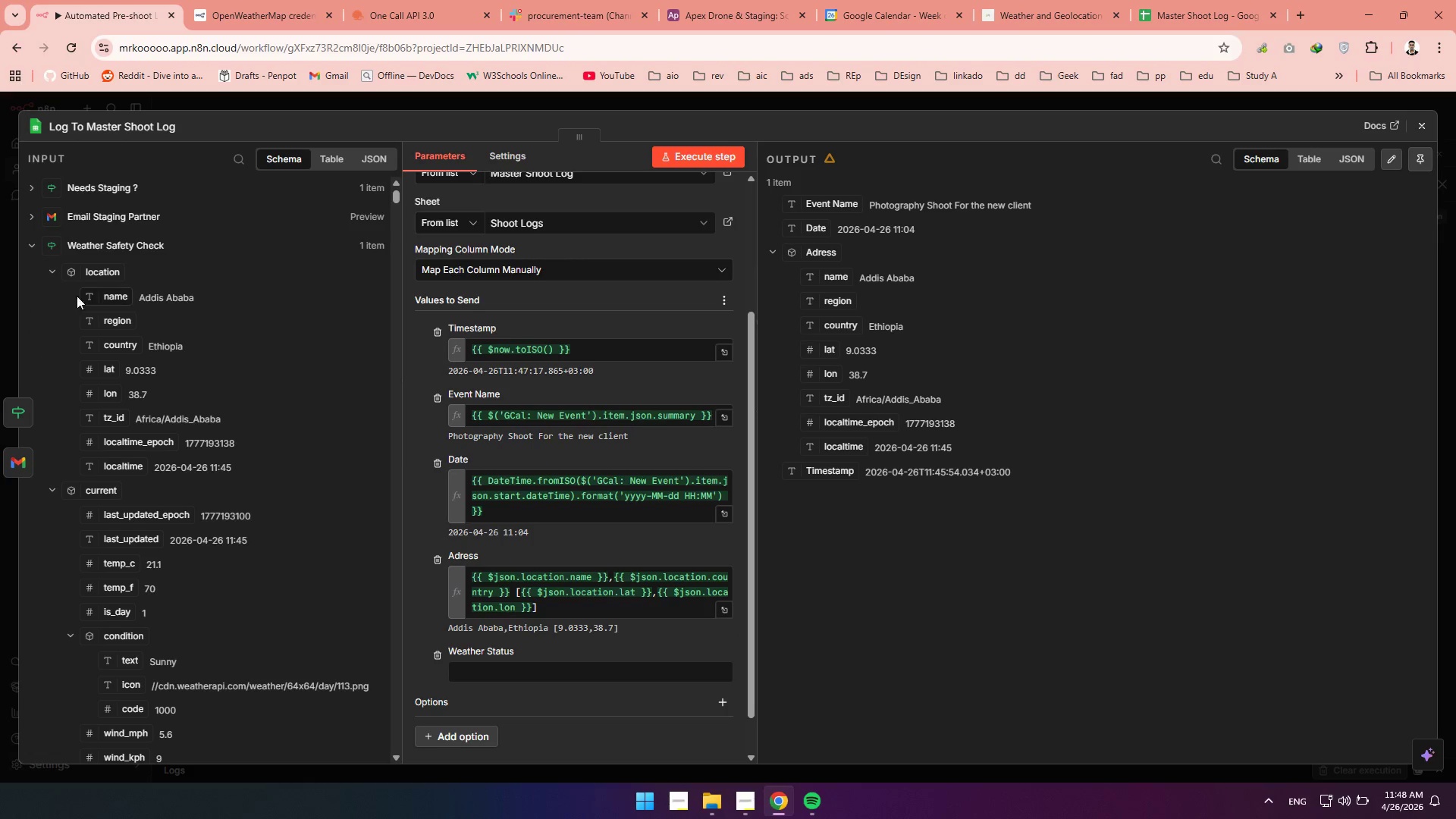 
left_click([58, 279])
 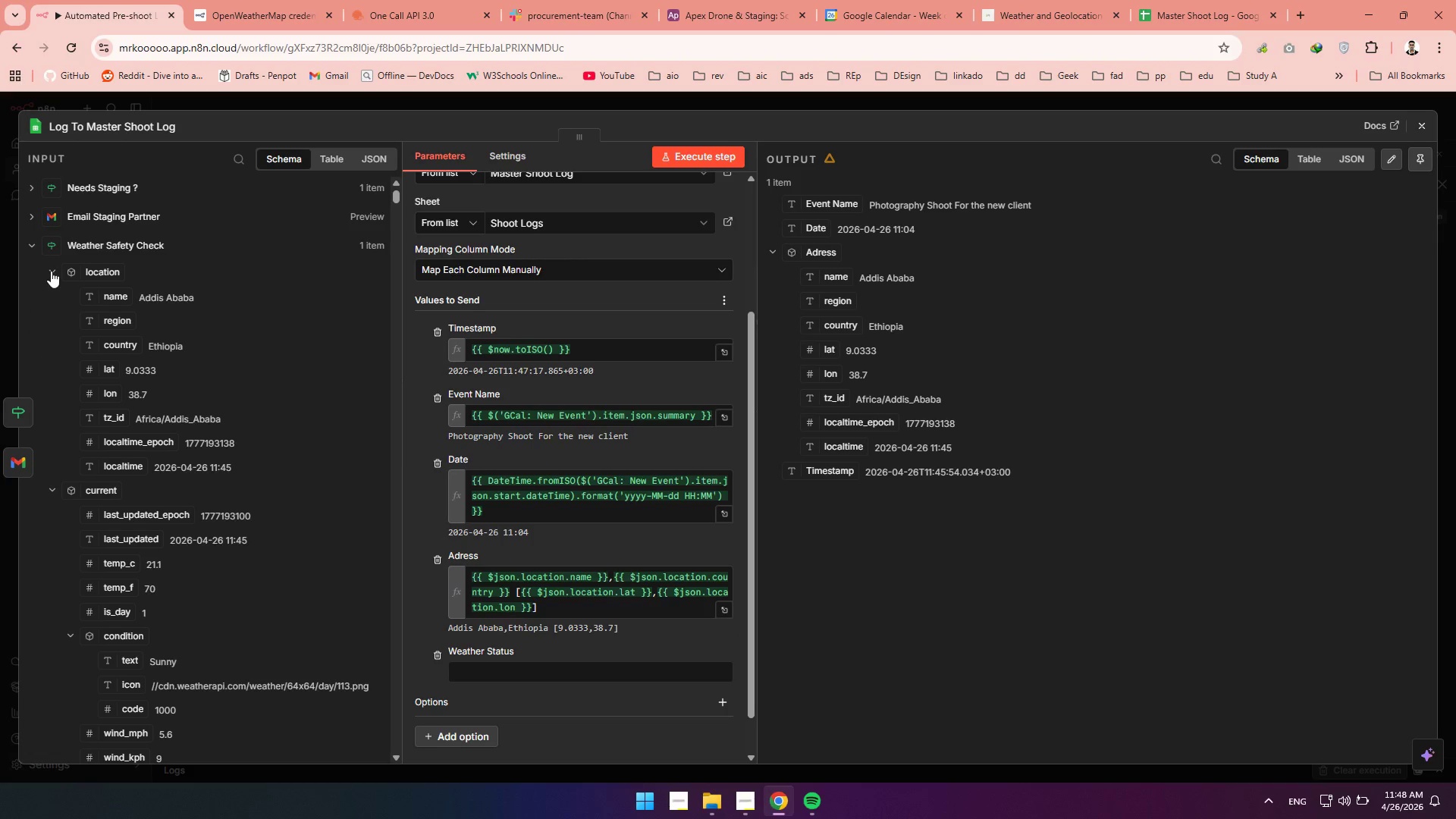 
left_click([51, 271])
 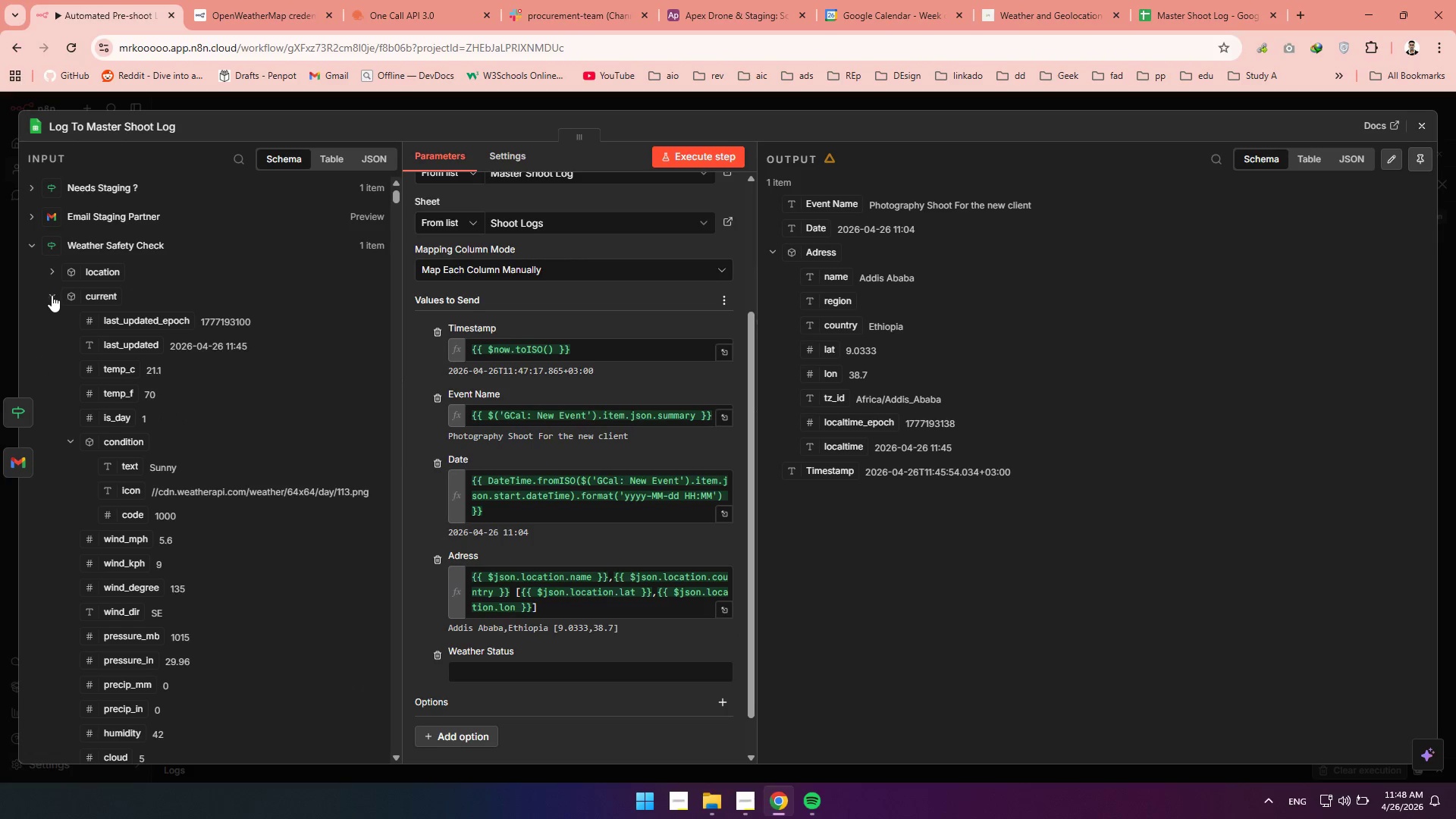 
left_click([52, 296])
 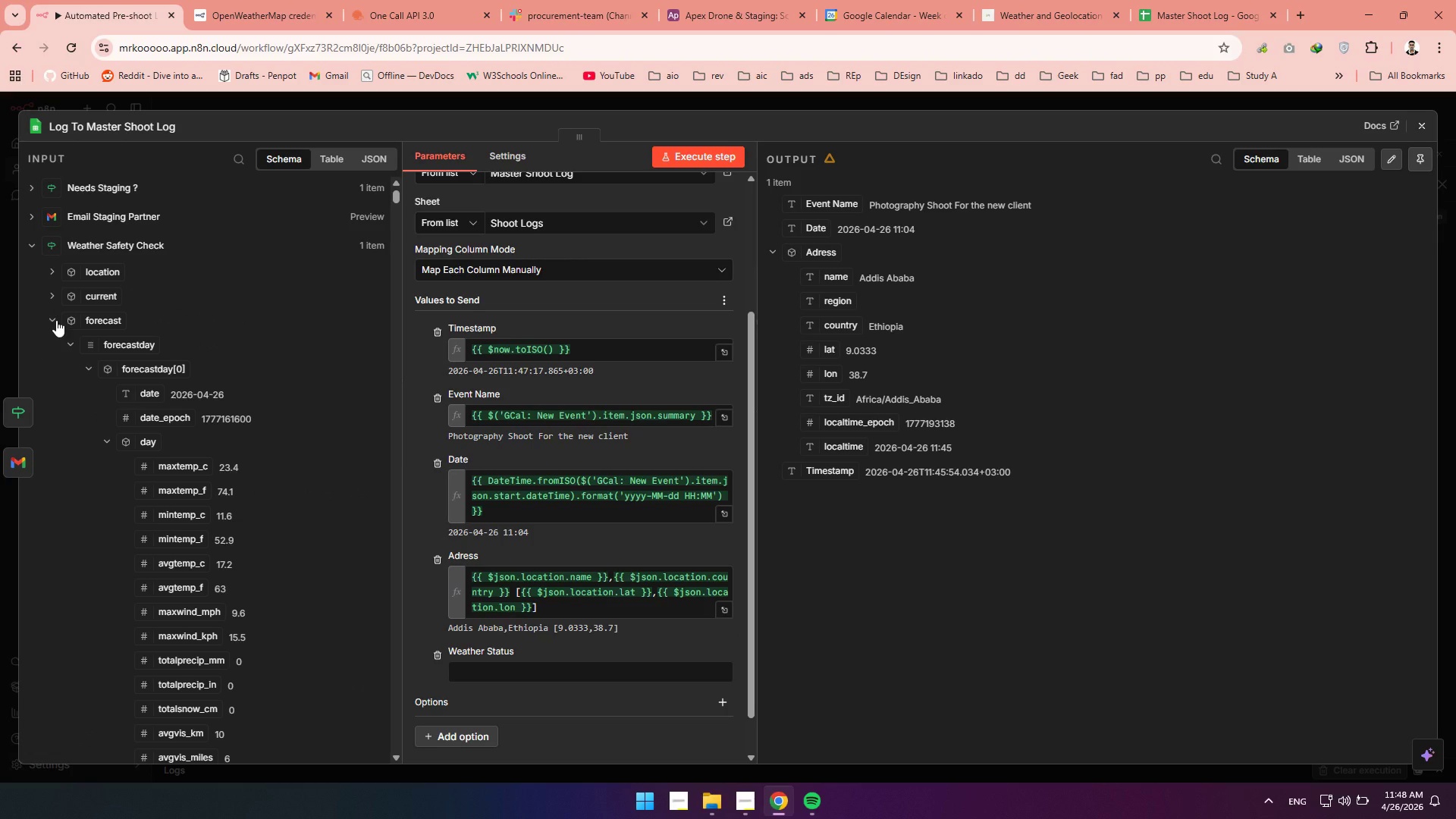 
left_click([56, 320])
 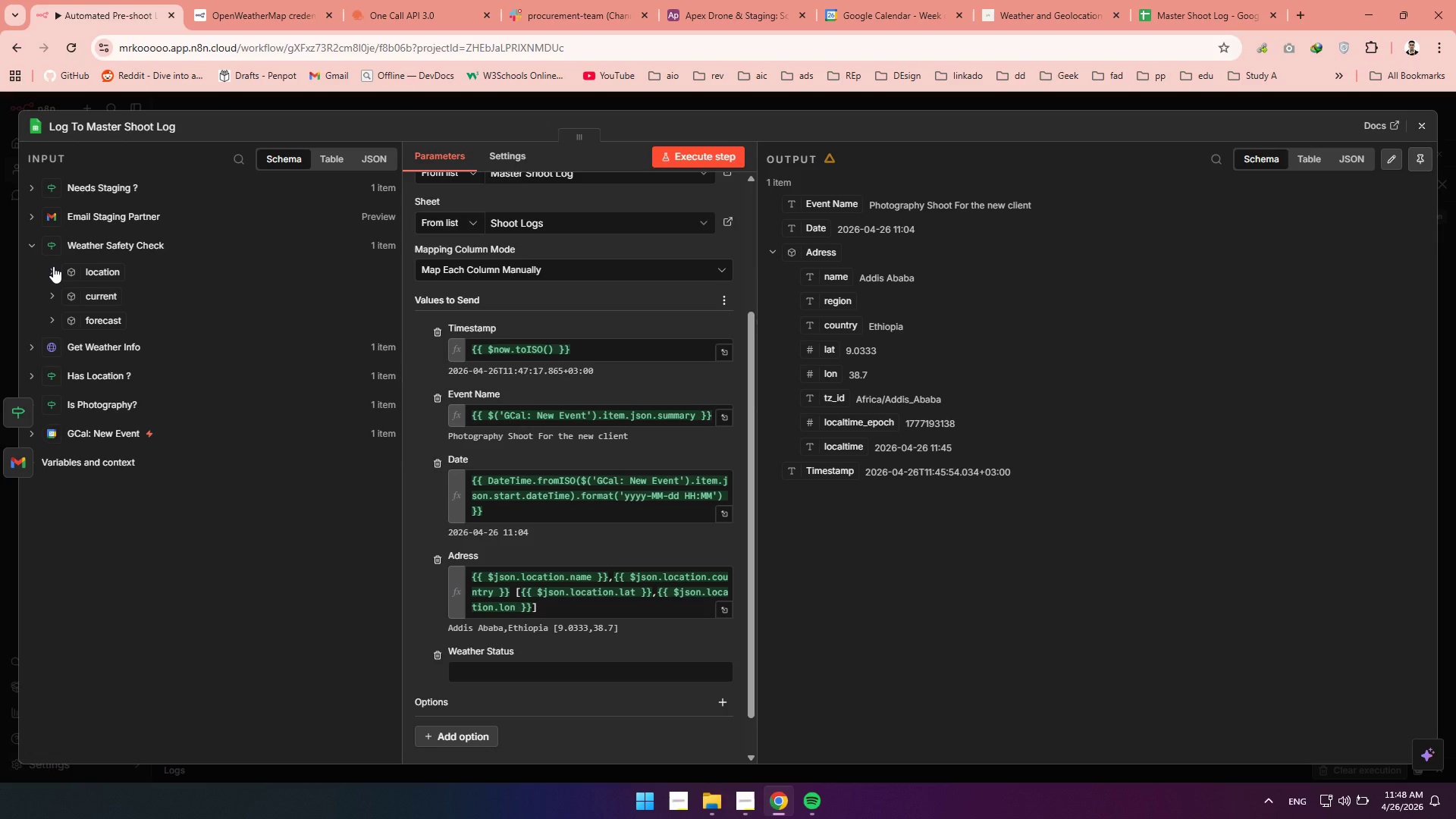 
wait(12.33)
 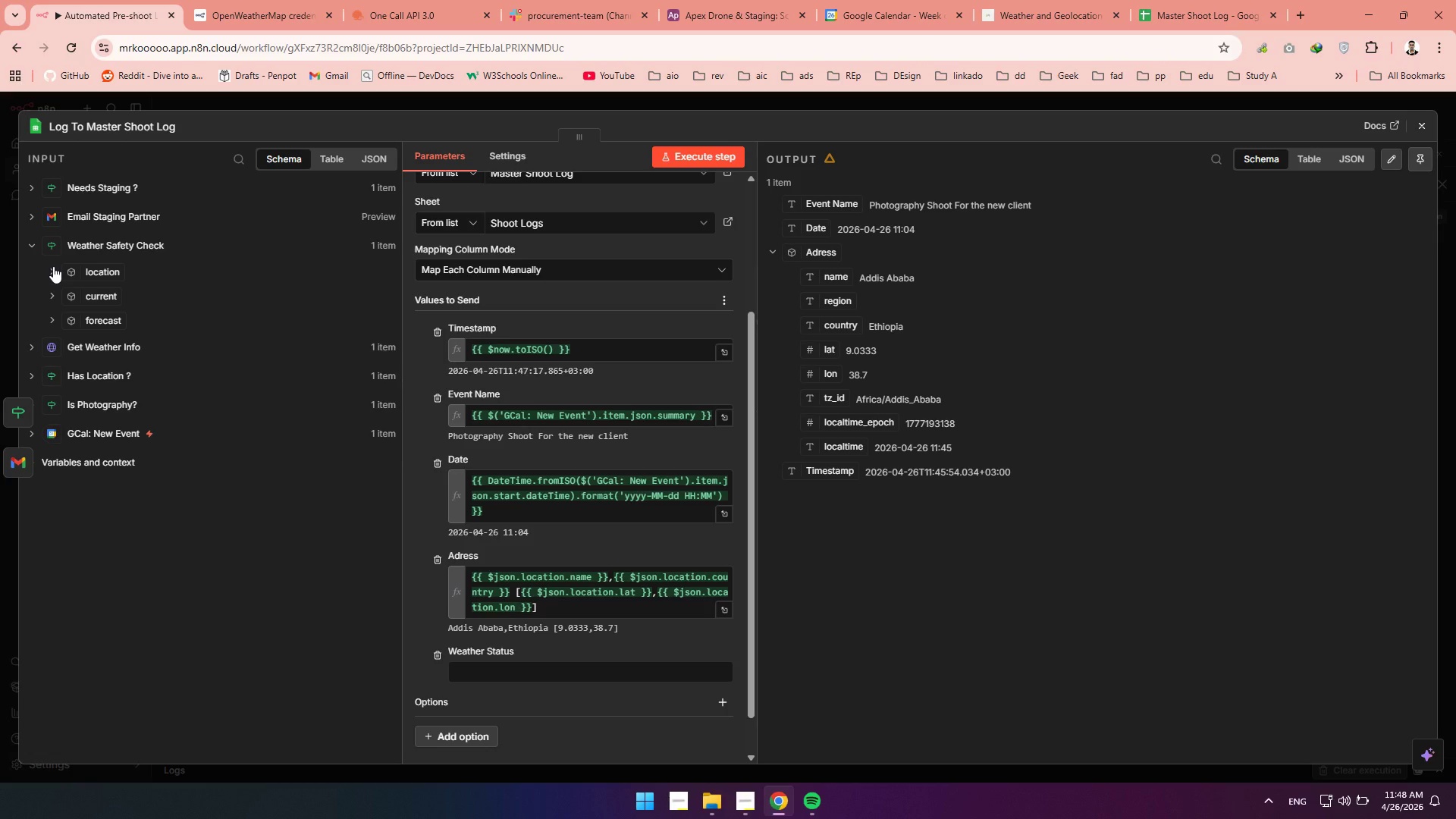 
key(Shift+BracketLeft)
 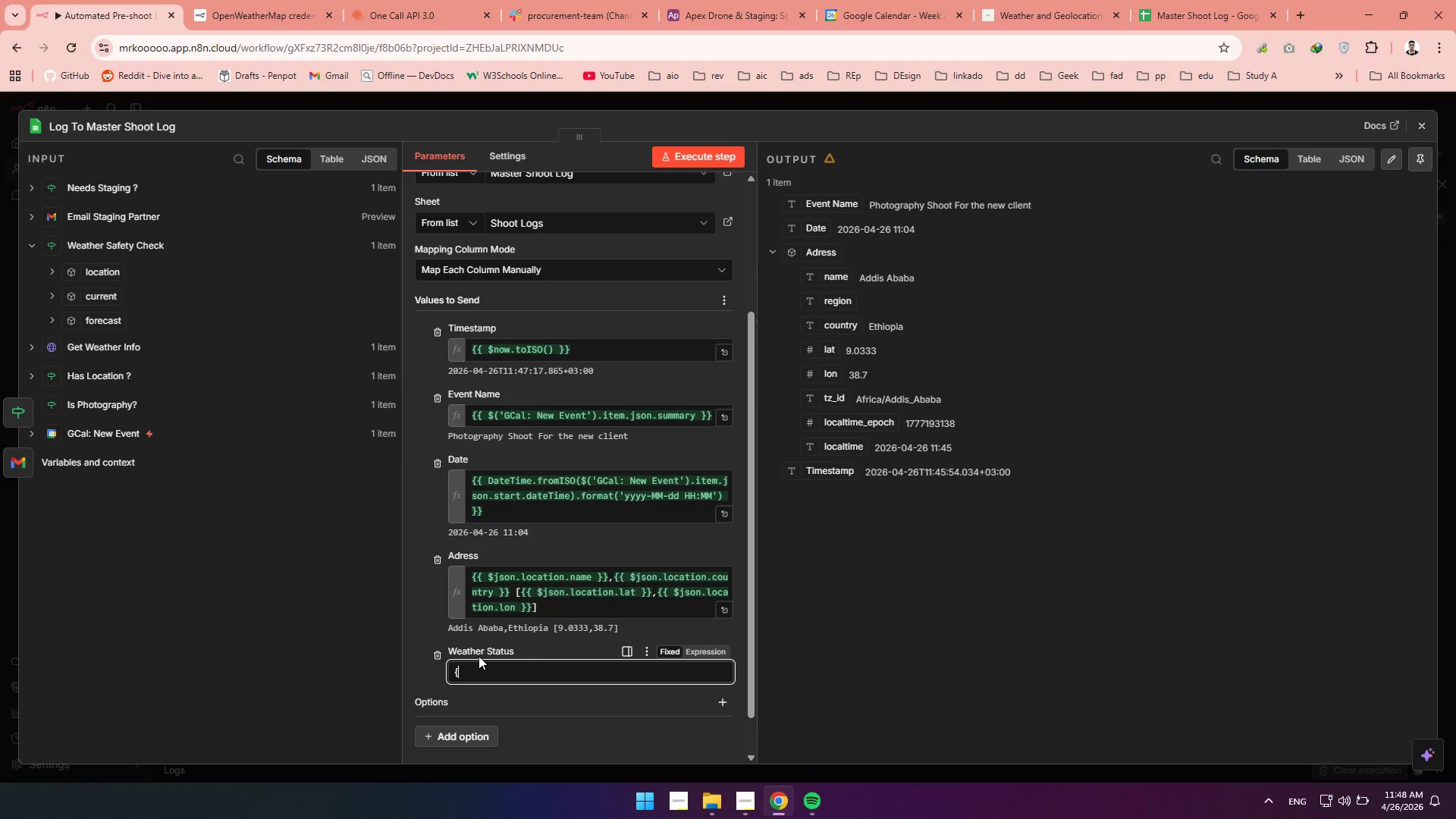 
key(Shift+BracketLeft)
 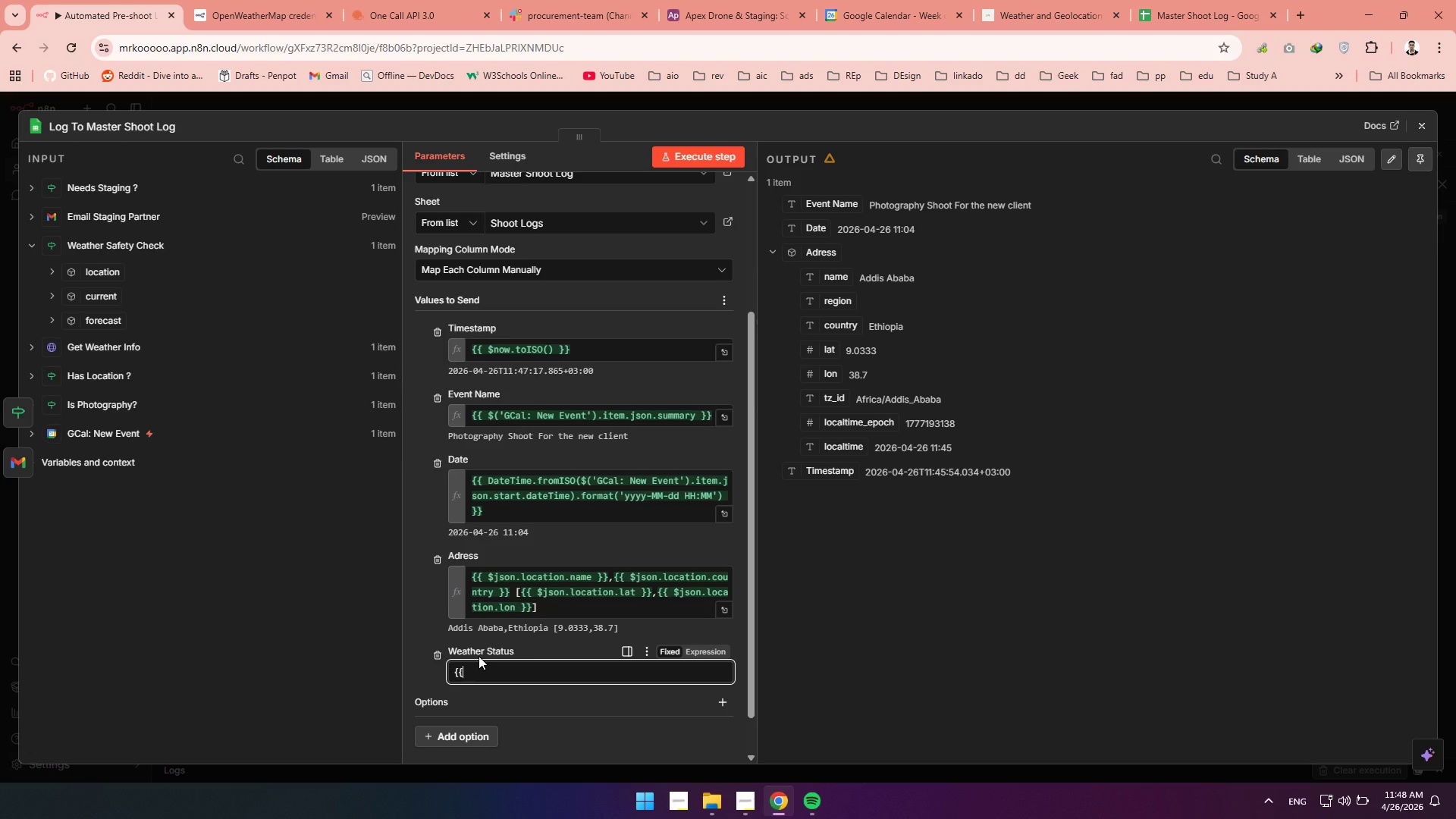 
key(Shift+BracketRight)
 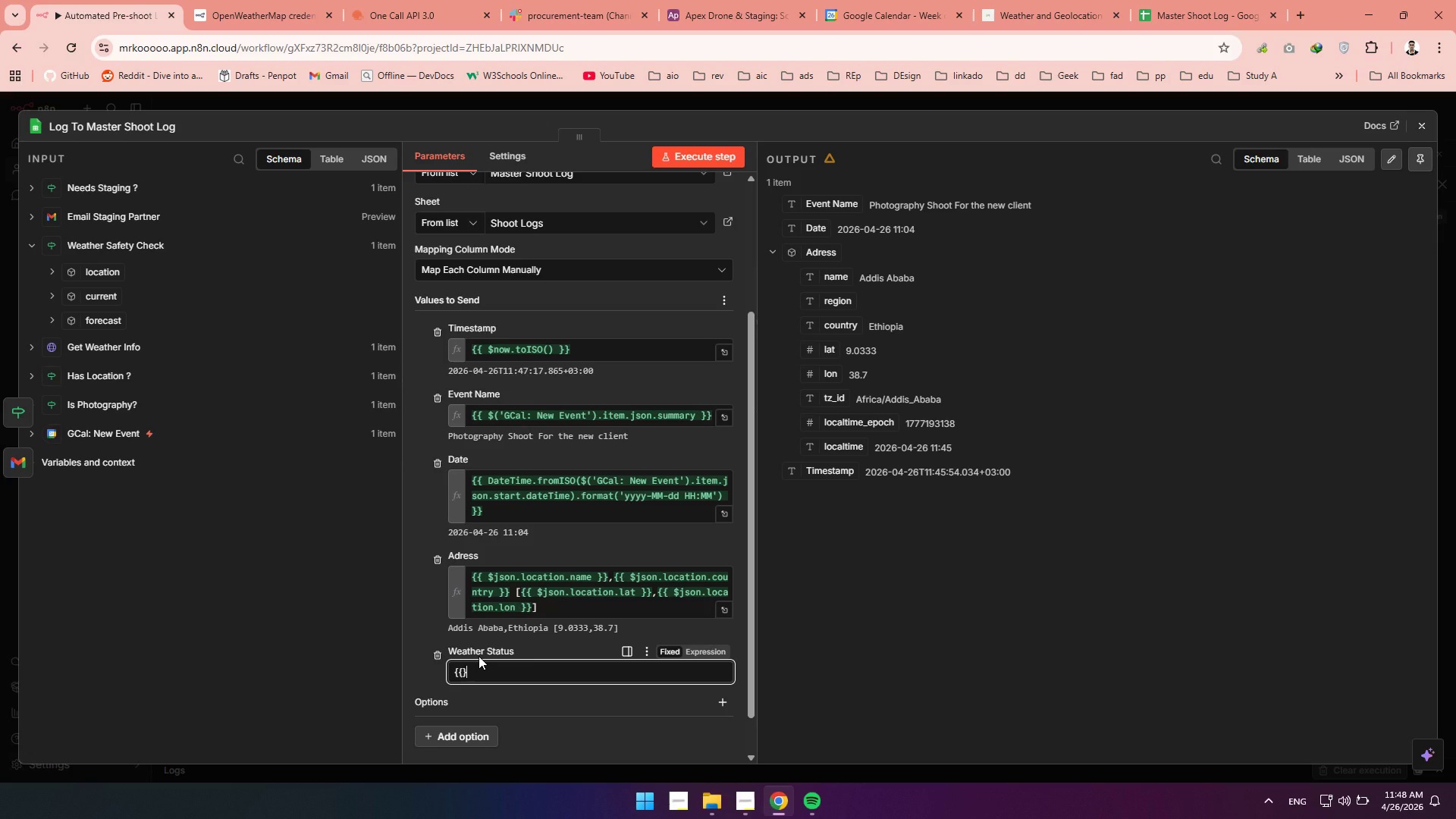 
key(Shift+BracketRight)
 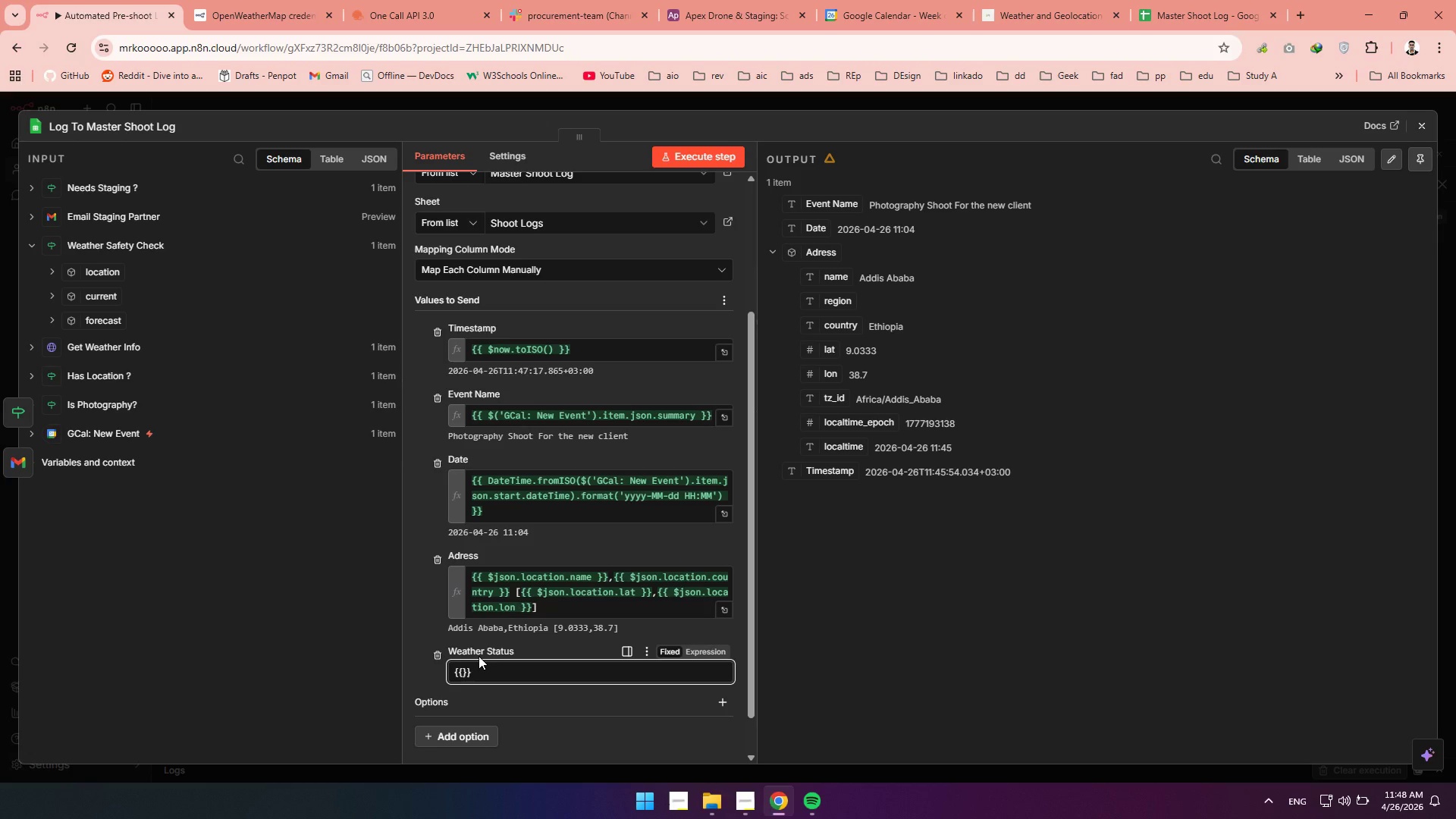 
key(ArrowLeft)
 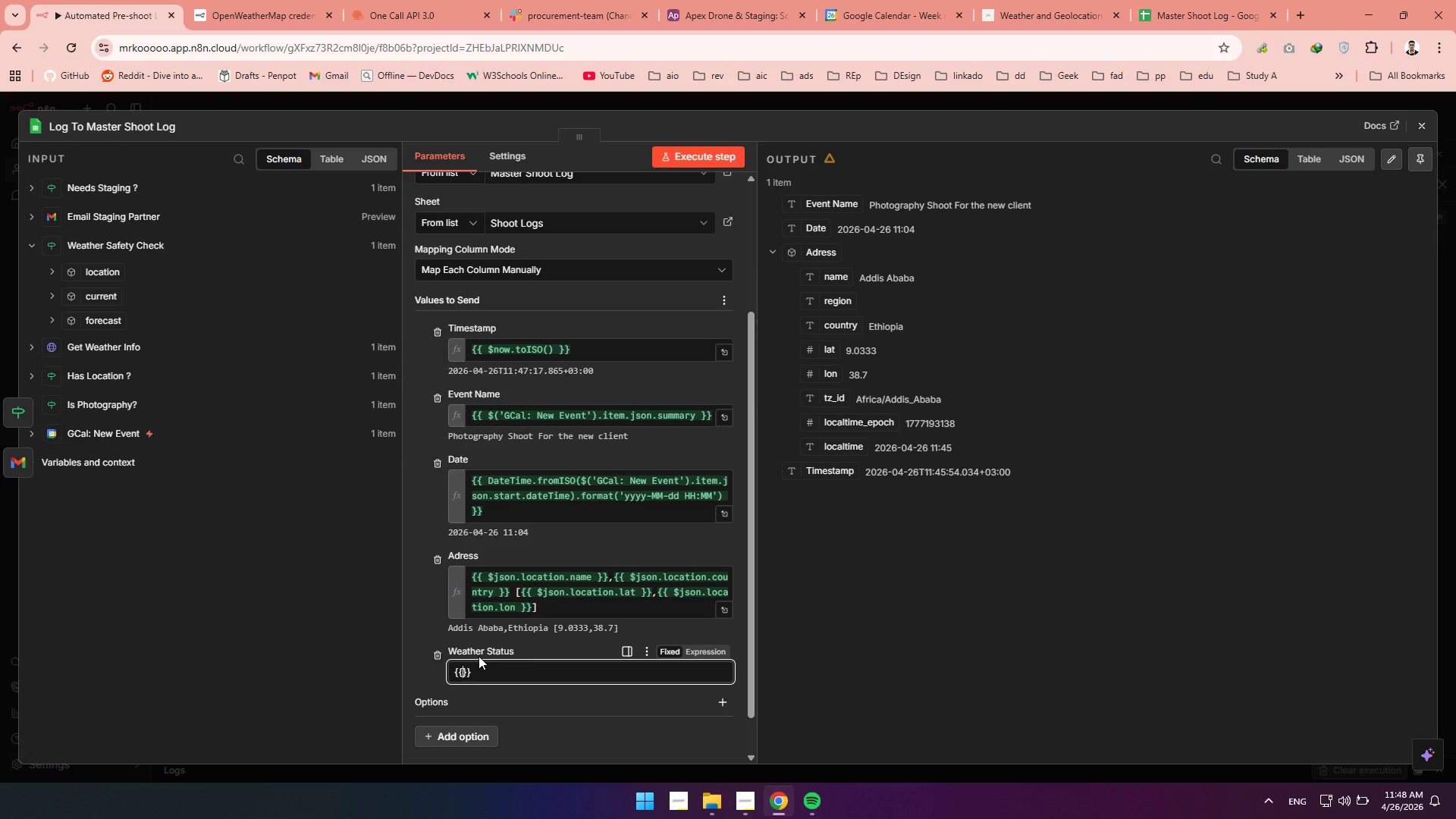 
key(ArrowLeft)
 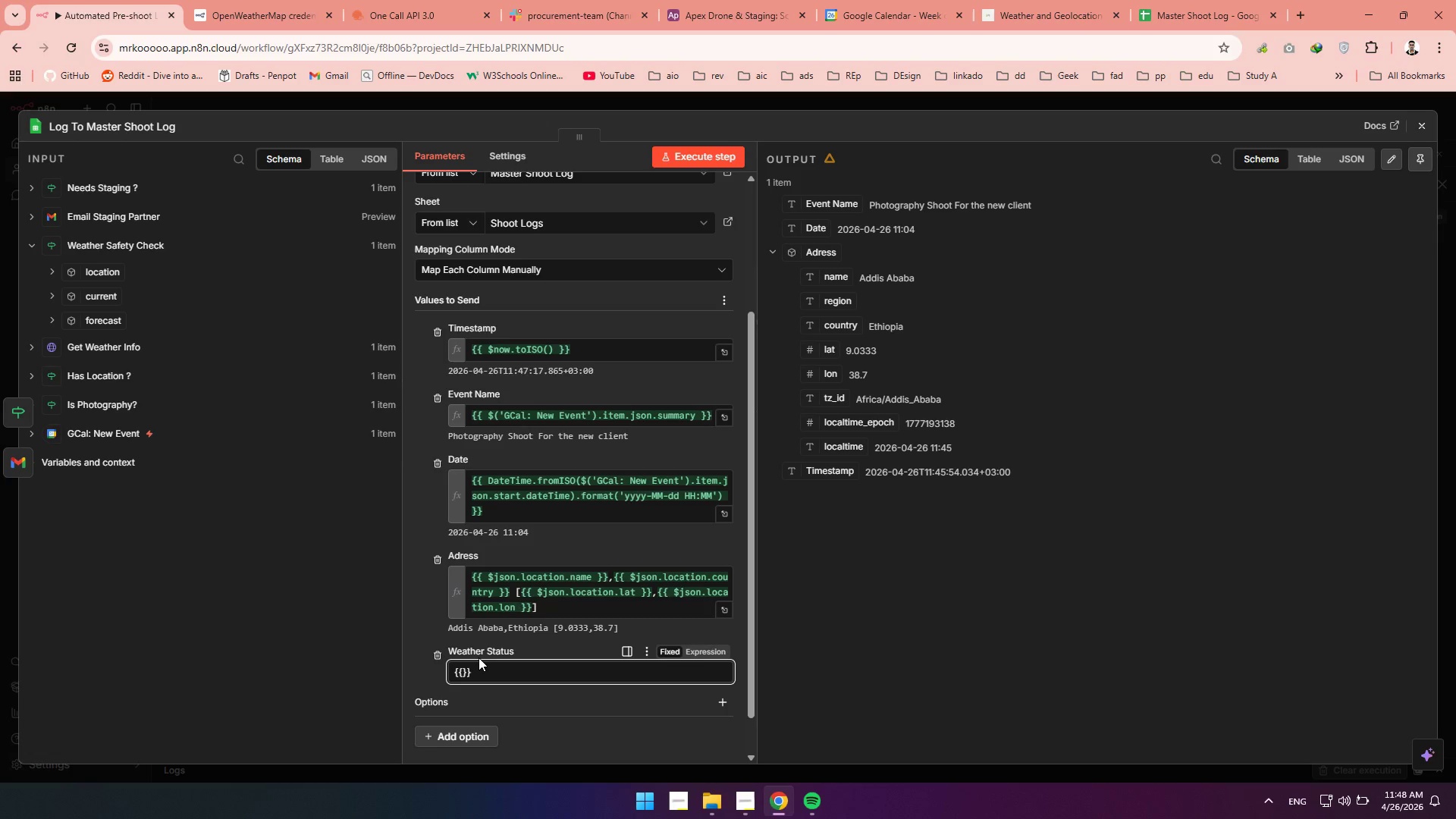 
wait(14.92)
 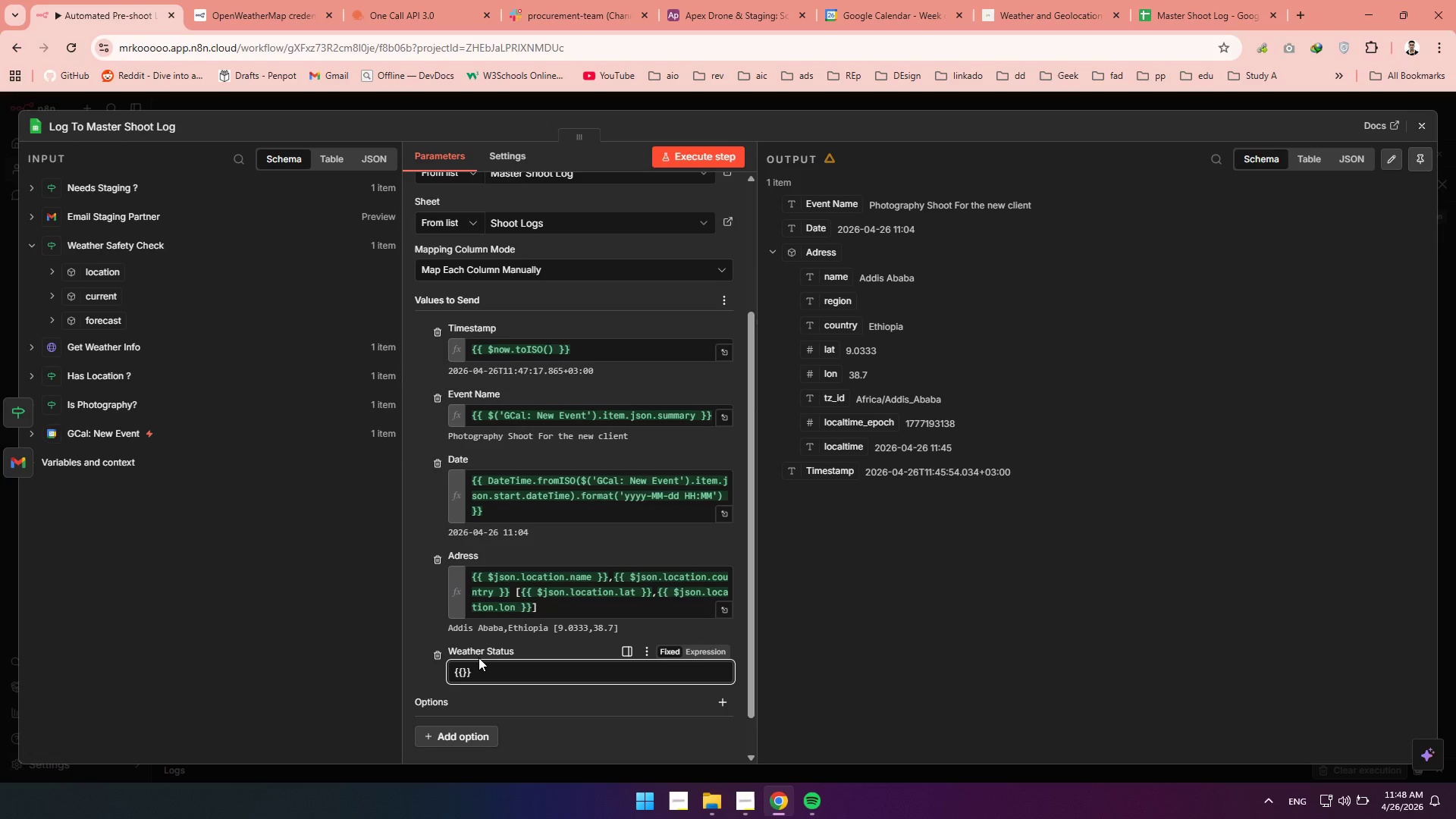 
left_click([49, 272])
 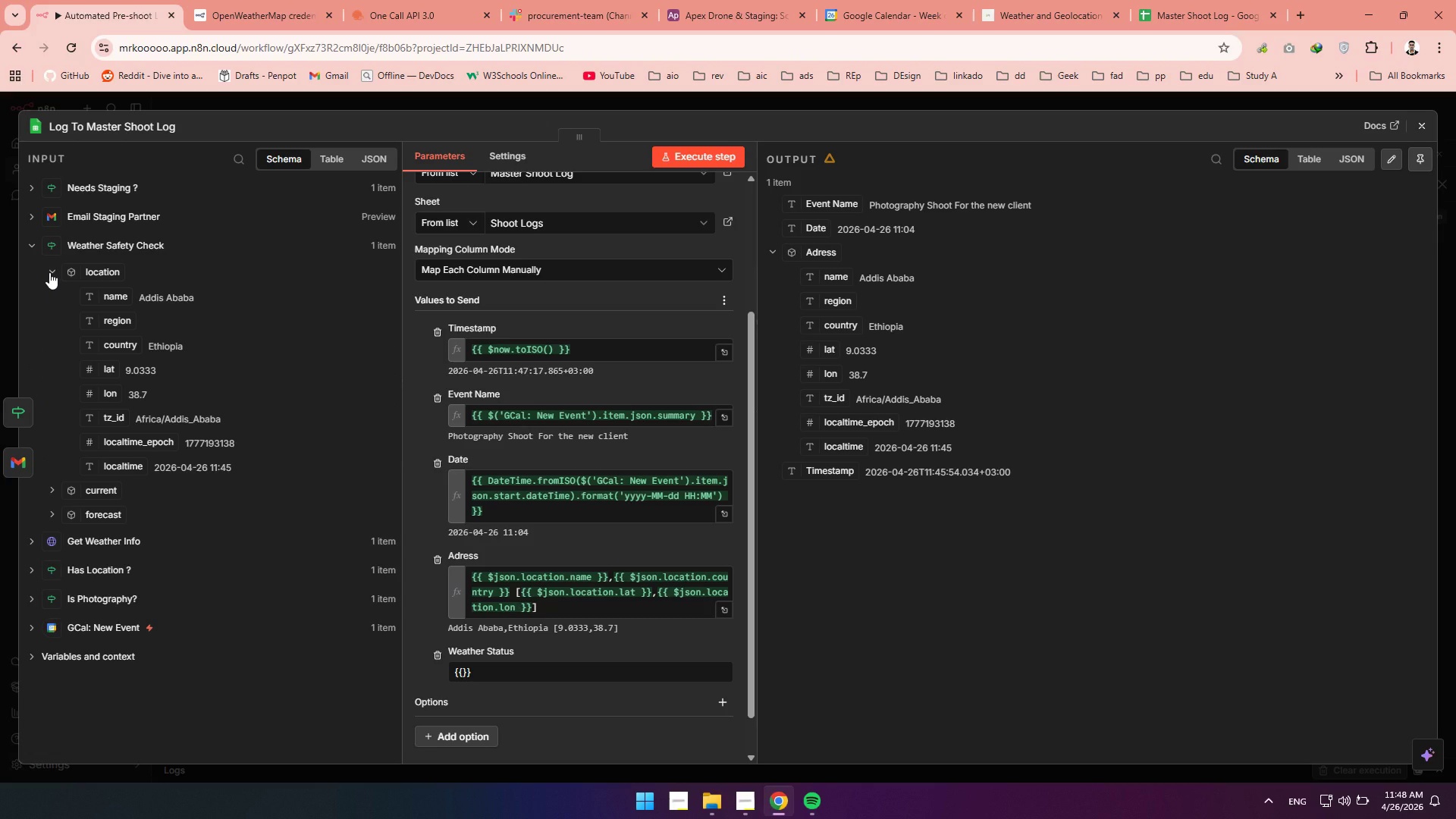 
left_click([49, 272])
 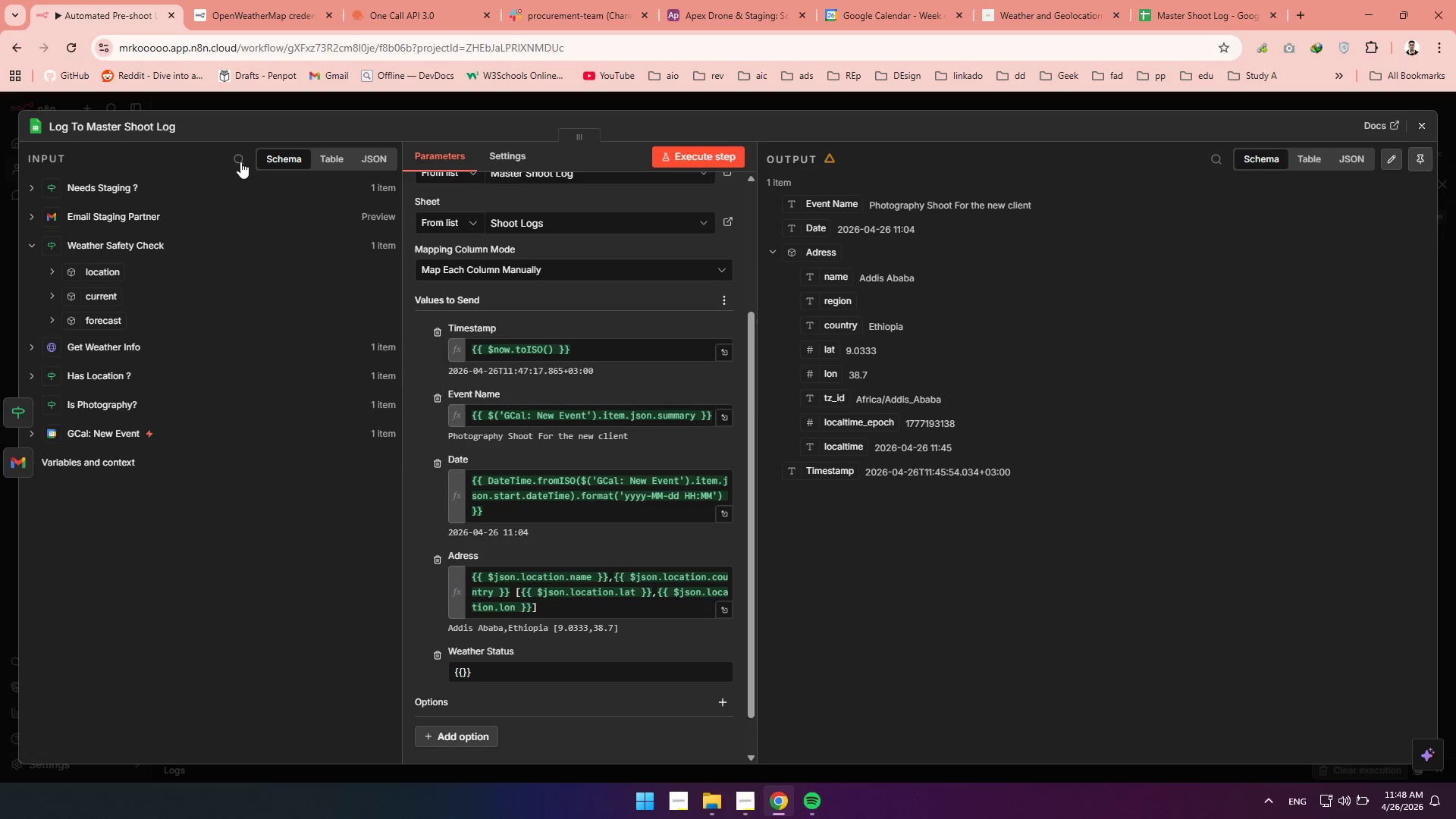 
left_click([240, 162])
 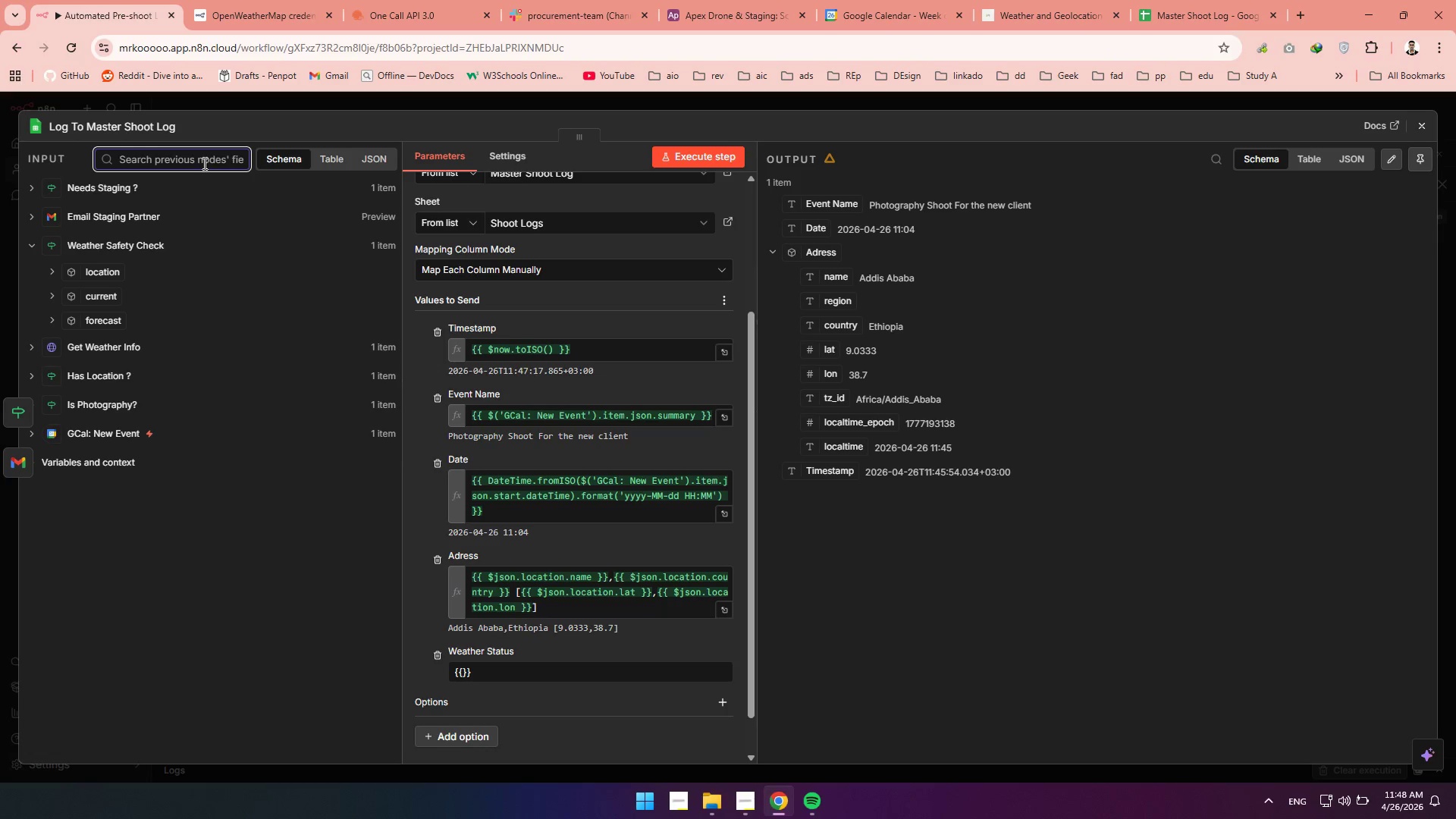 
left_click([203, 163])
 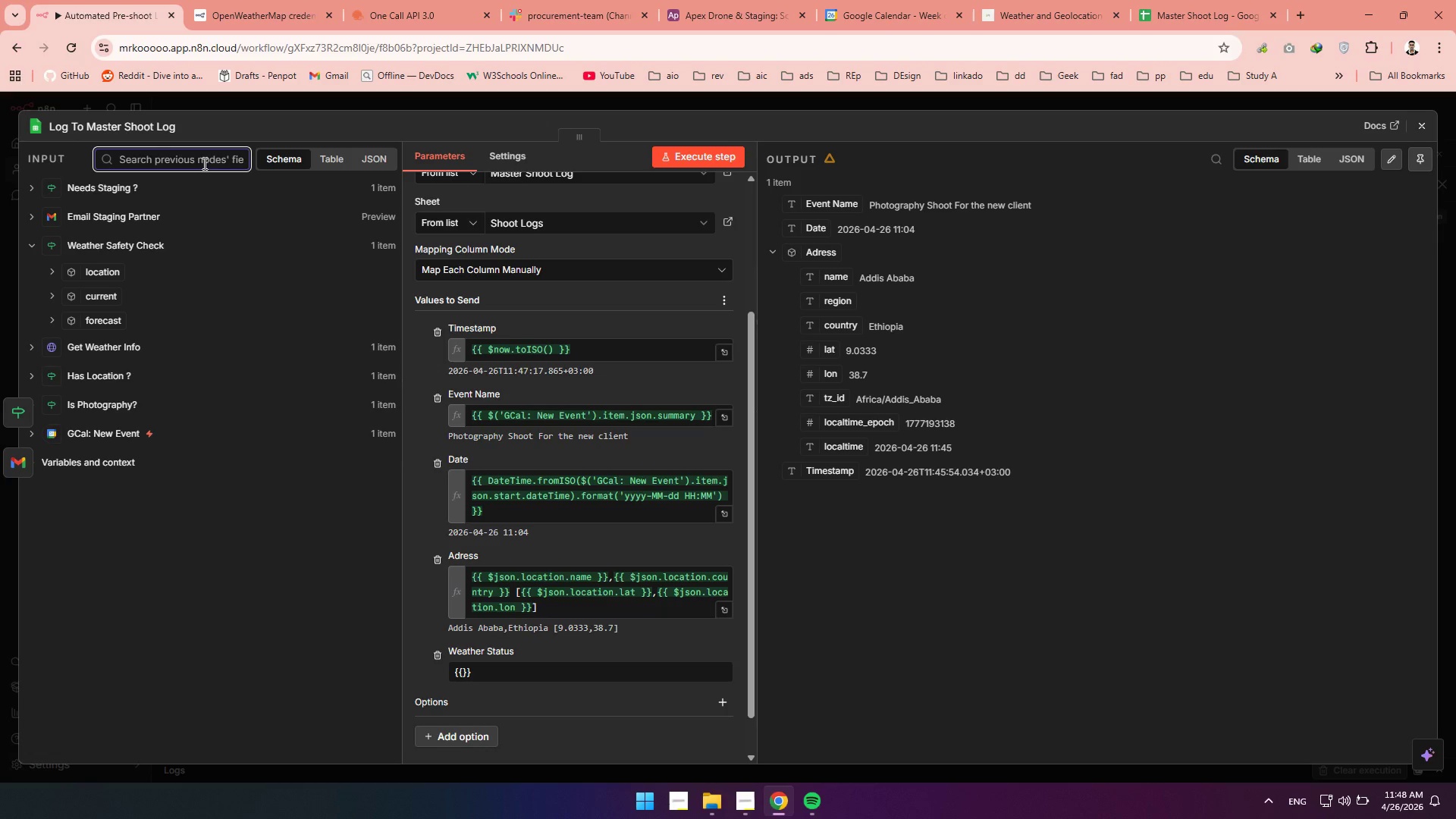 
type(wind)
 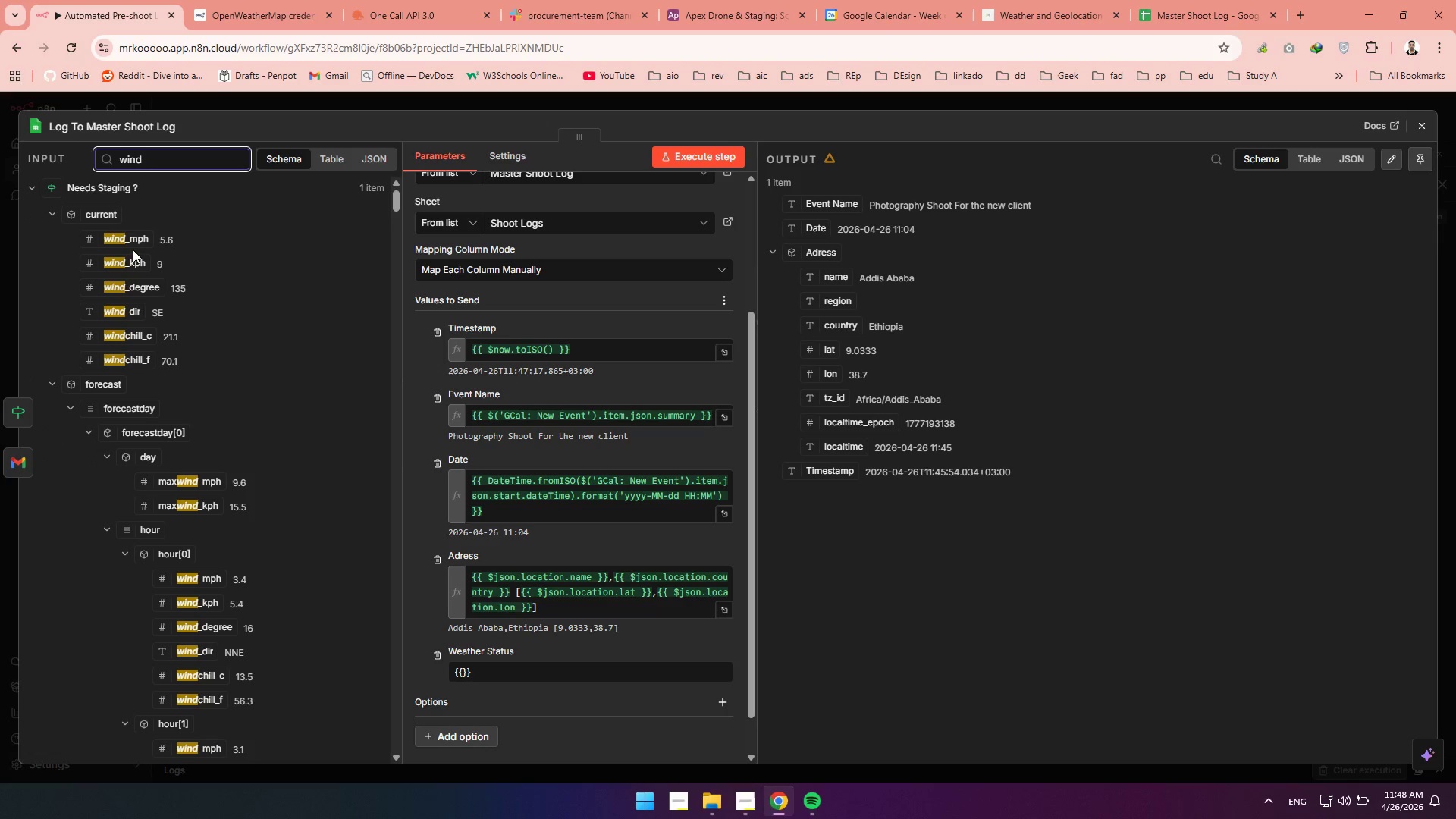 
left_click_drag(start_coordinate=[122, 243], to_coordinate=[470, 673])
 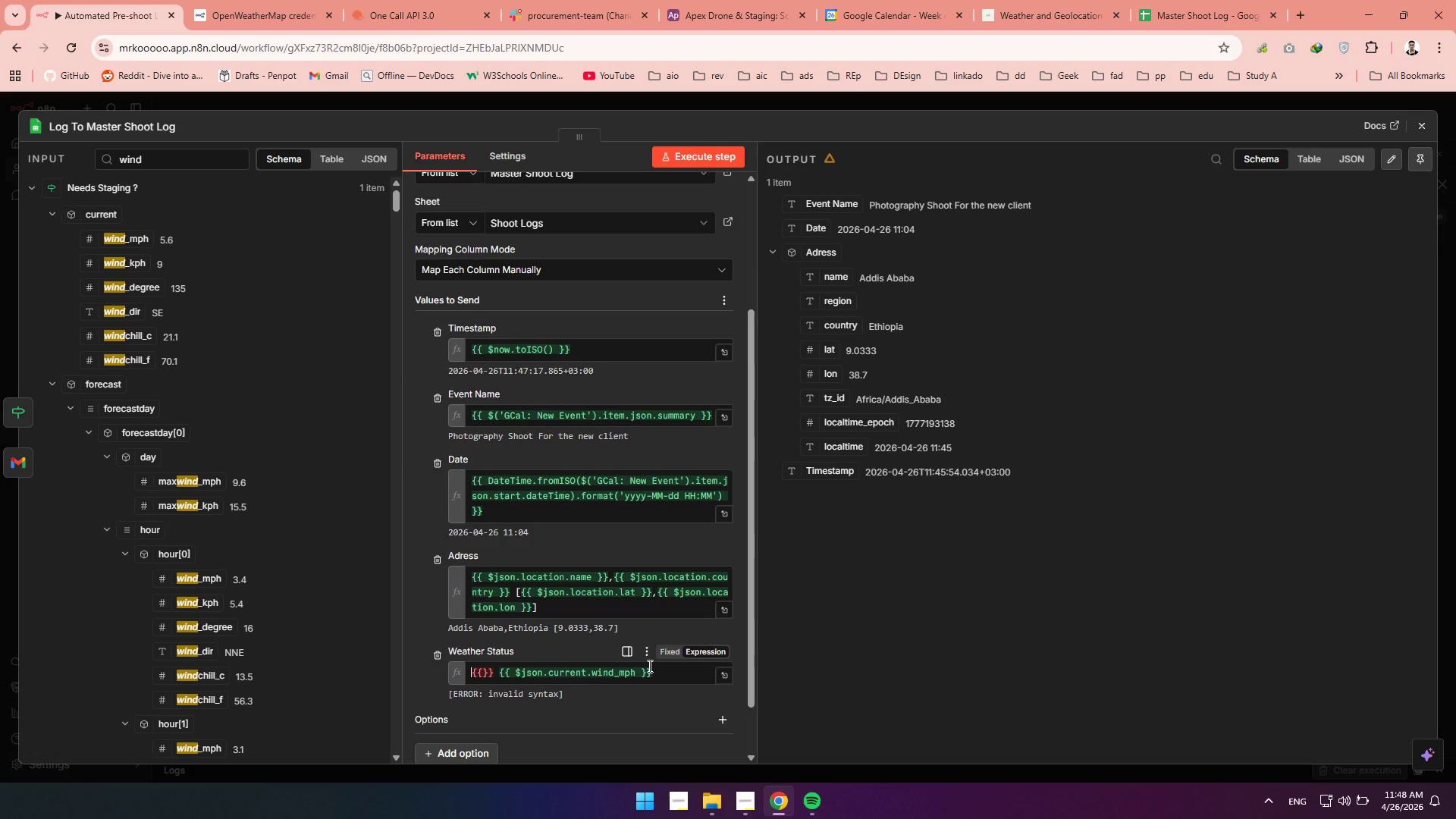 
left_click_drag(start_coordinate=[665, 673], to_coordinate=[497, 676])
 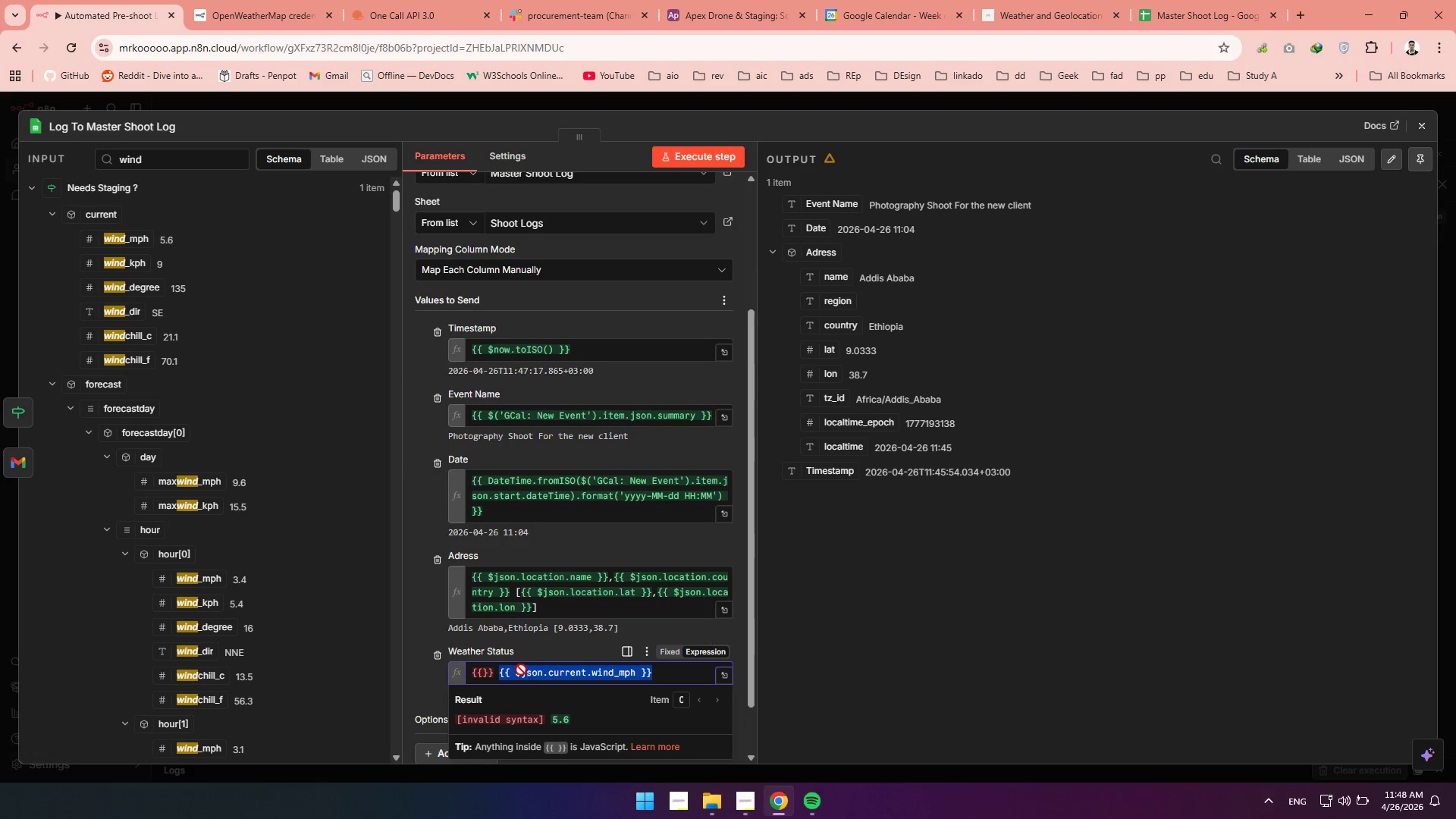 
left_click_drag(start_coordinate=[527, 672], to_coordinate=[482, 676])
 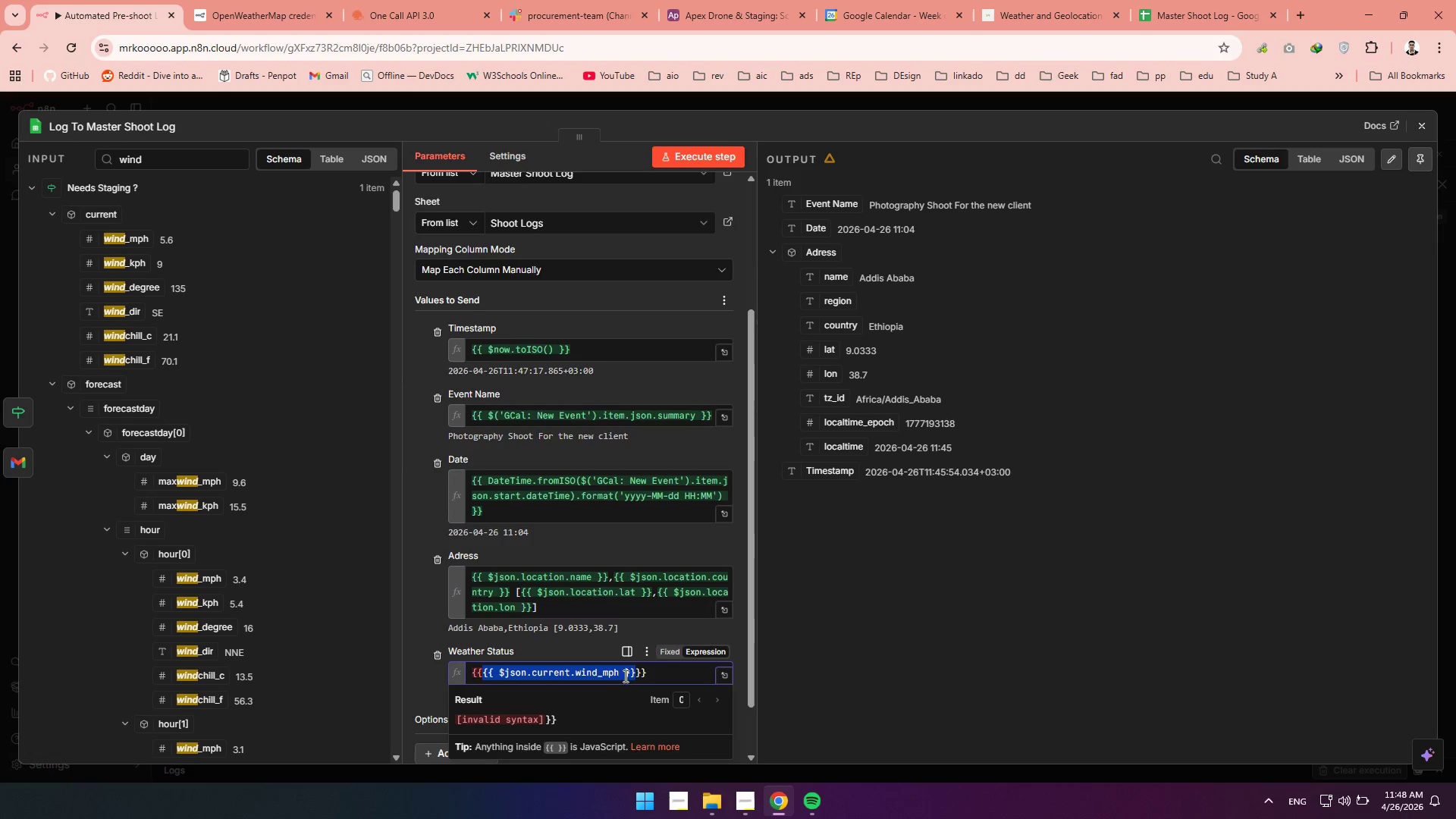 
left_click([669, 670])
 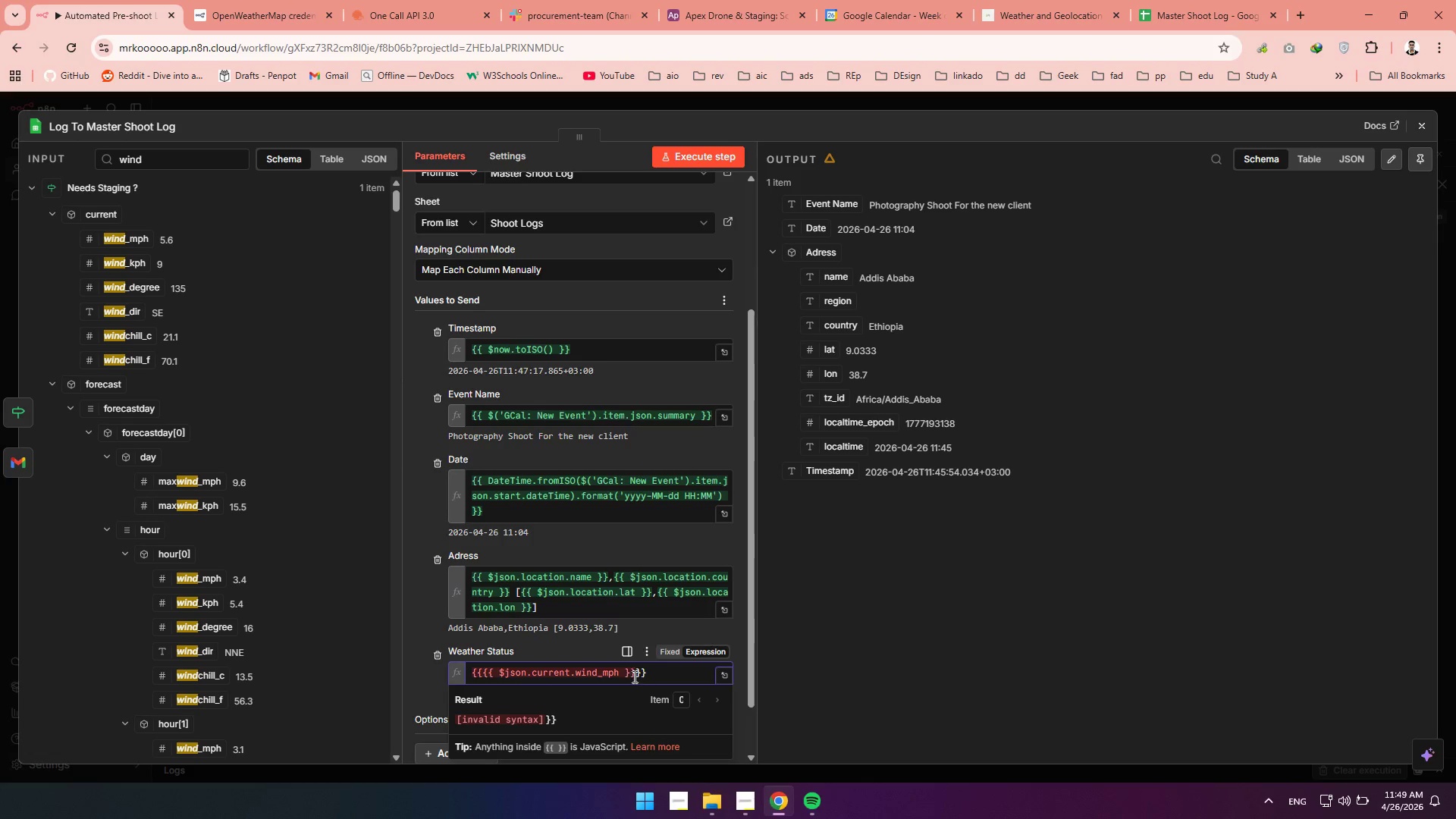 
left_click([635, 676])
 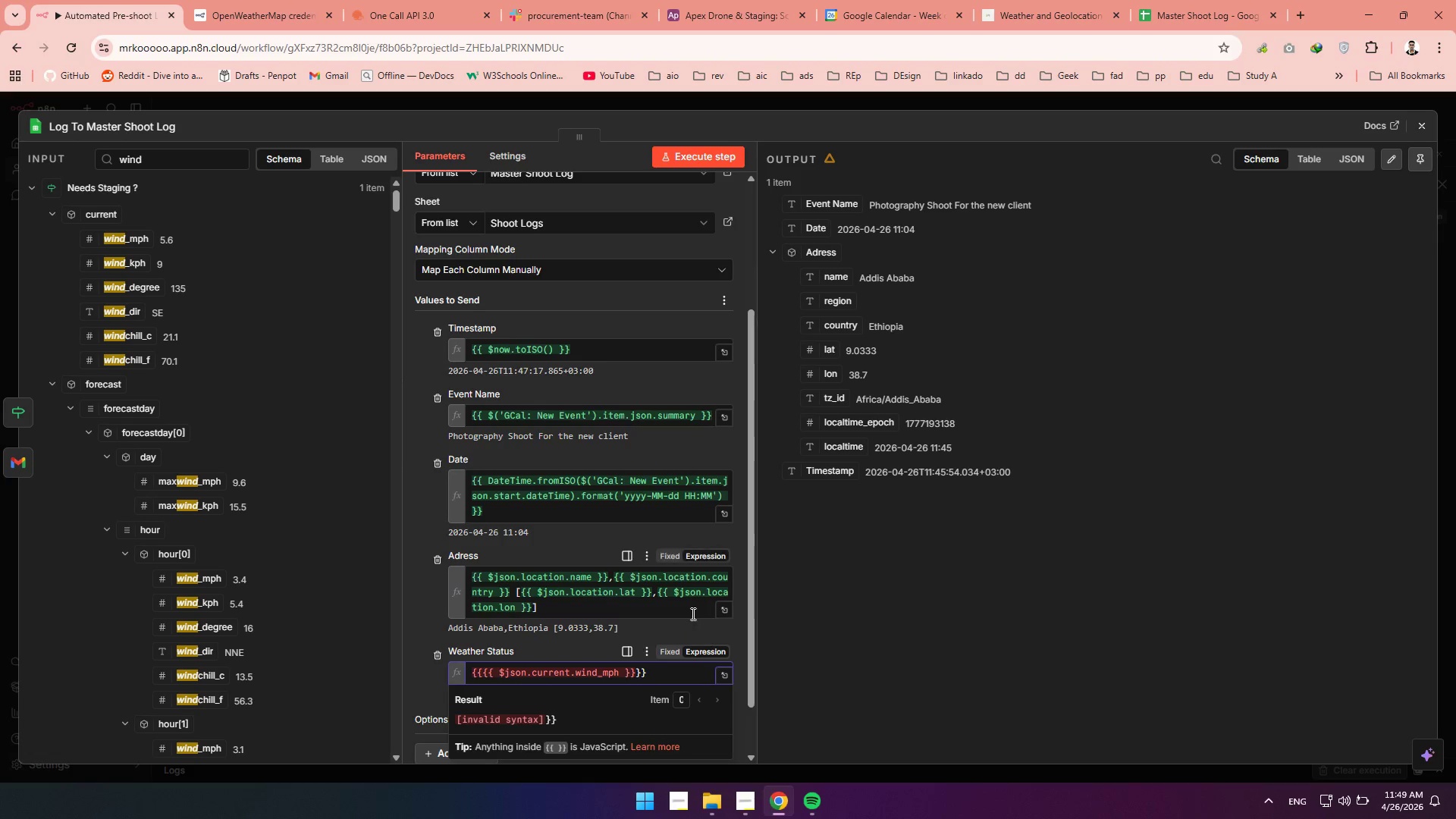 
key(Backspace)
 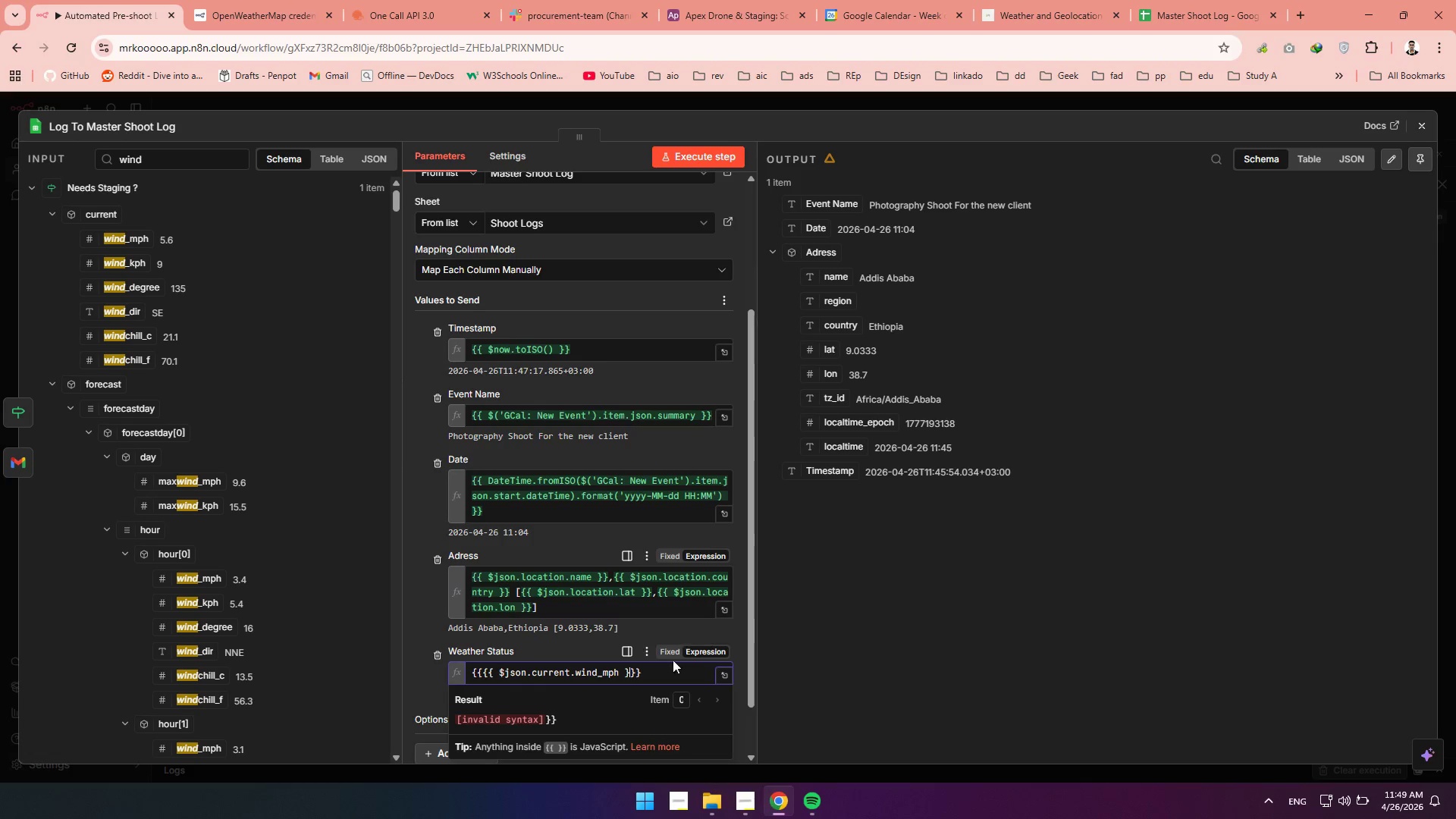 
key(Backspace)
 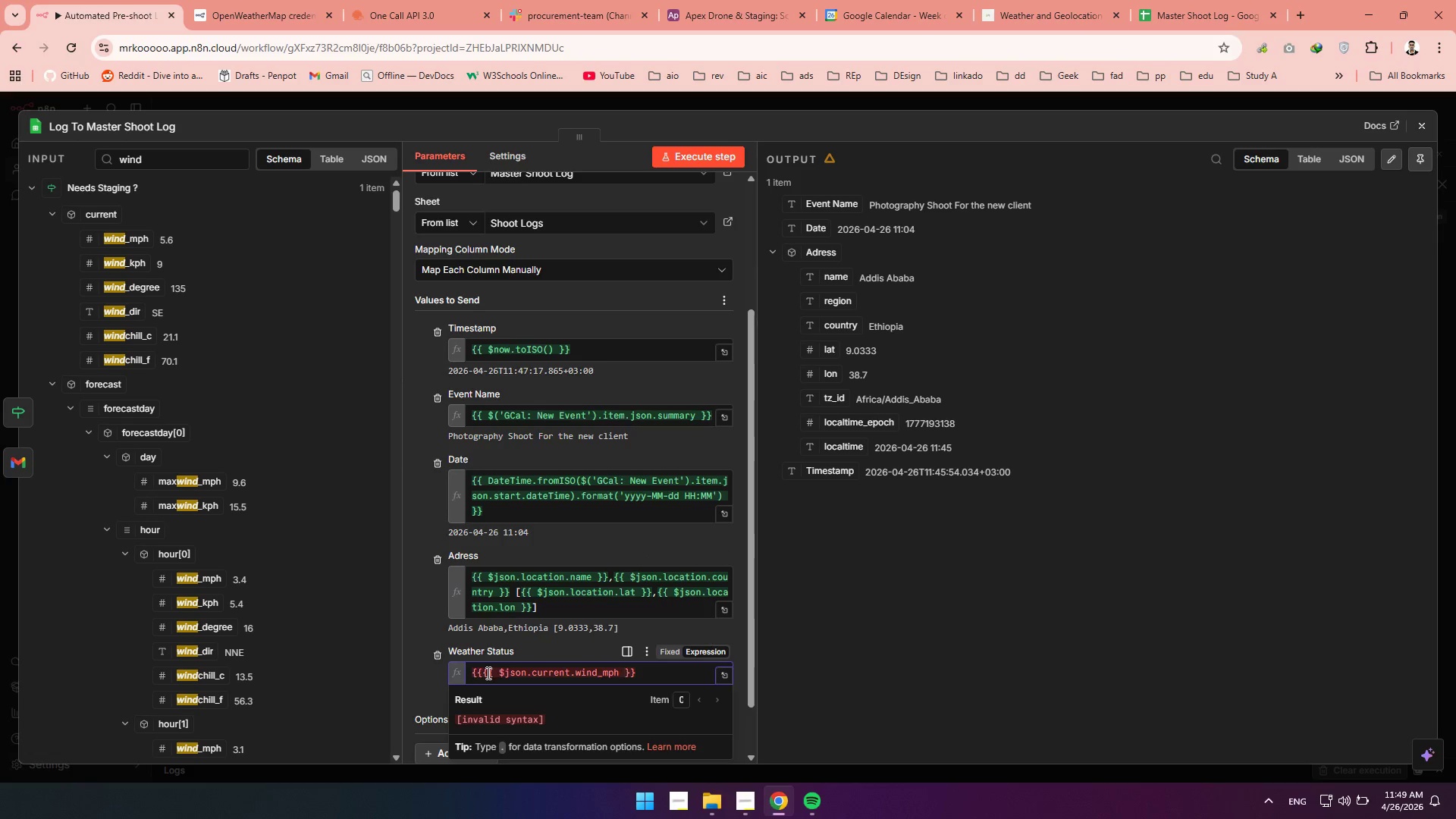 
left_click([499, 673])
 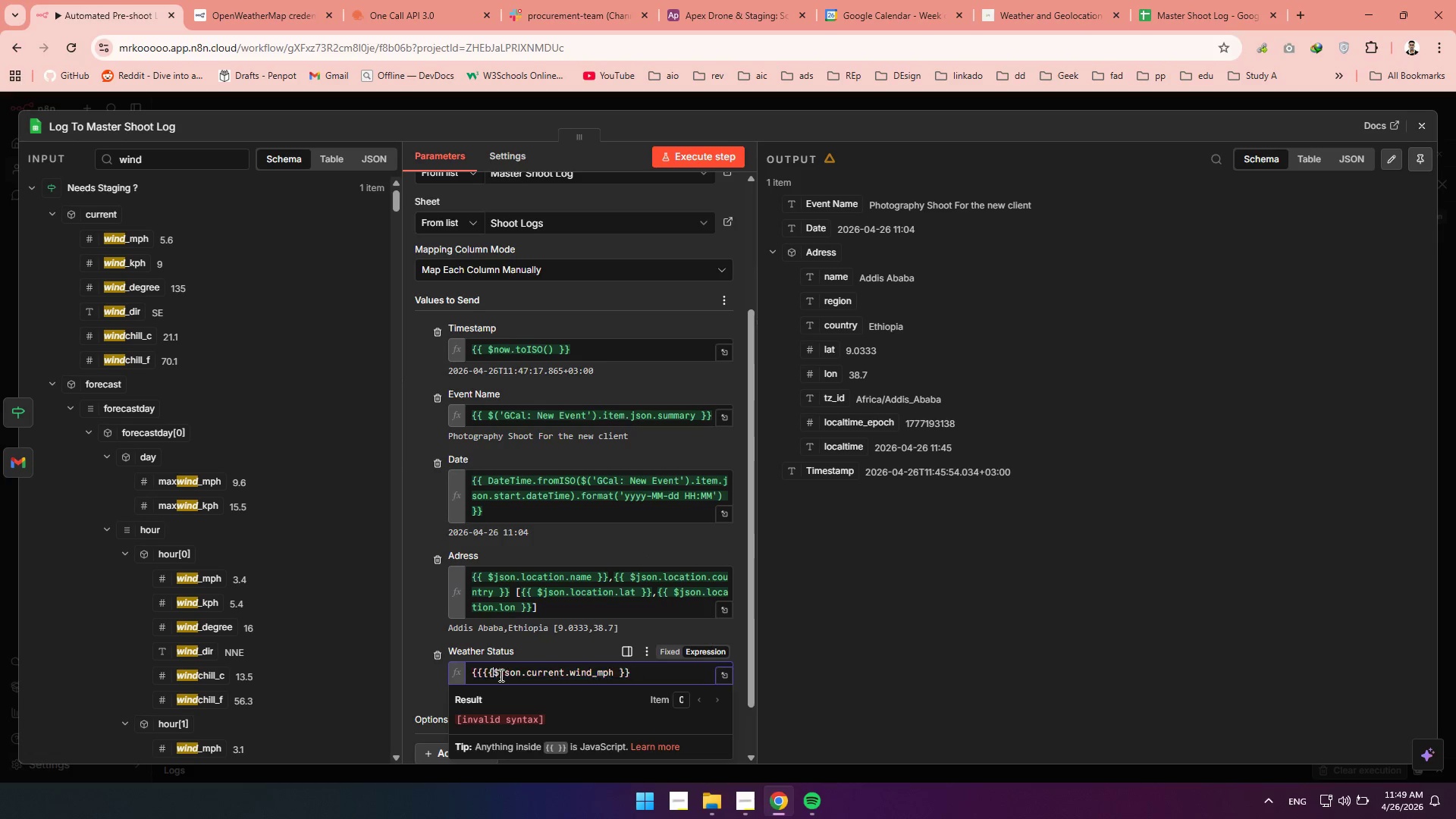 
key(Backspace)
 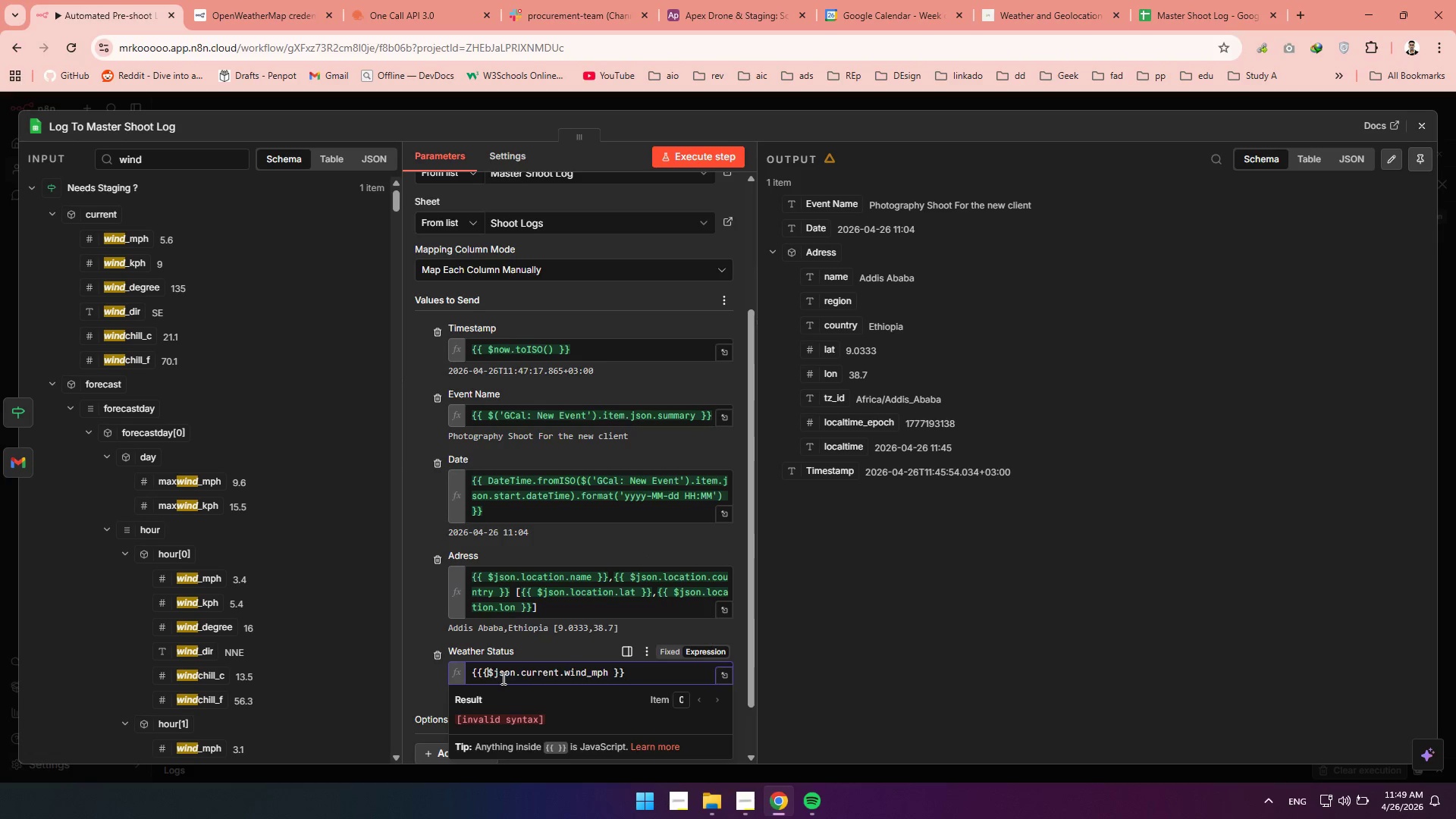 
key(Backspace)
 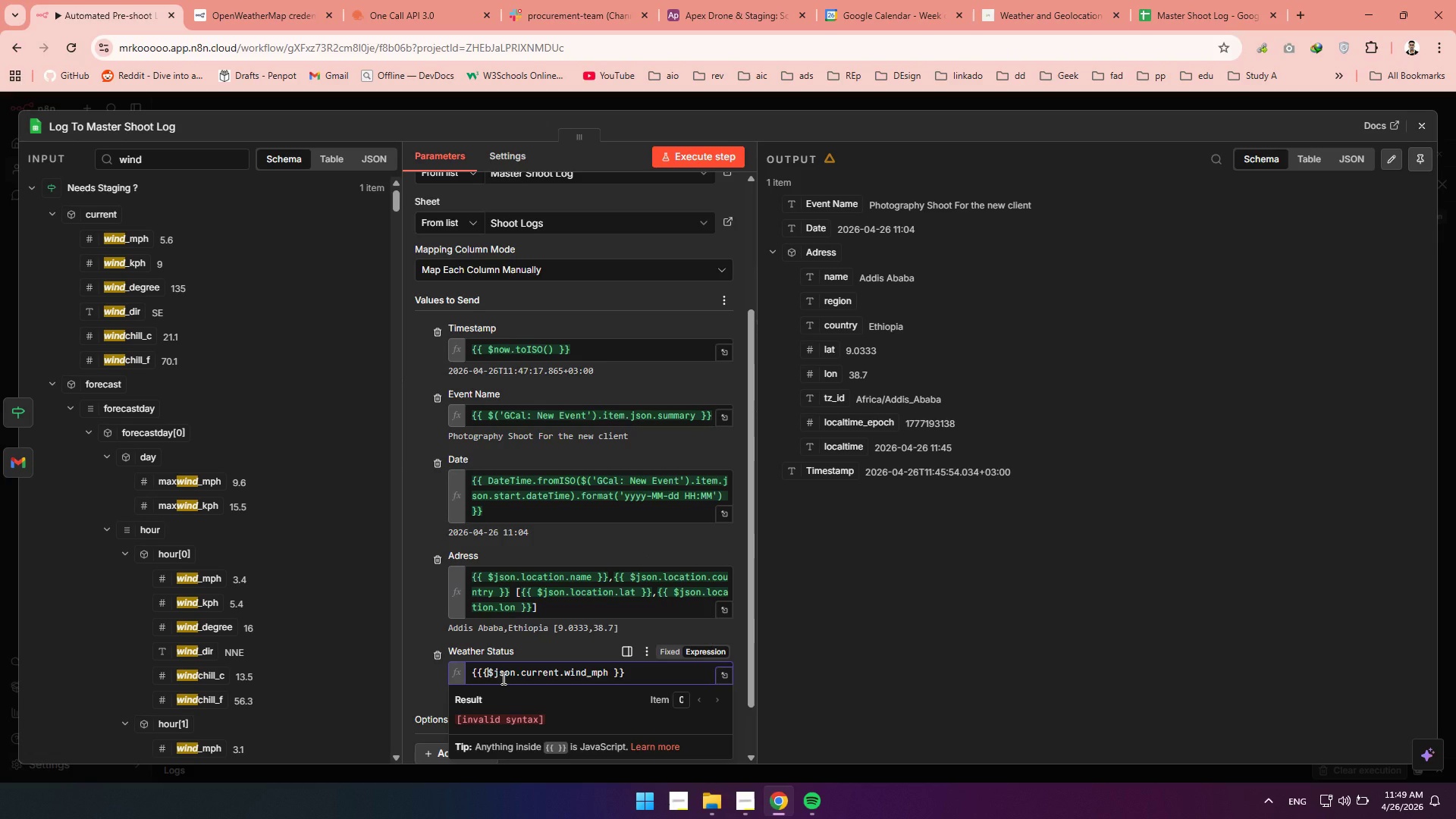 
key(Backspace)
 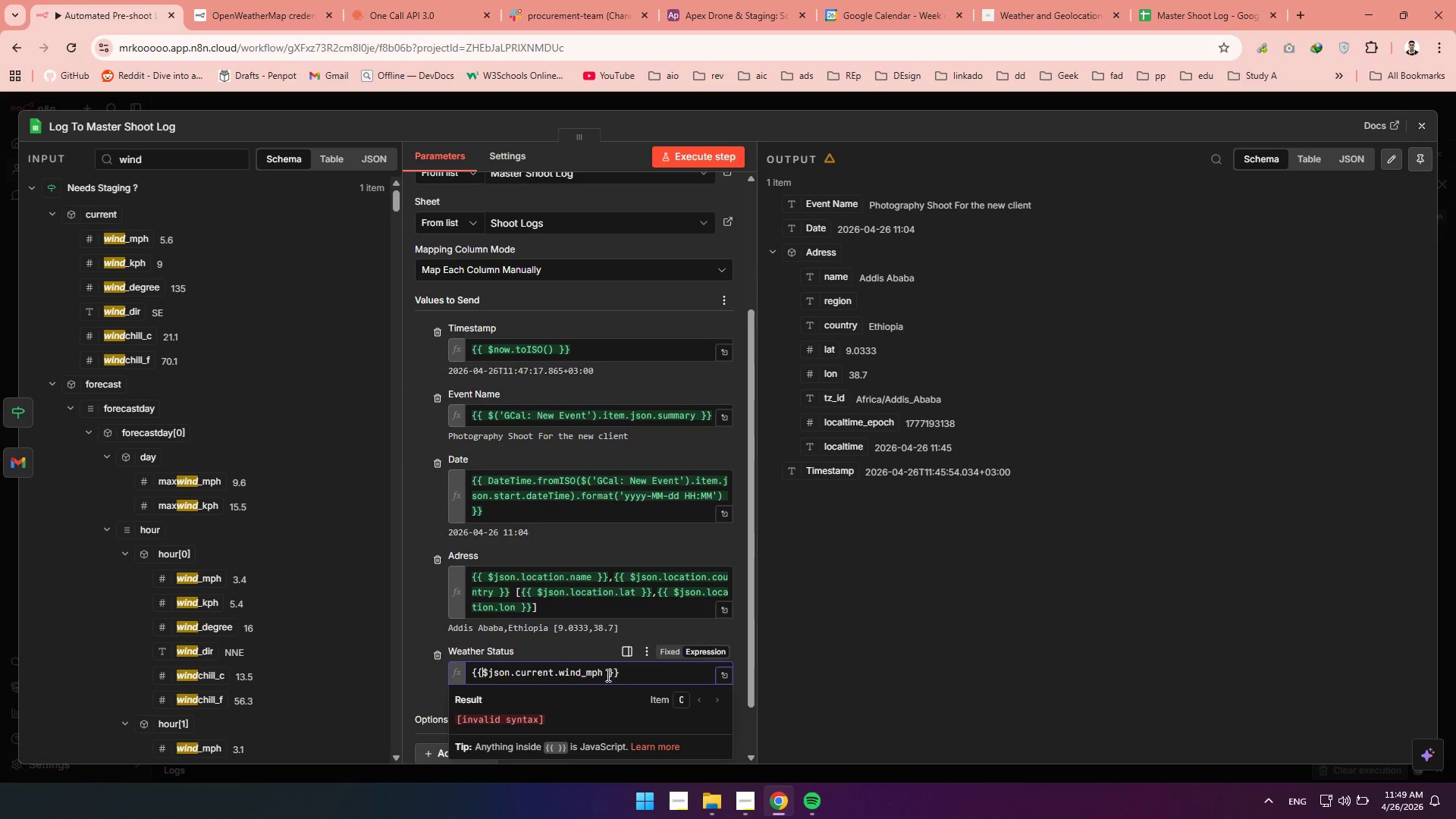 
left_click([606, 674])
 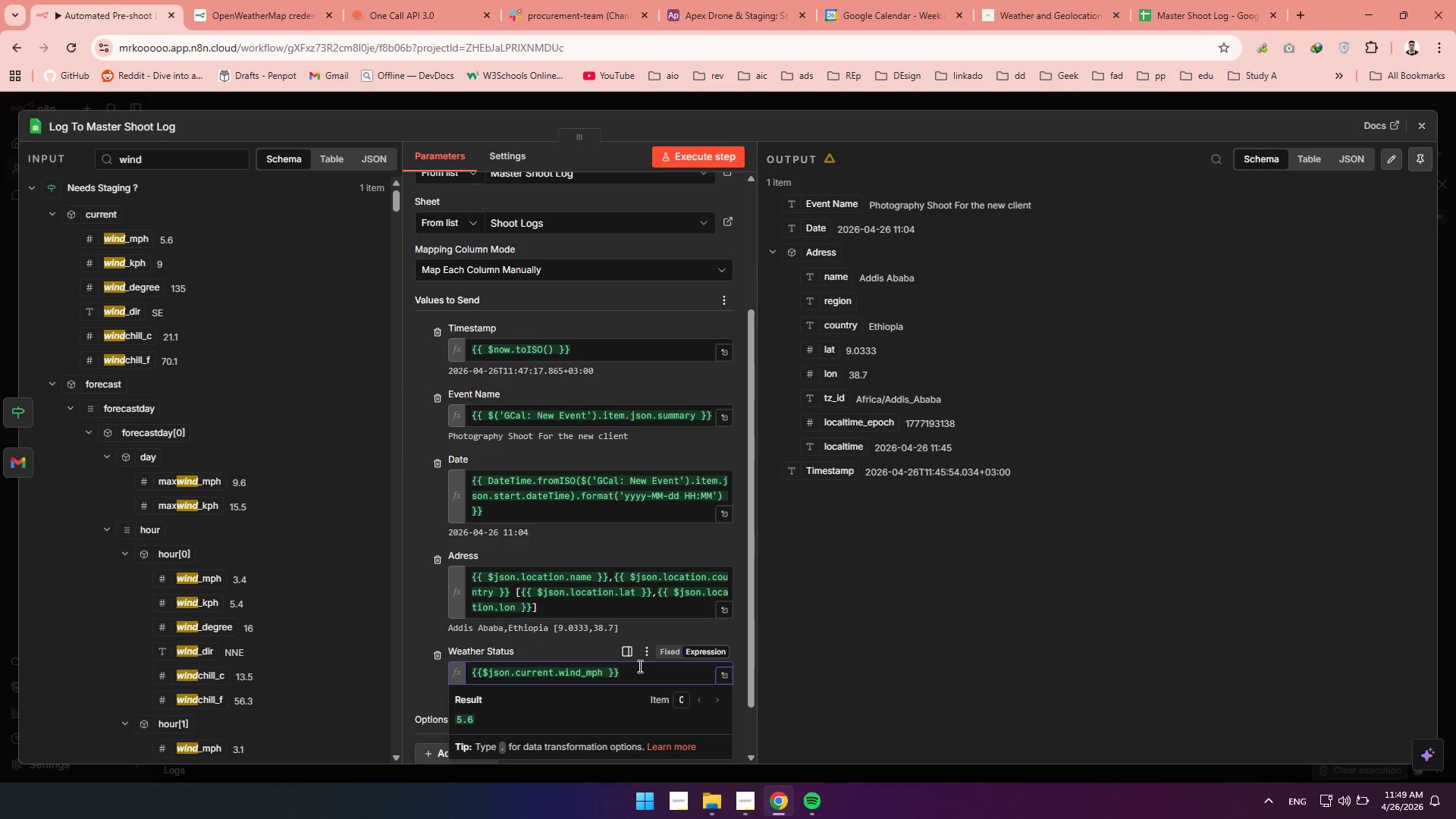 
key(Shift+Period)
 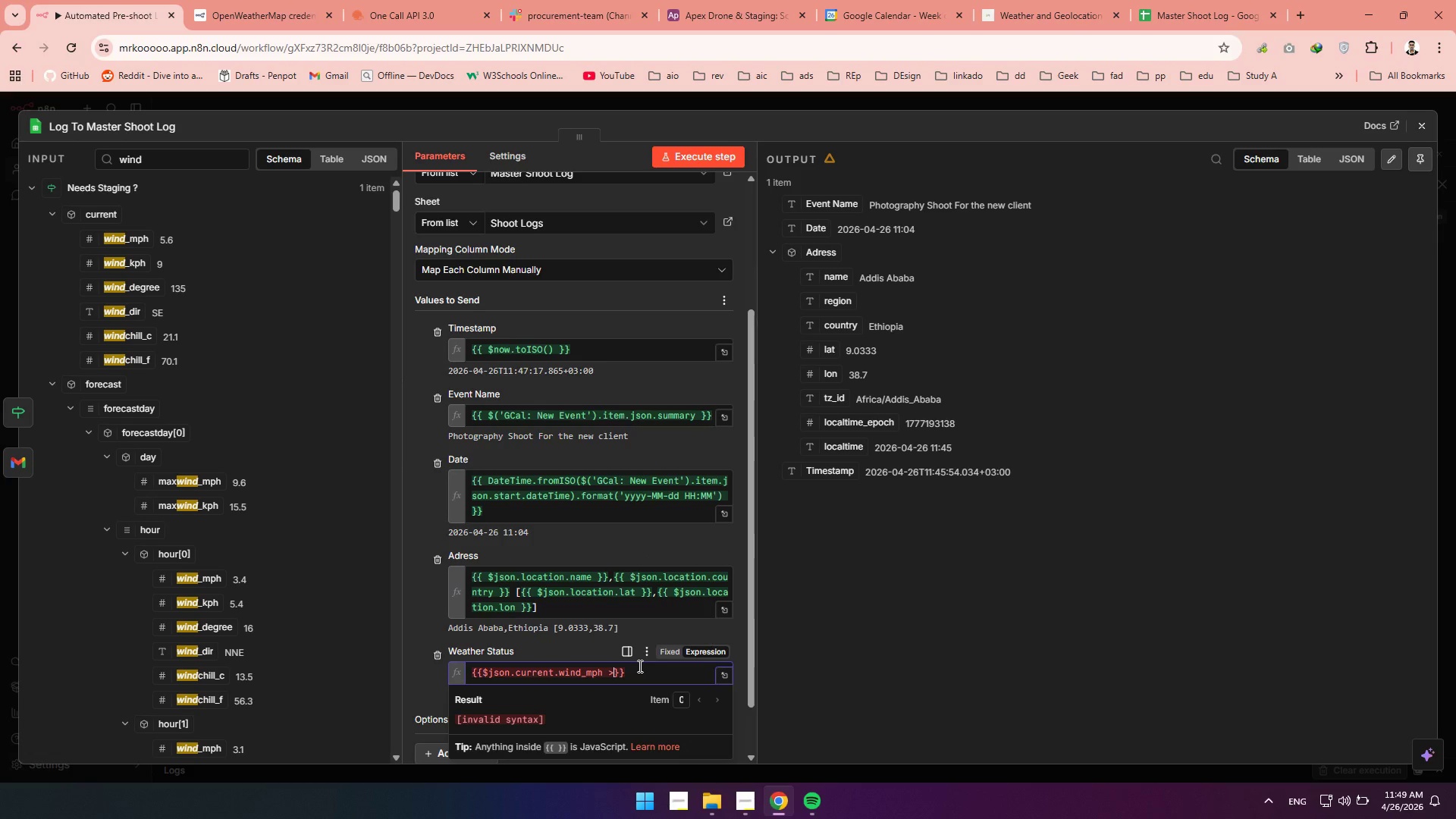 
type(15)
 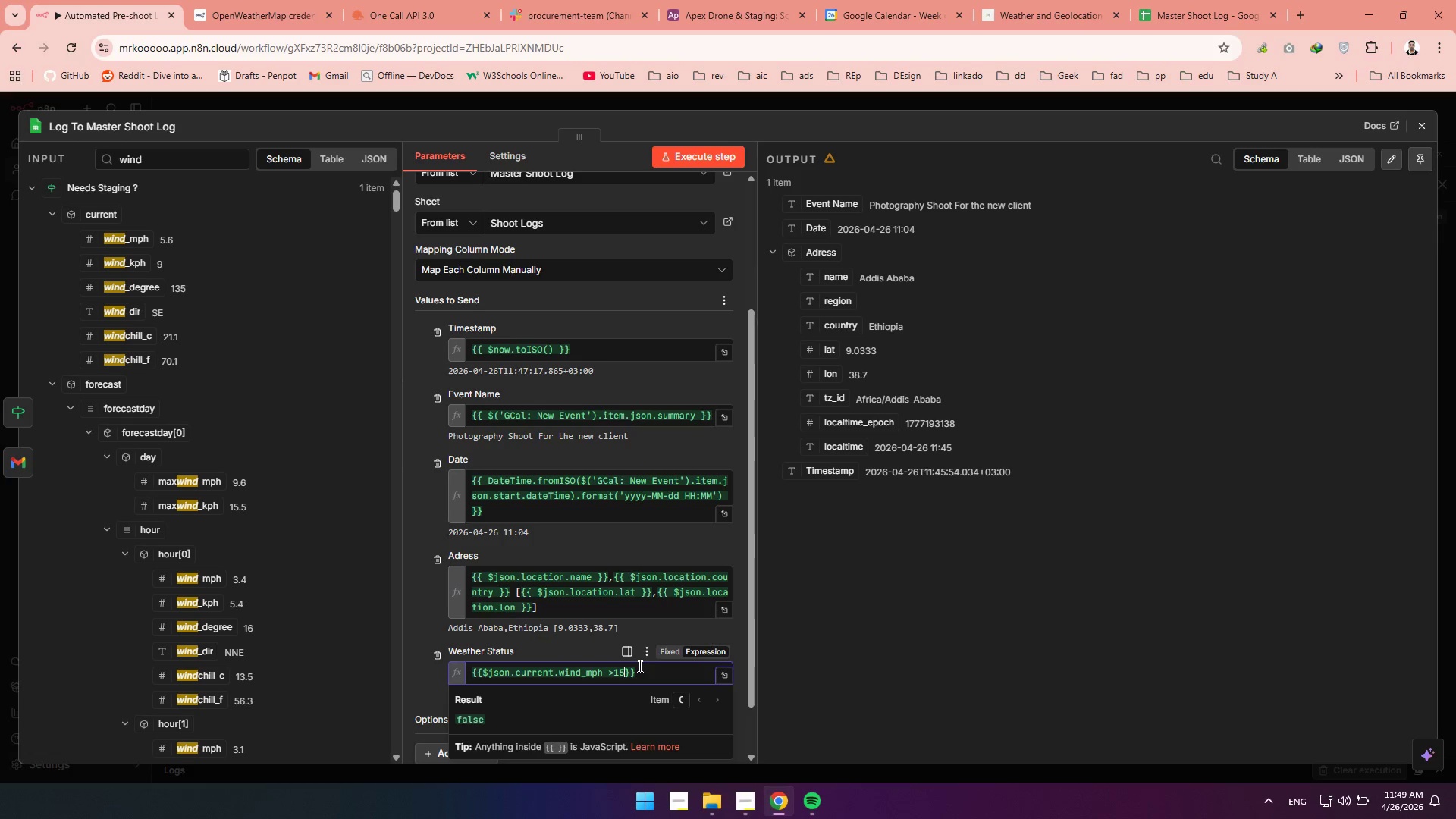 
key(Shift+Slash)
 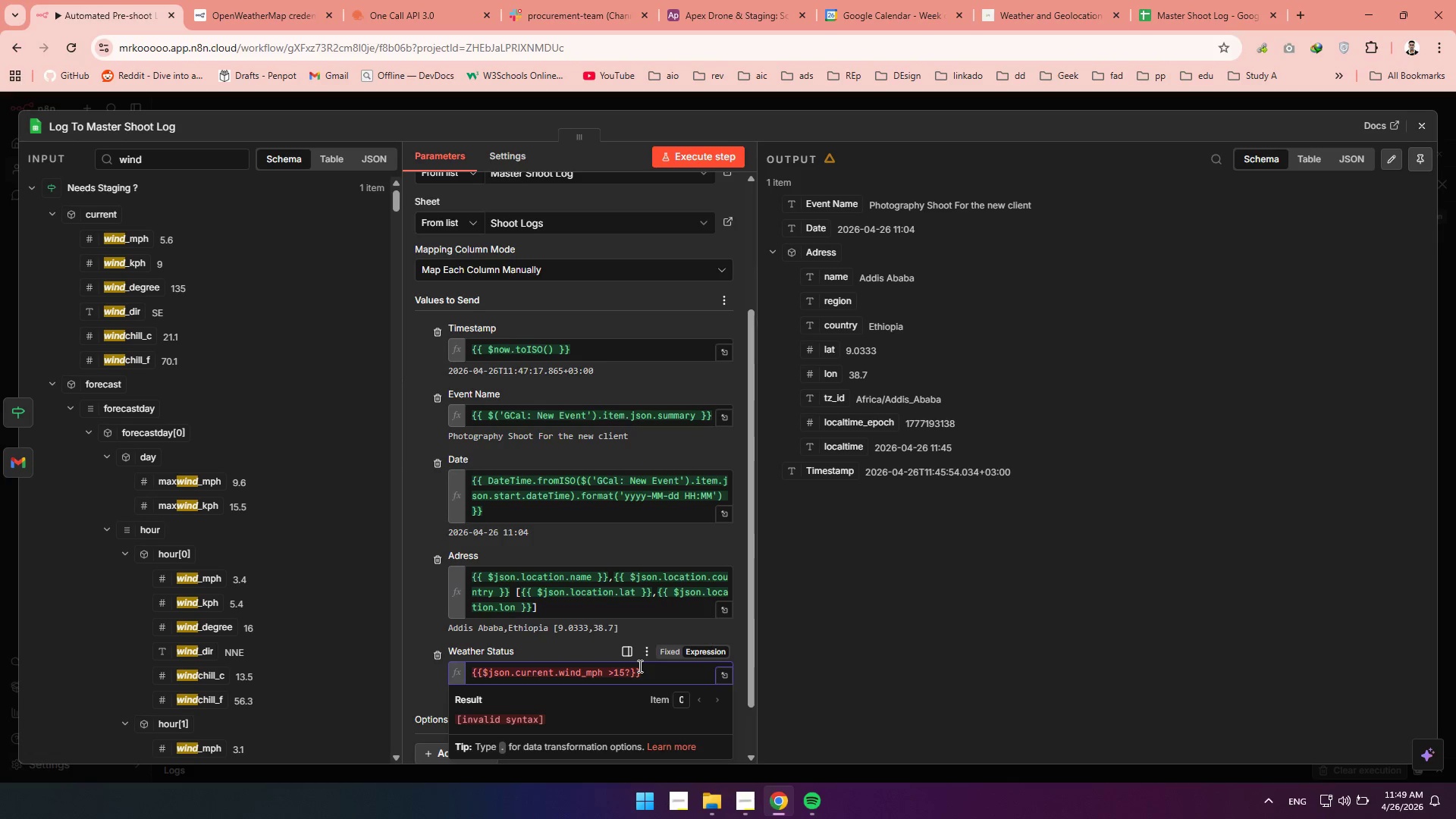 
key(Shift+Quote)
 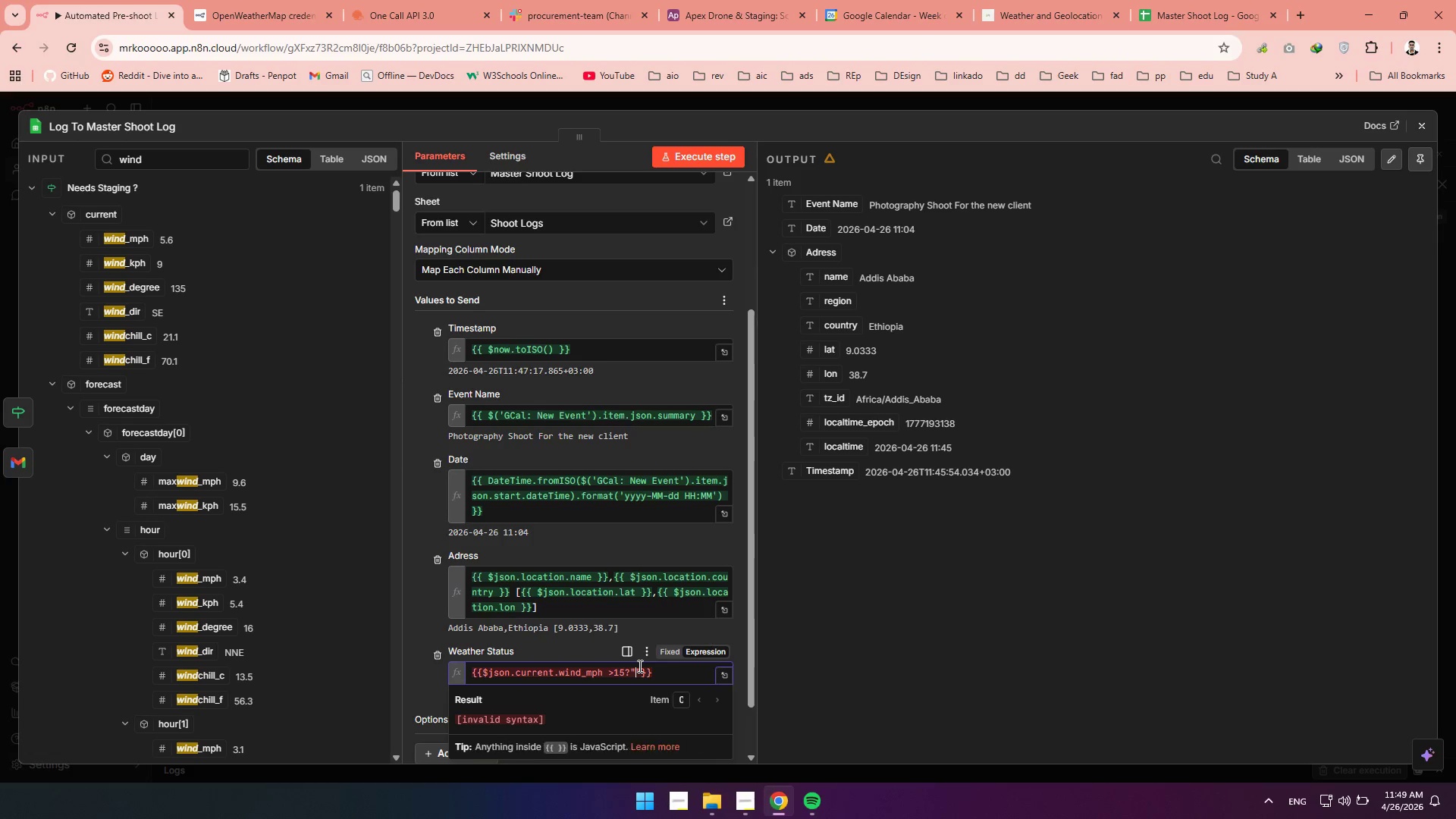 
key(ArrowRight)
 